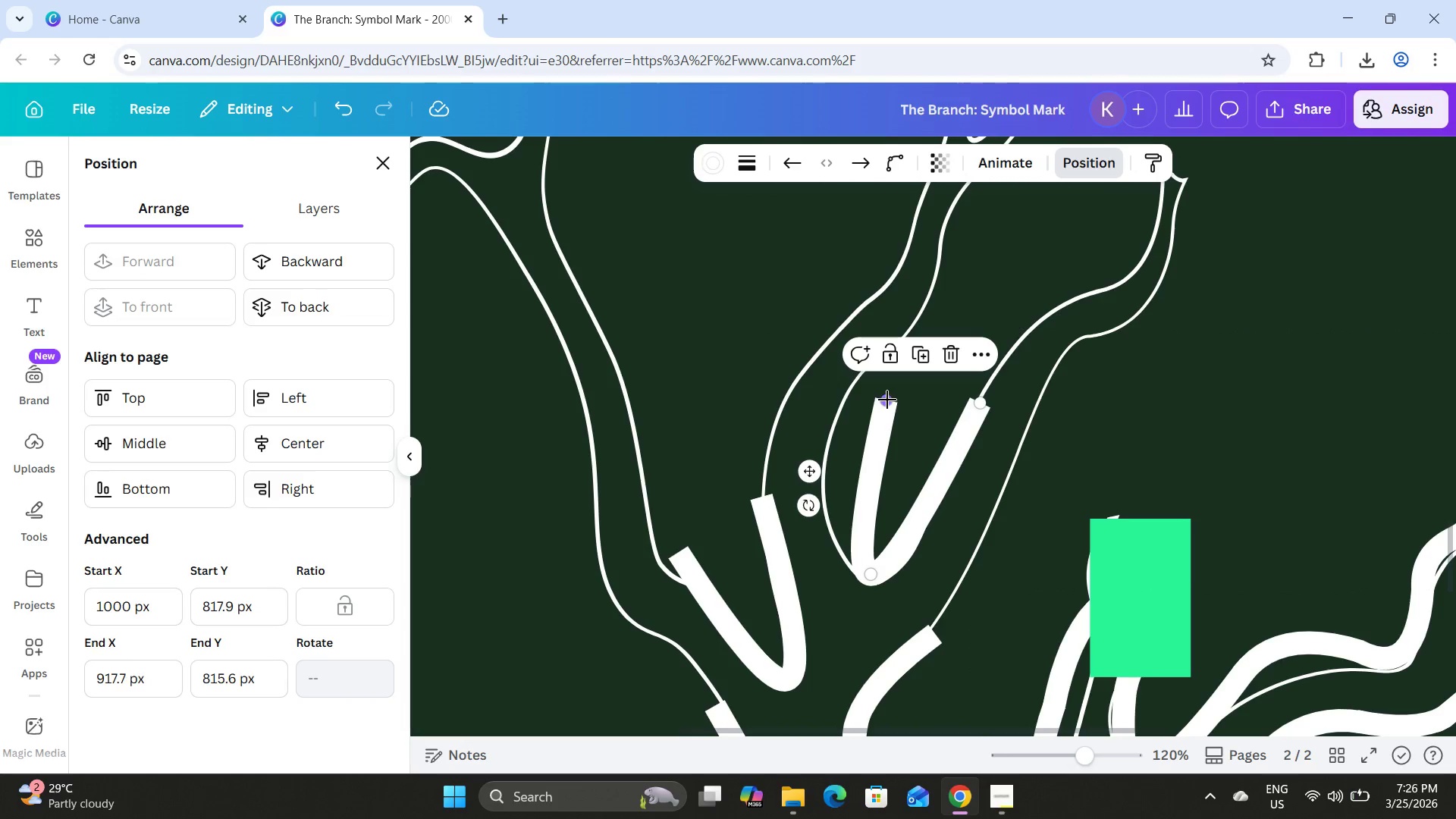 
left_click_drag(start_coordinate=[883, 400], to_coordinate=[836, 428])
 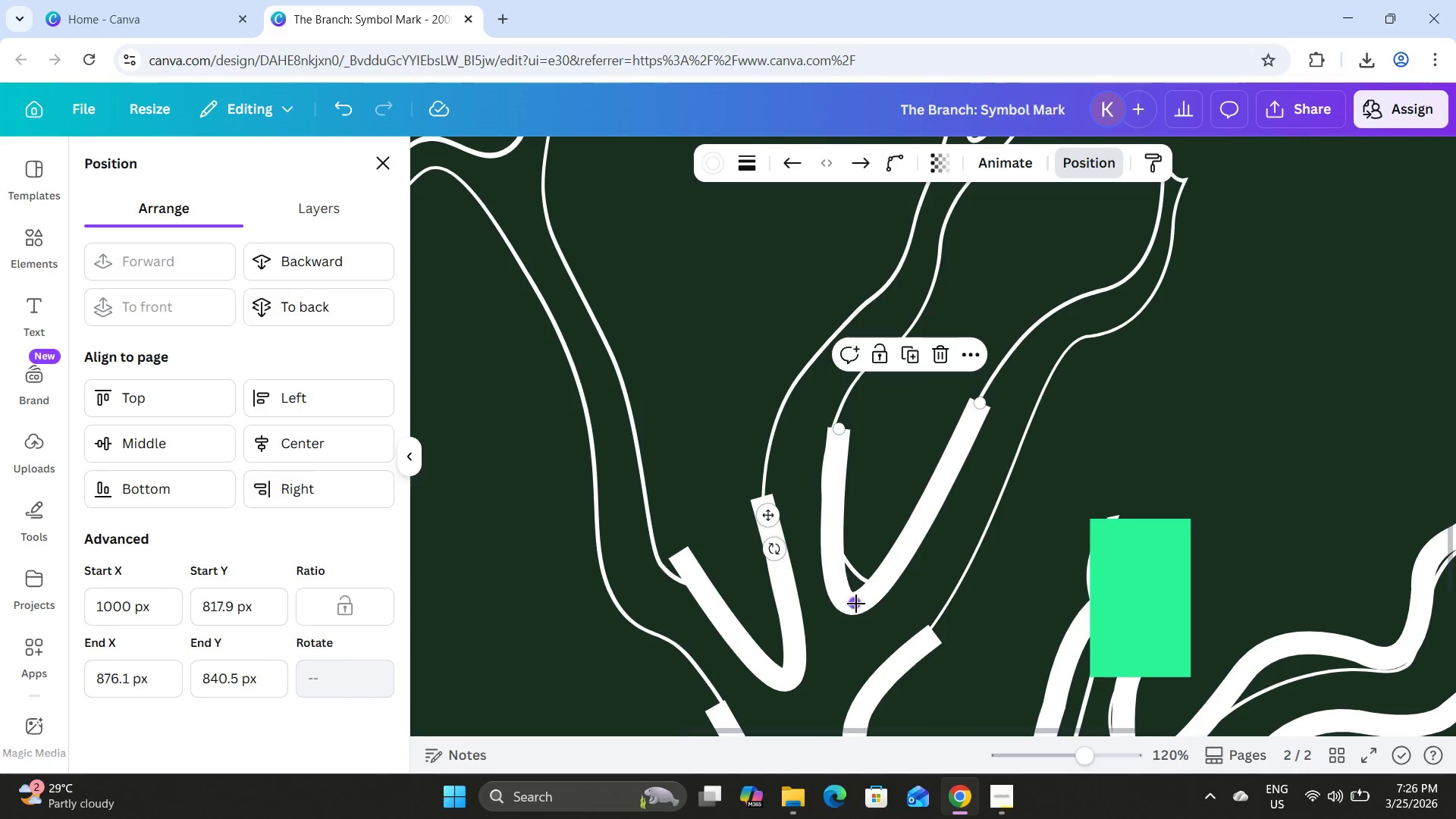 
left_click_drag(start_coordinate=[855, 602], to_coordinate=[875, 572])
 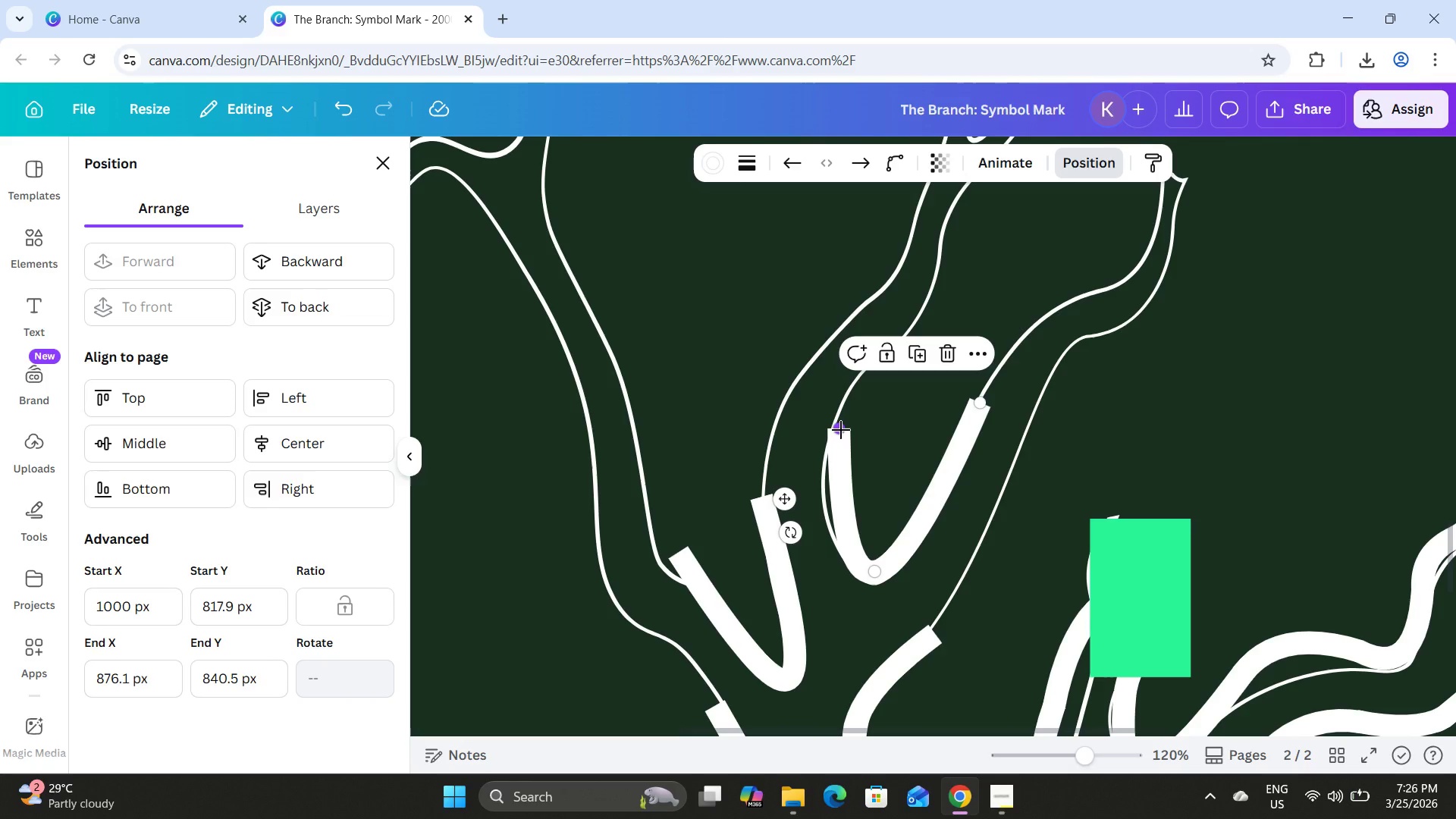 
left_click_drag(start_coordinate=[841, 430], to_coordinate=[846, 428])
 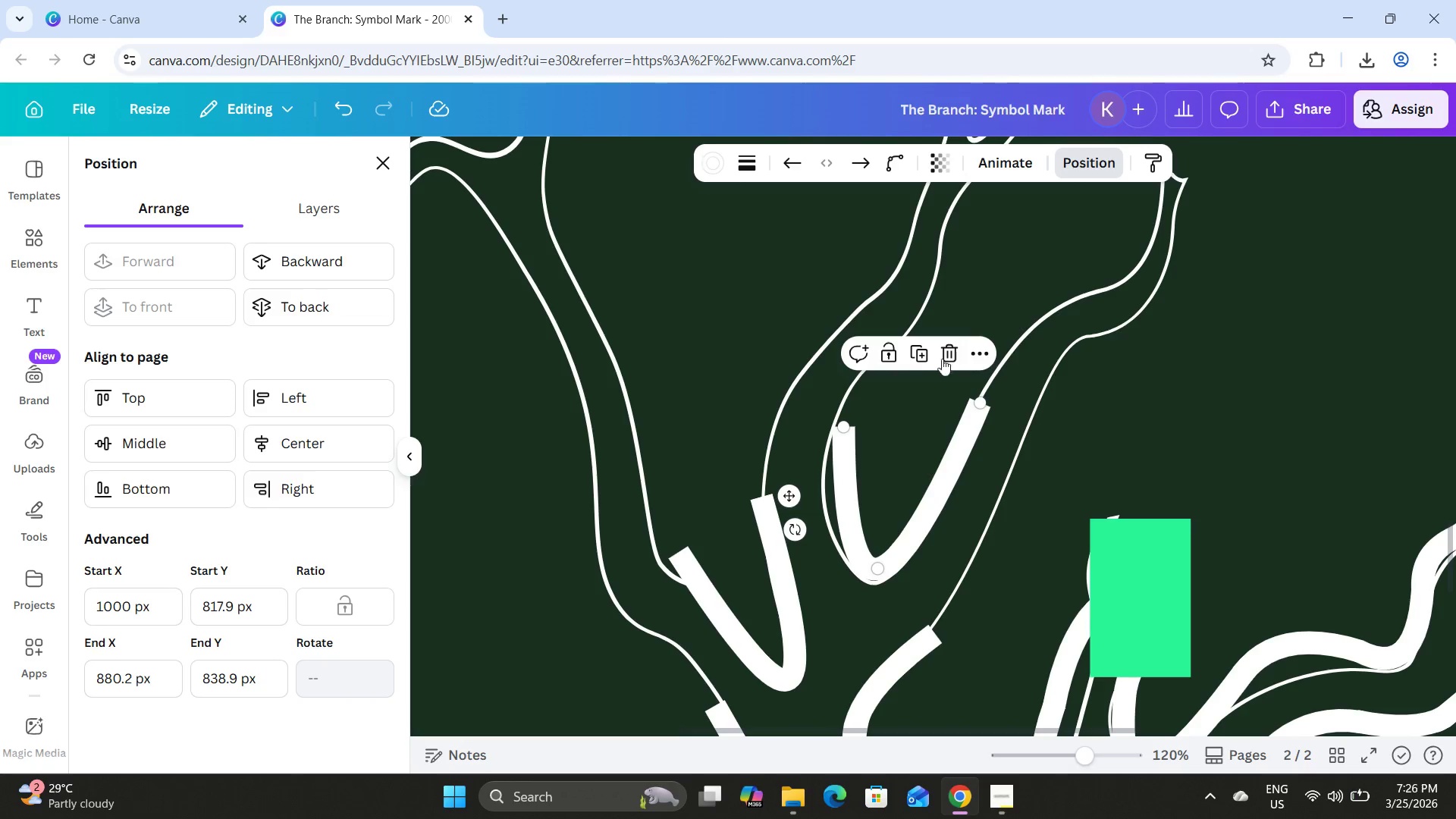 
wait(5.09)
 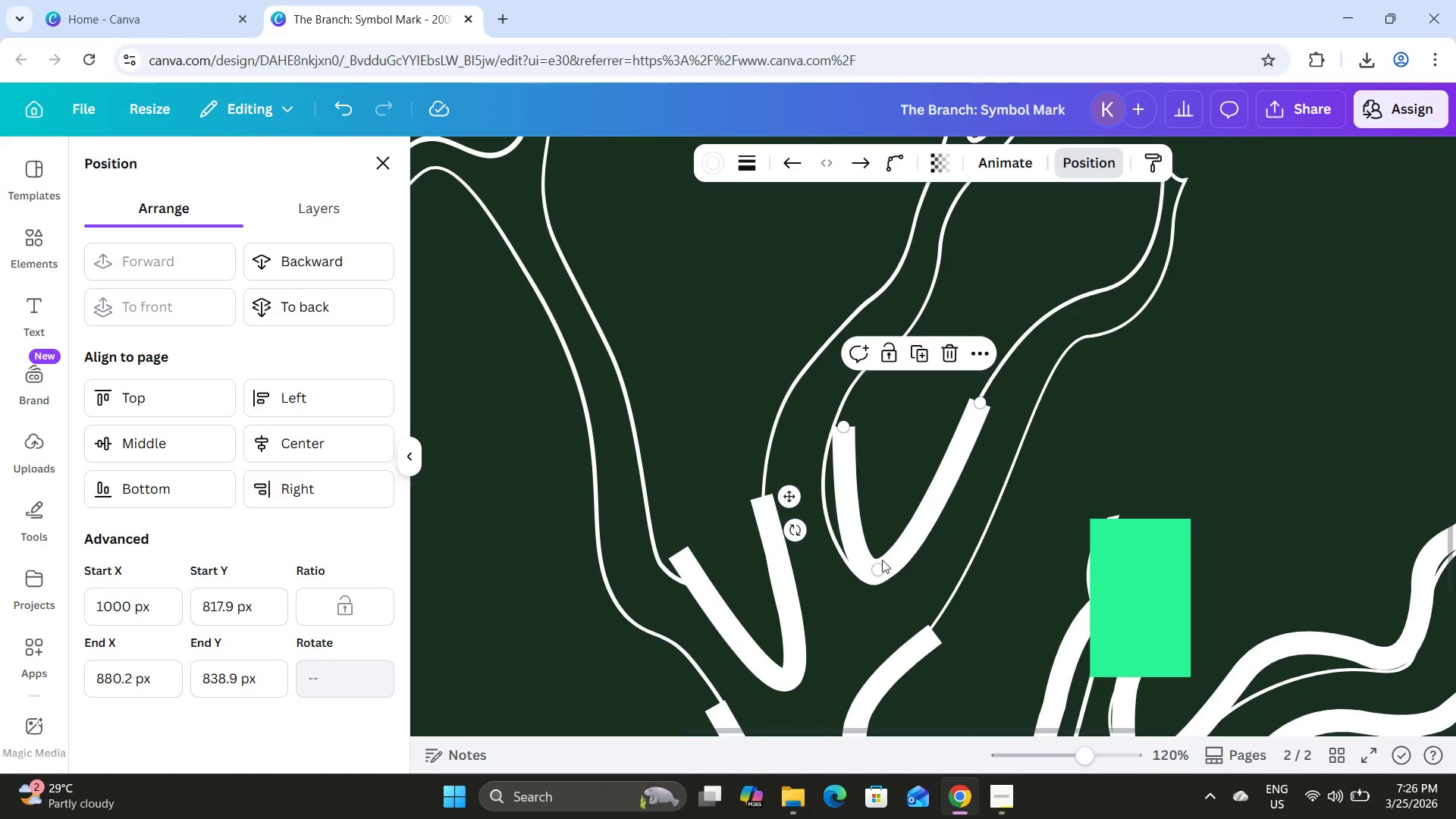 
scroll: coordinate [1008, 450], scroll_direction: up, amount: 3.0
 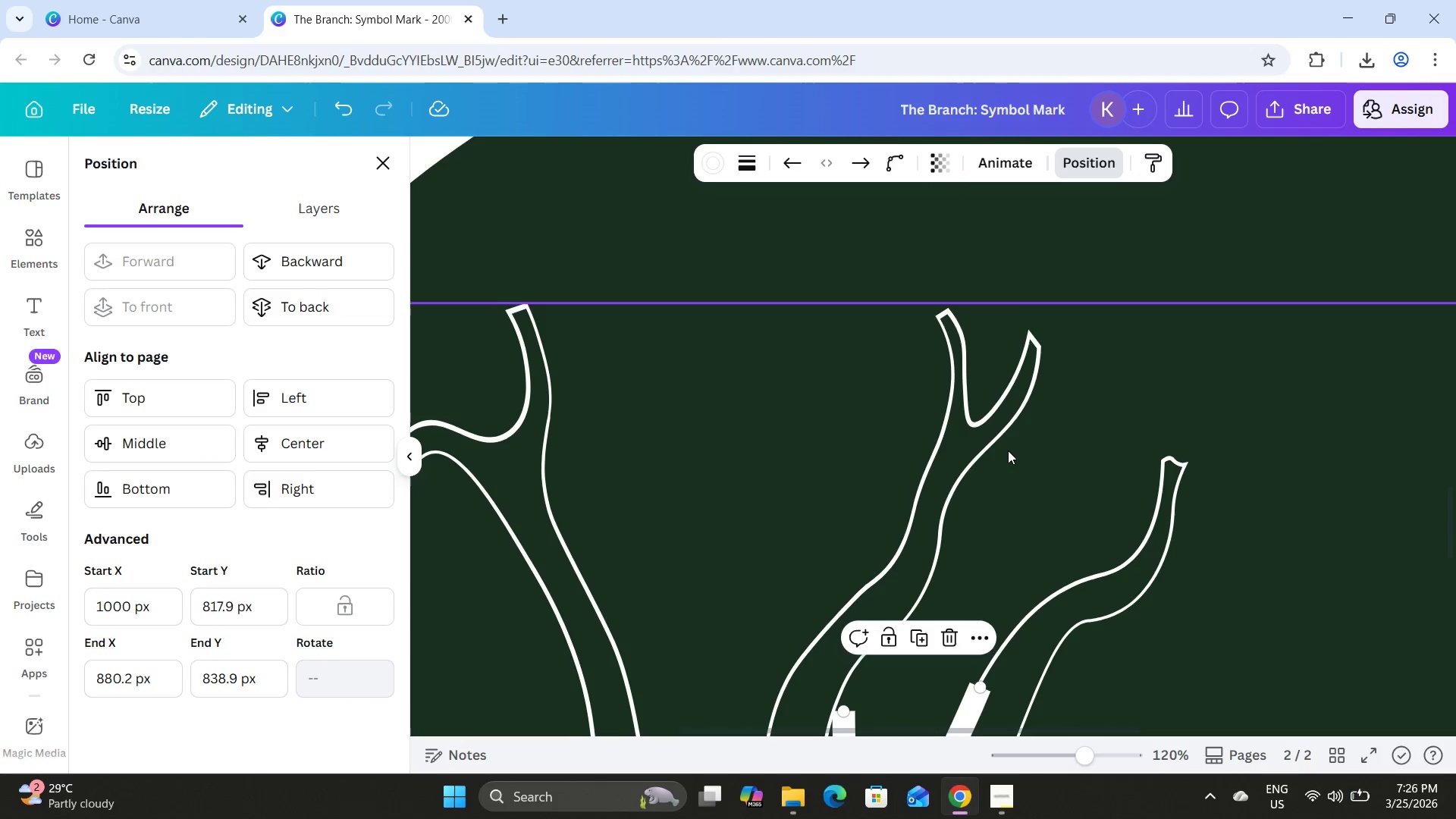 
scroll: coordinate [1008, 450], scroll_direction: down, amount: 5.0
 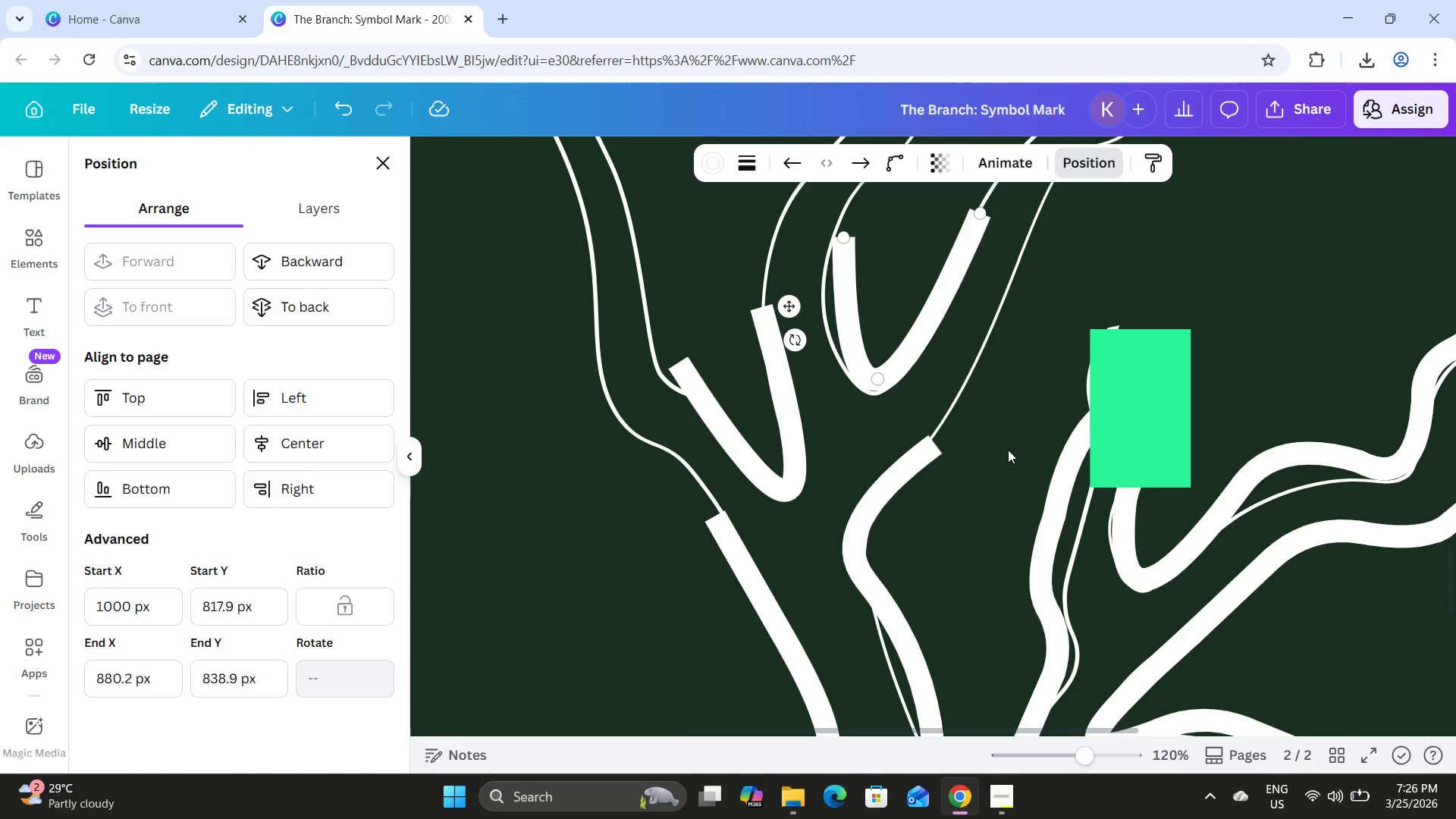 
scroll: coordinate [1008, 450], scroll_direction: up, amount: 1.0
 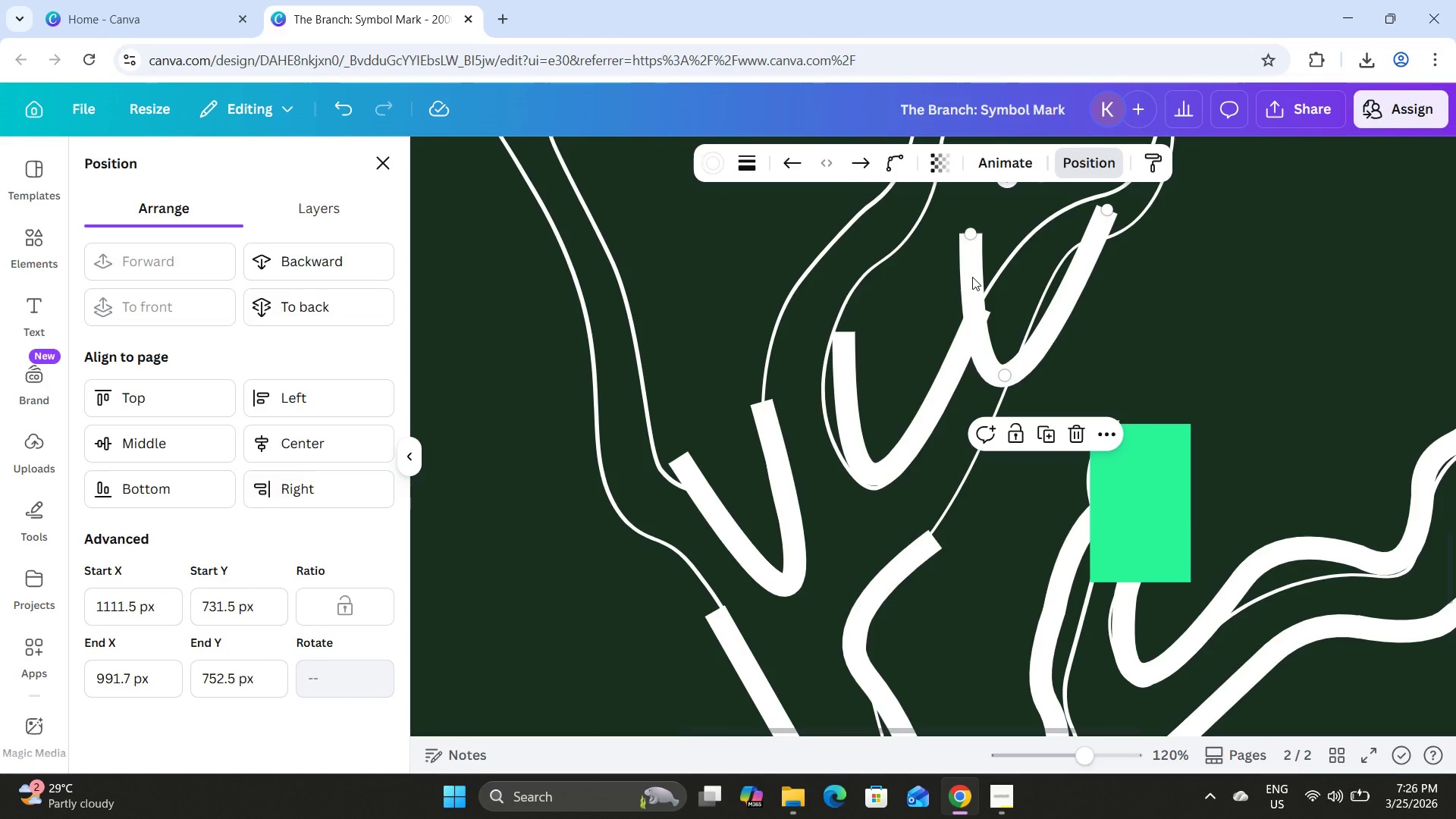 
left_click_drag(start_coordinate=[971, 233], to_coordinate=[963, 524])
 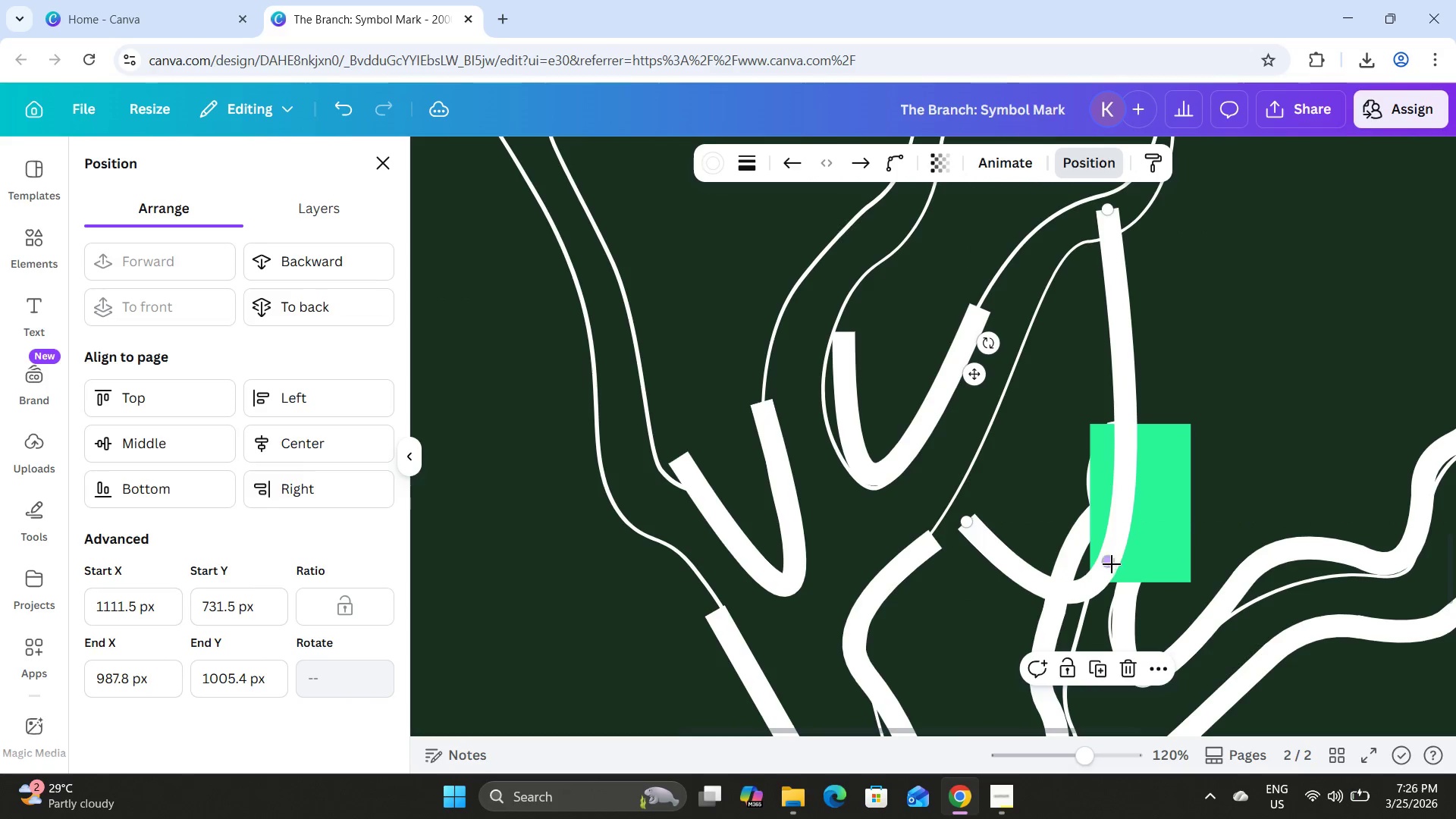 
left_click_drag(start_coordinate=[1109, 561], to_coordinate=[1073, 344])
 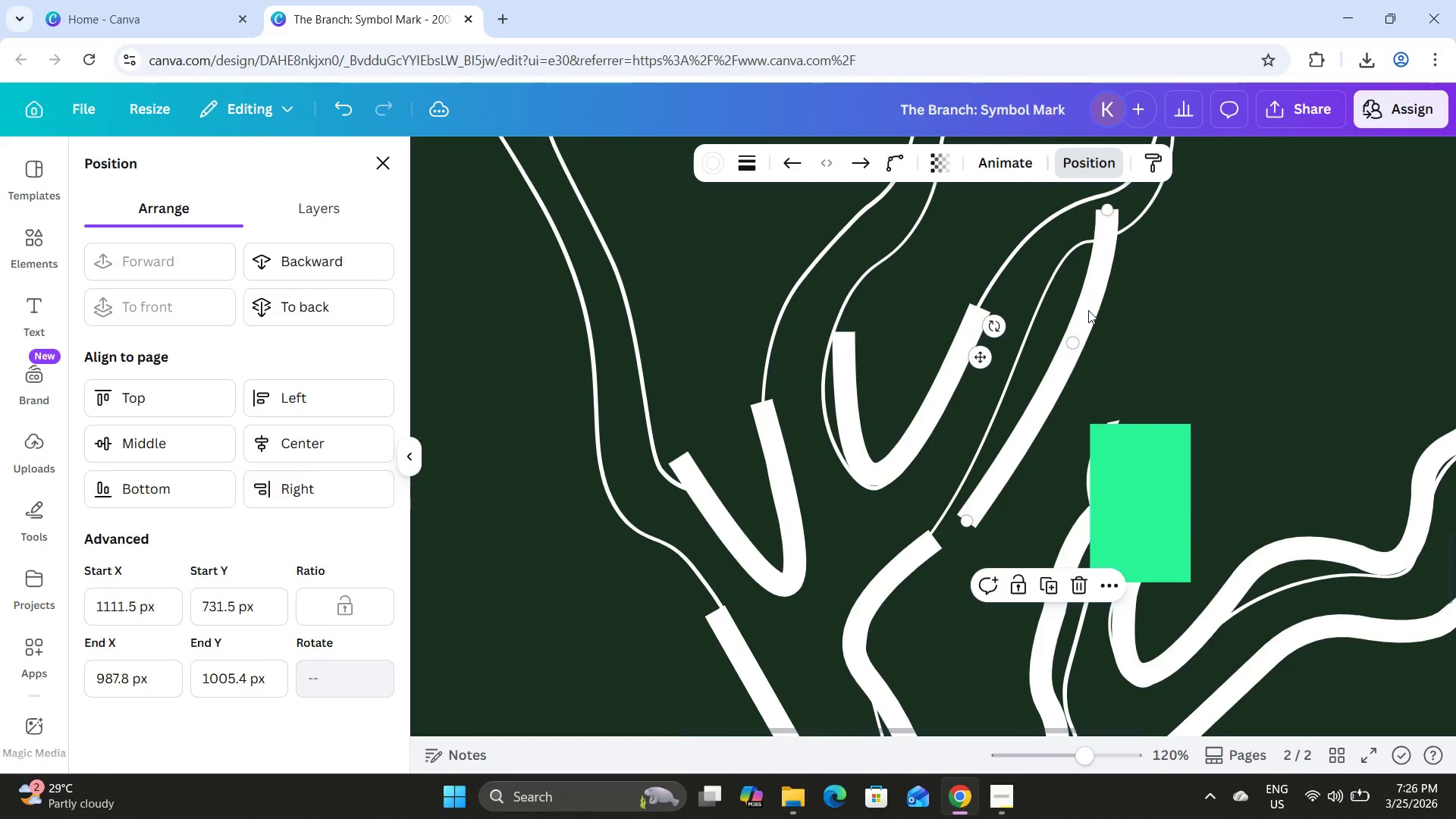 
left_click_drag(start_coordinate=[1088, 310], to_coordinate=[1063, 322])
 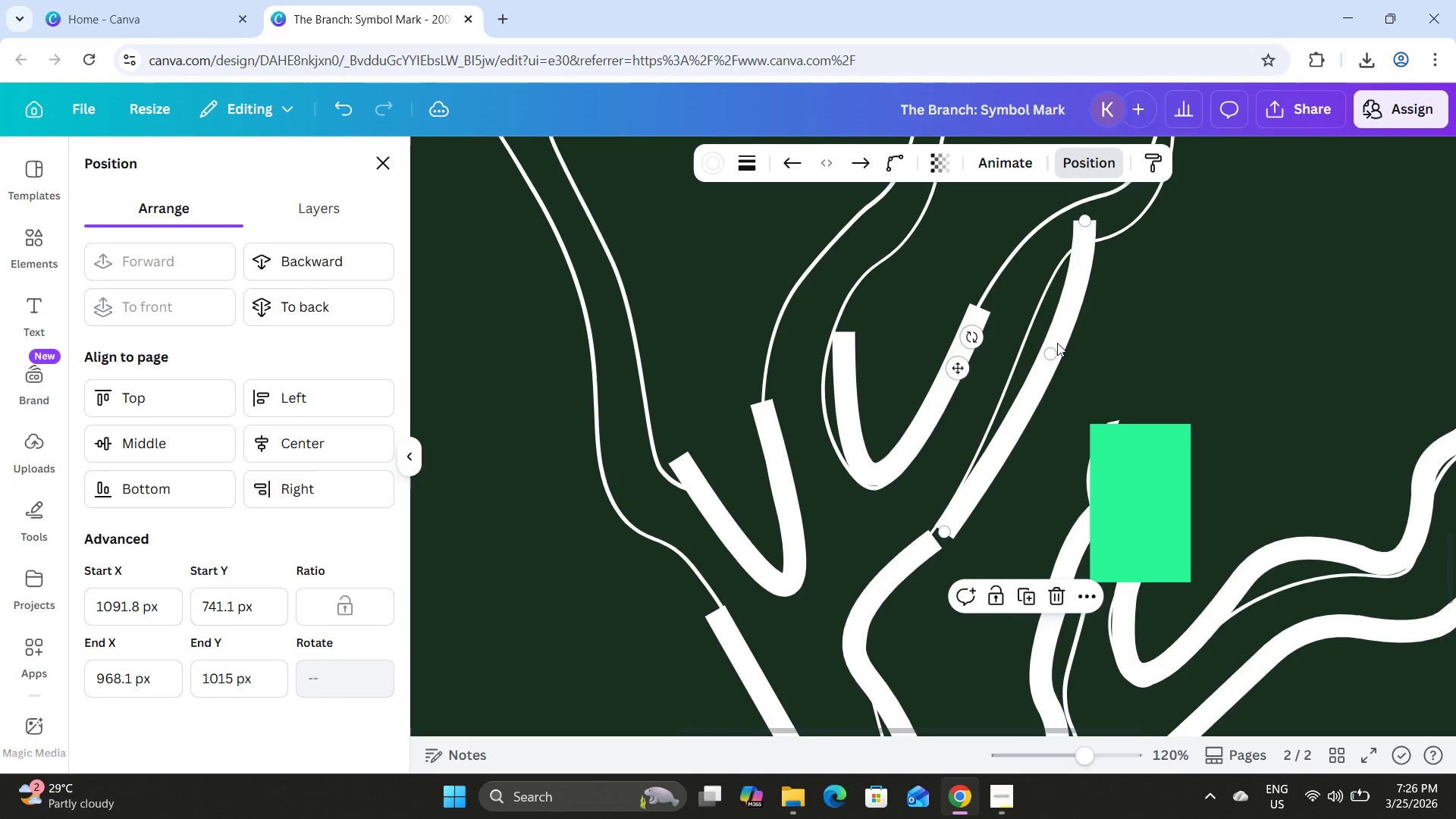 
scroll: coordinate [1057, 344], scroll_direction: down, amount: 2.0
 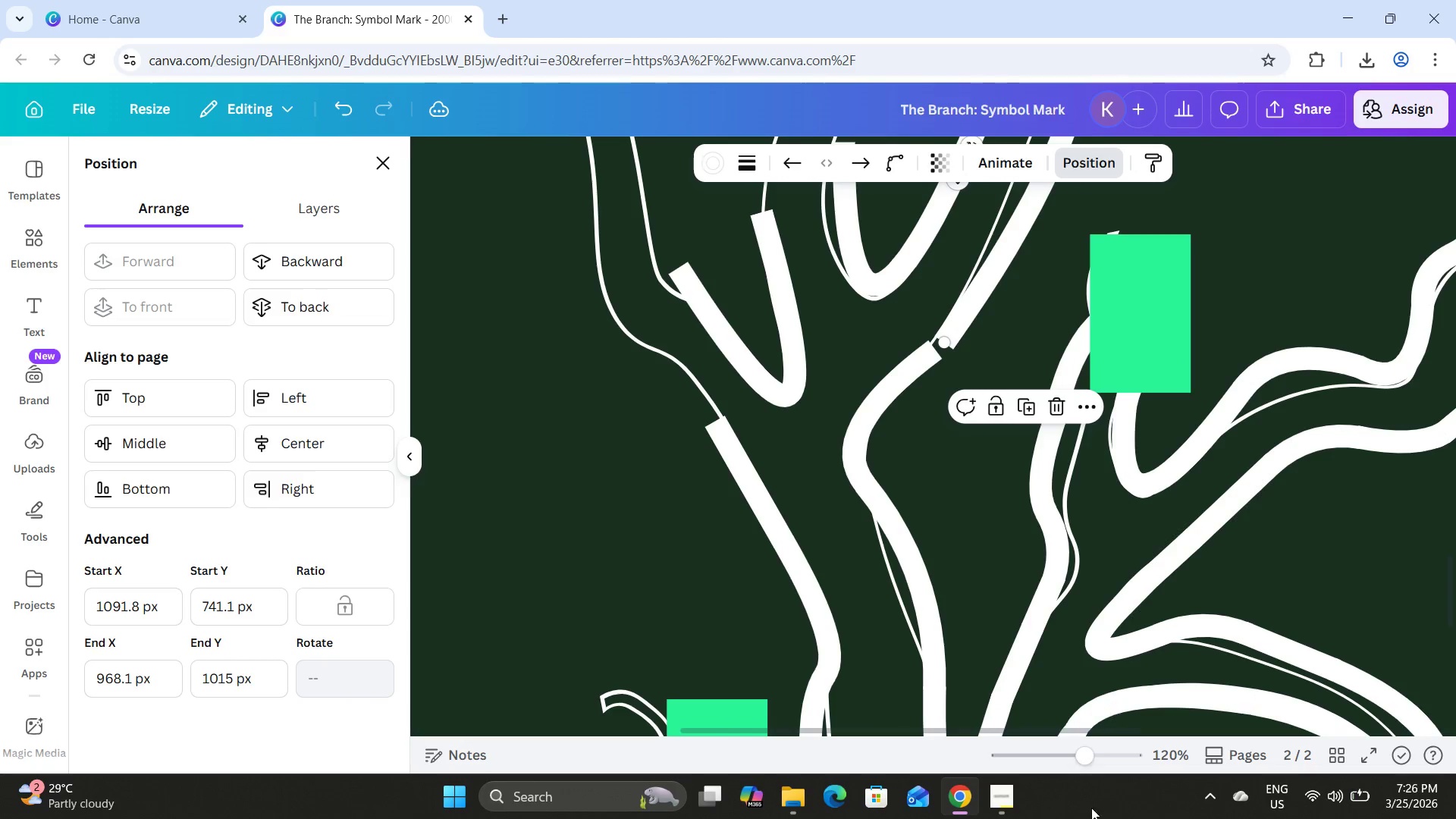 
left_click_drag(start_coordinate=[1086, 757], to_coordinate=[1125, 764])
 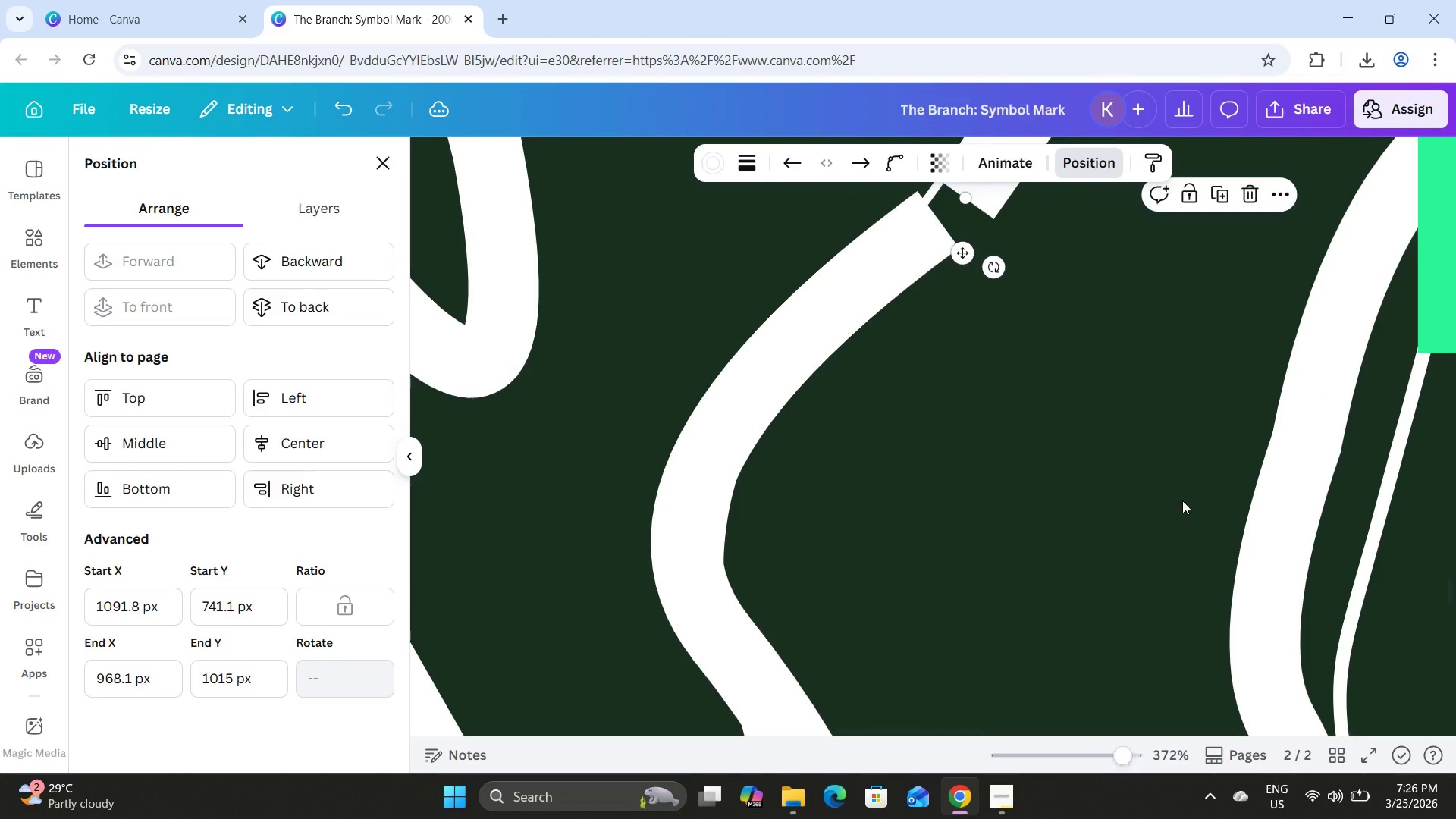 
scroll: coordinate [1182, 500], scroll_direction: up, amount: 4.0
 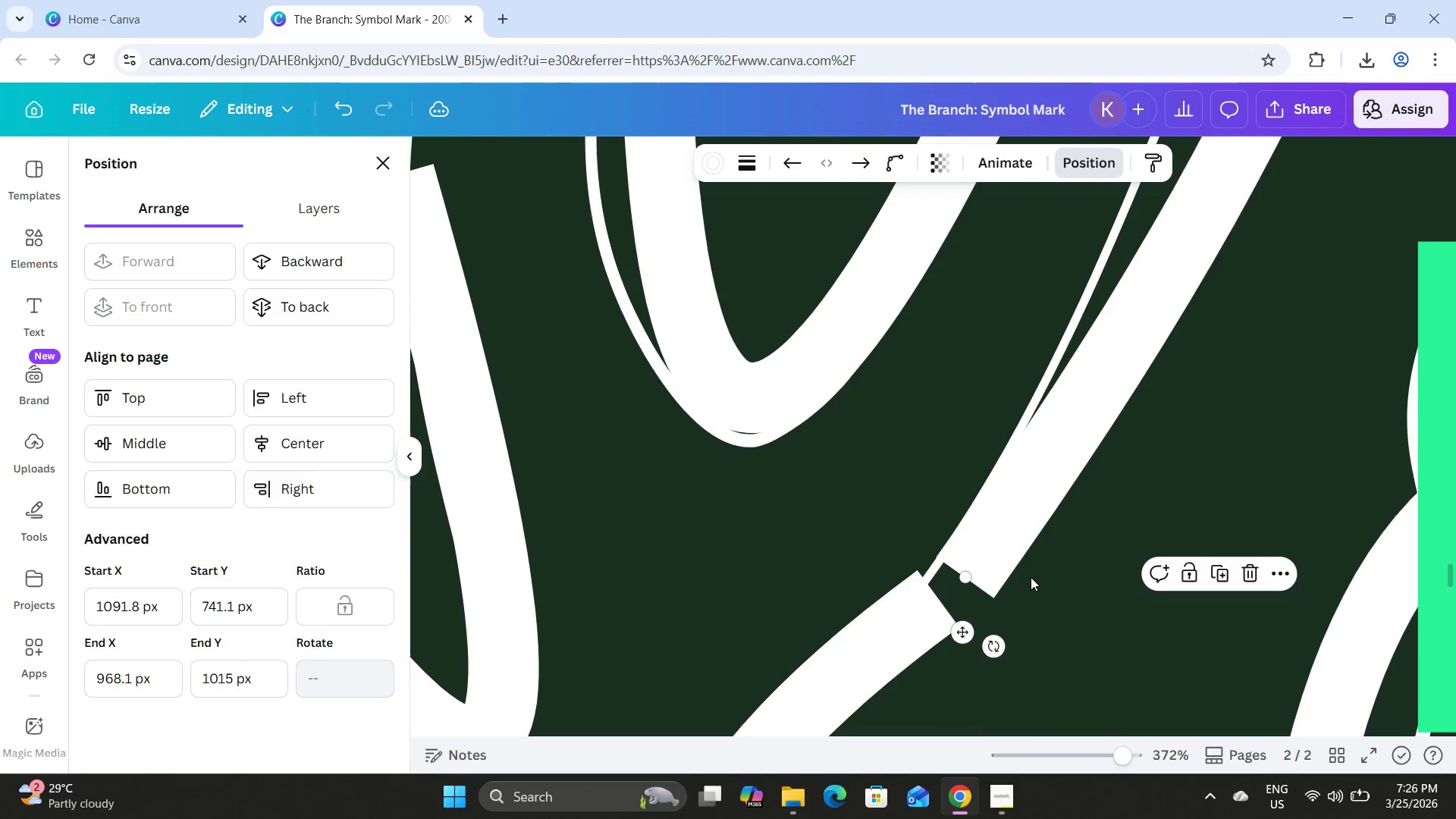 
left_click_drag(start_coordinate=[1020, 558], to_coordinate=[1005, 576])
 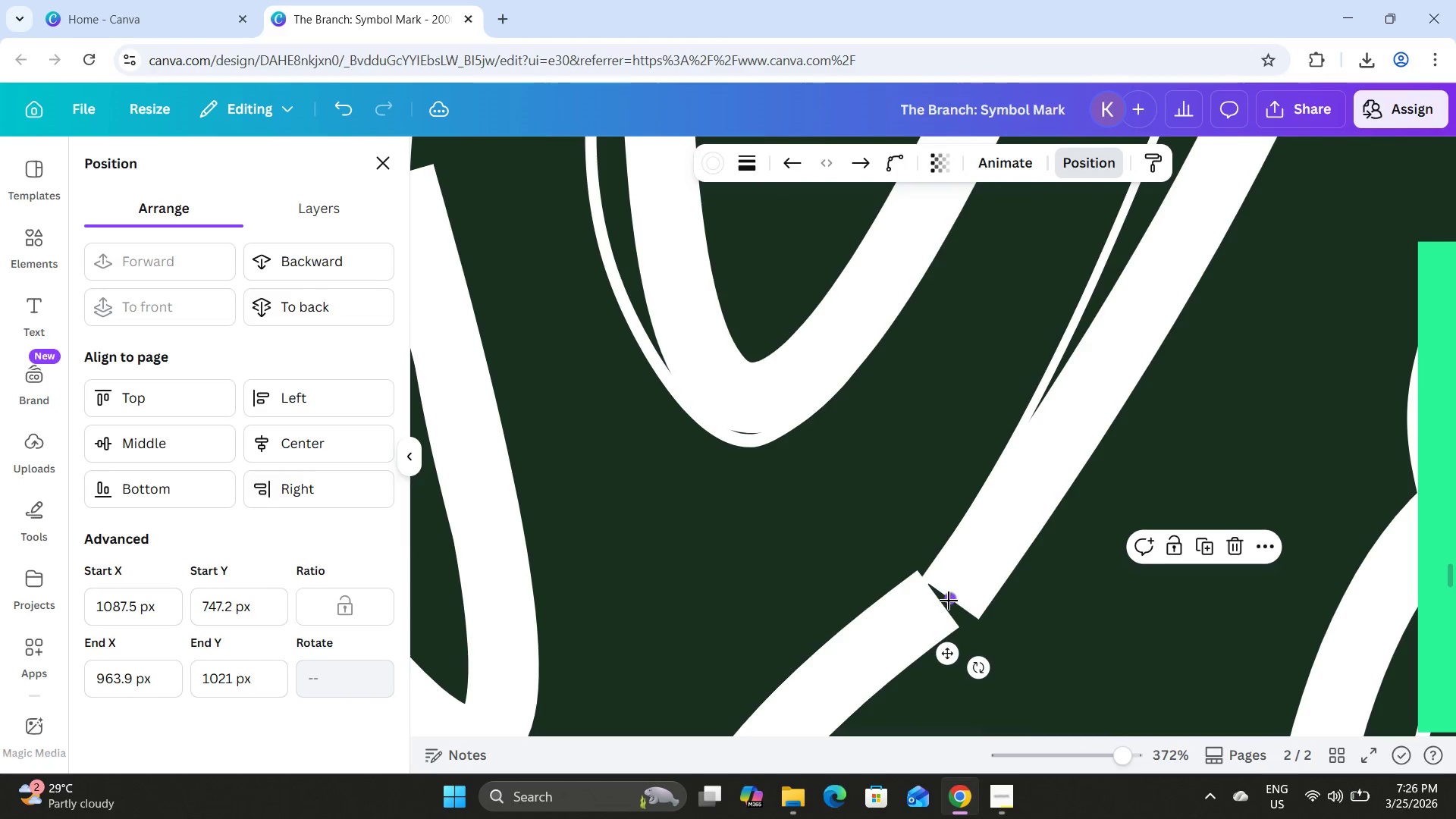 
left_click_drag(start_coordinate=[949, 601], to_coordinate=[937, 602])
 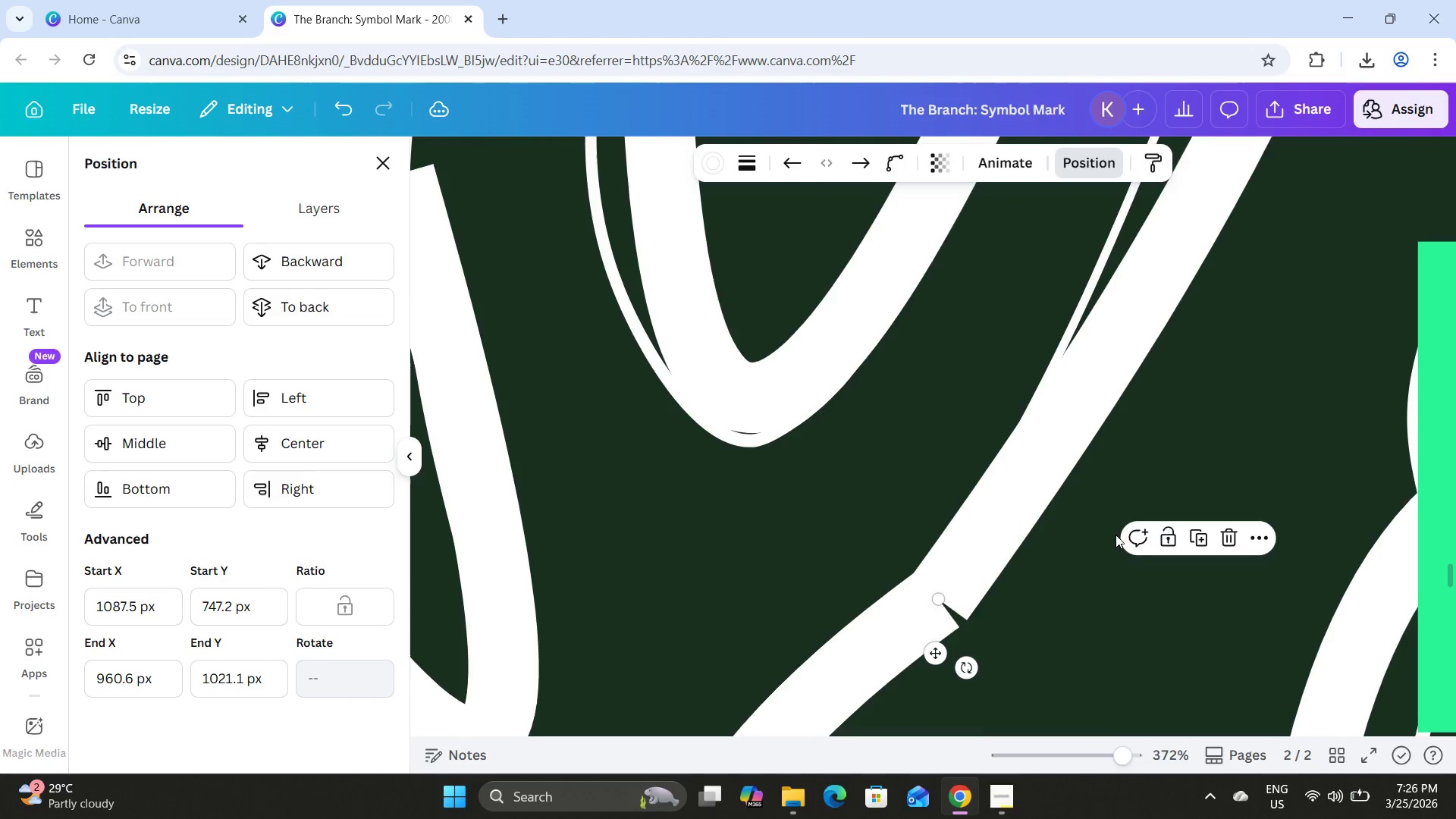 
scroll: coordinate [1103, 560], scroll_direction: up, amount: 4.0
 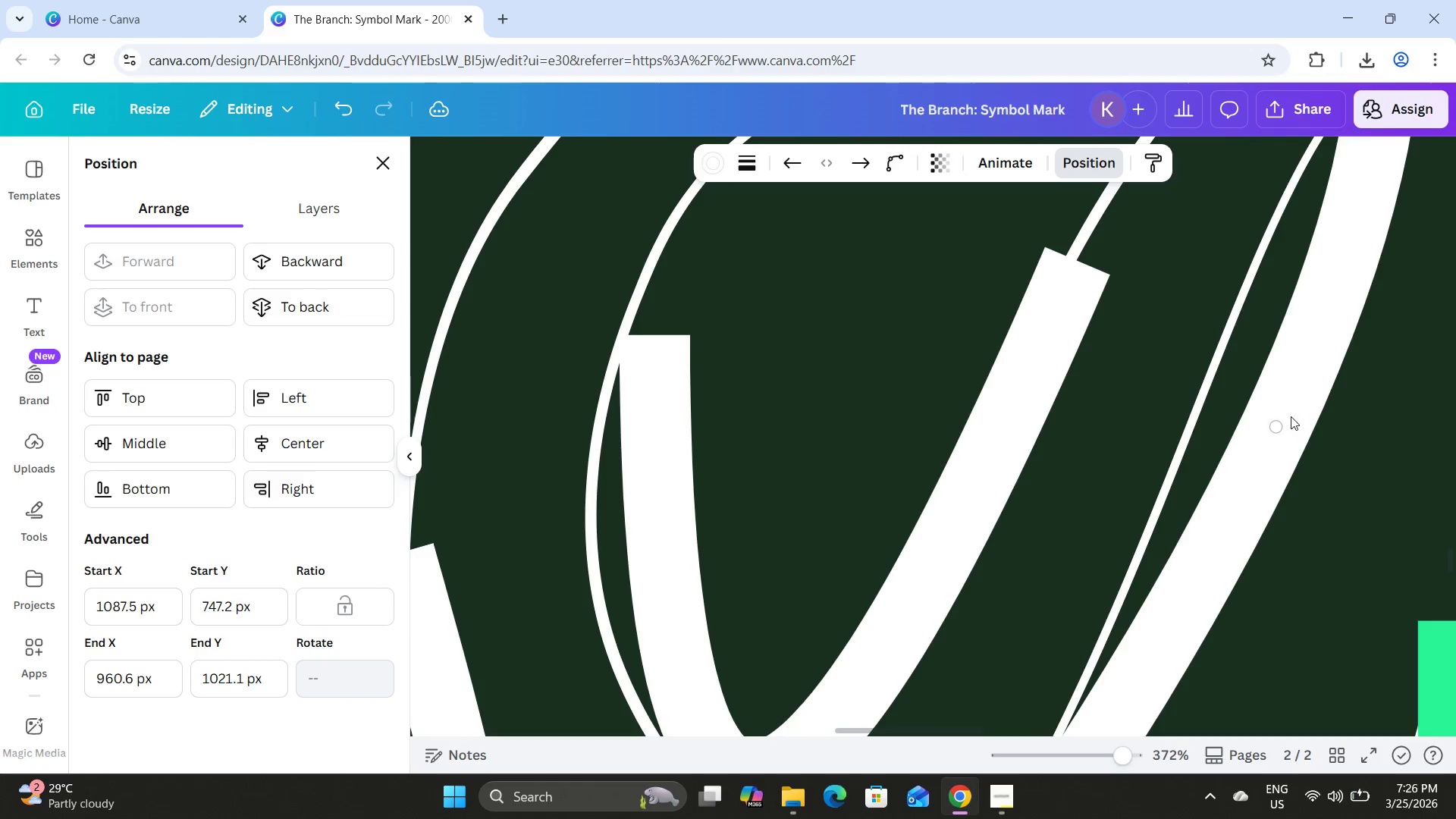 
left_click_drag(start_coordinate=[1273, 431], to_coordinate=[1208, 471])
 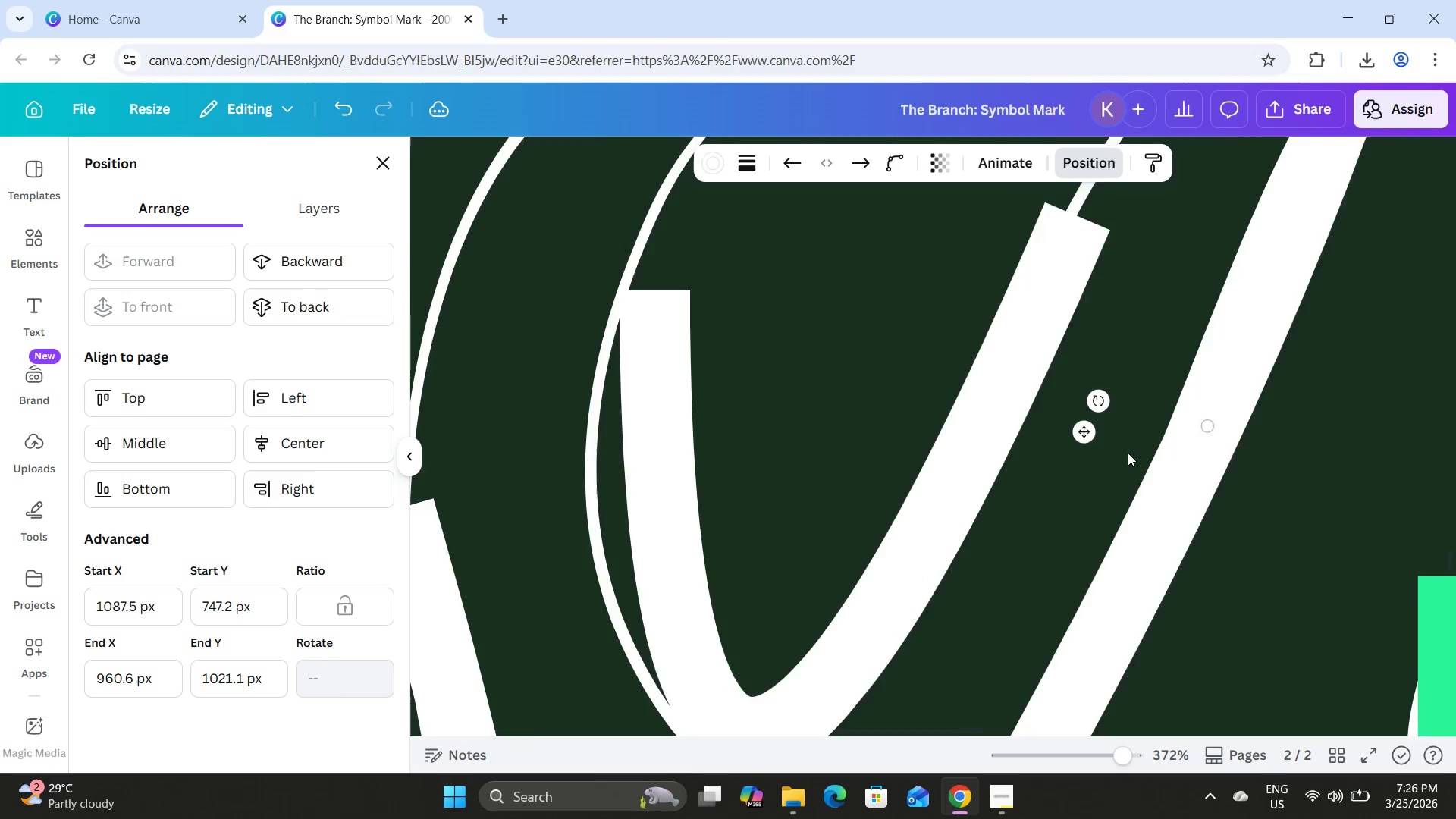 
scroll: coordinate [1128, 453], scroll_direction: down, amount: 4.0
 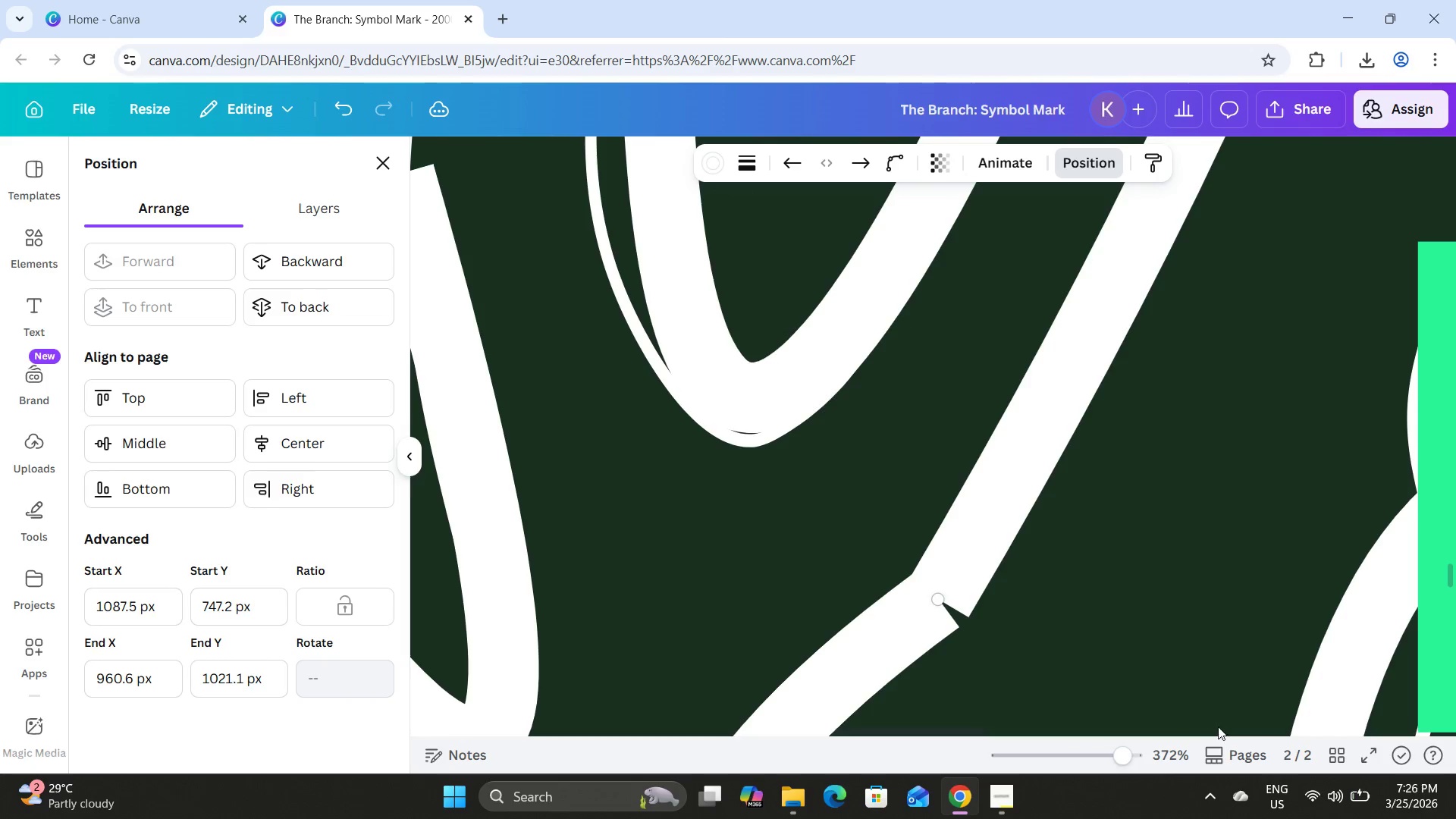 
left_click_drag(start_coordinate=[1125, 759], to_coordinate=[1089, 748])
 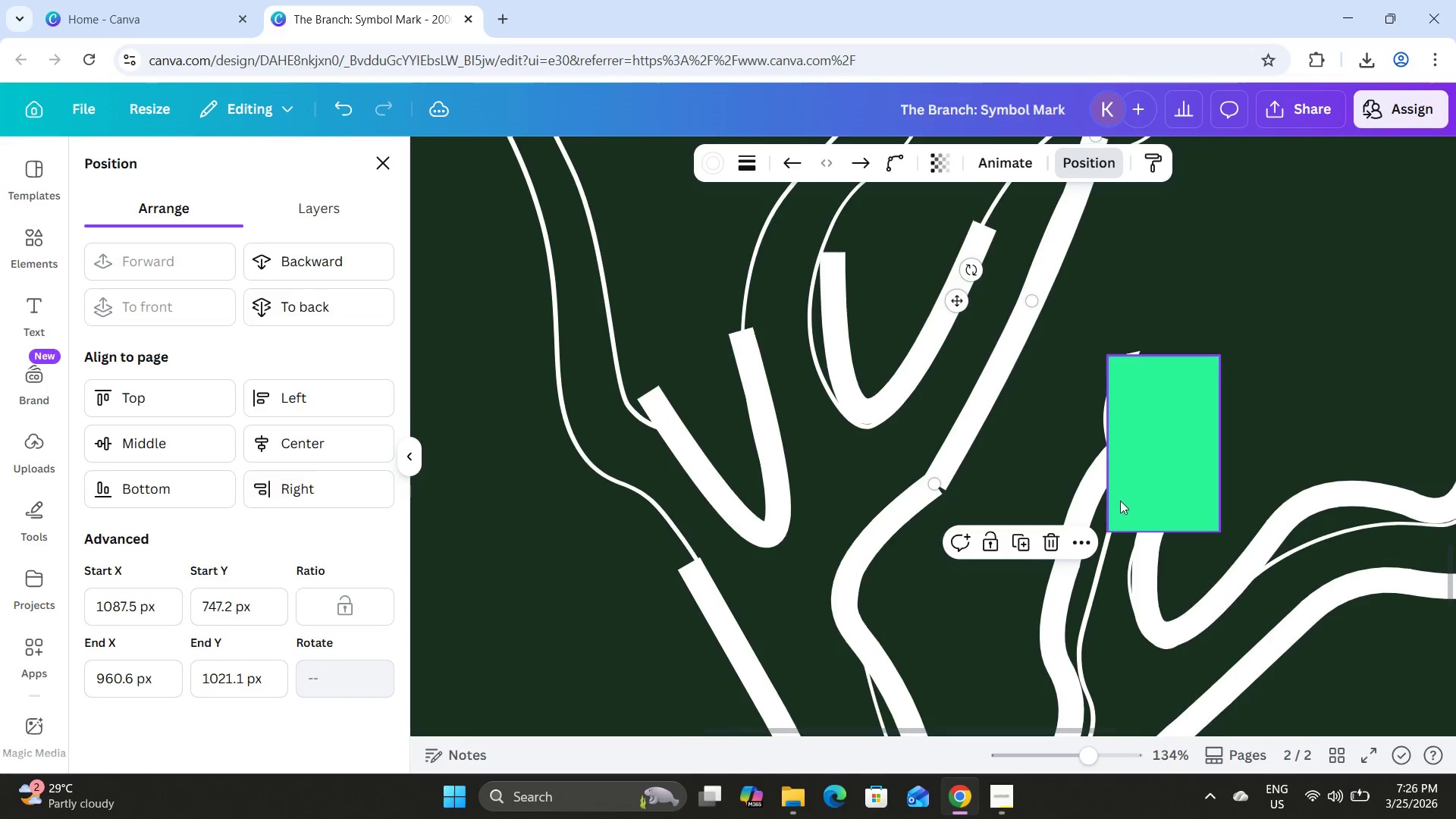 
scroll: coordinate [1119, 501], scroll_direction: up, amount: 2.0
 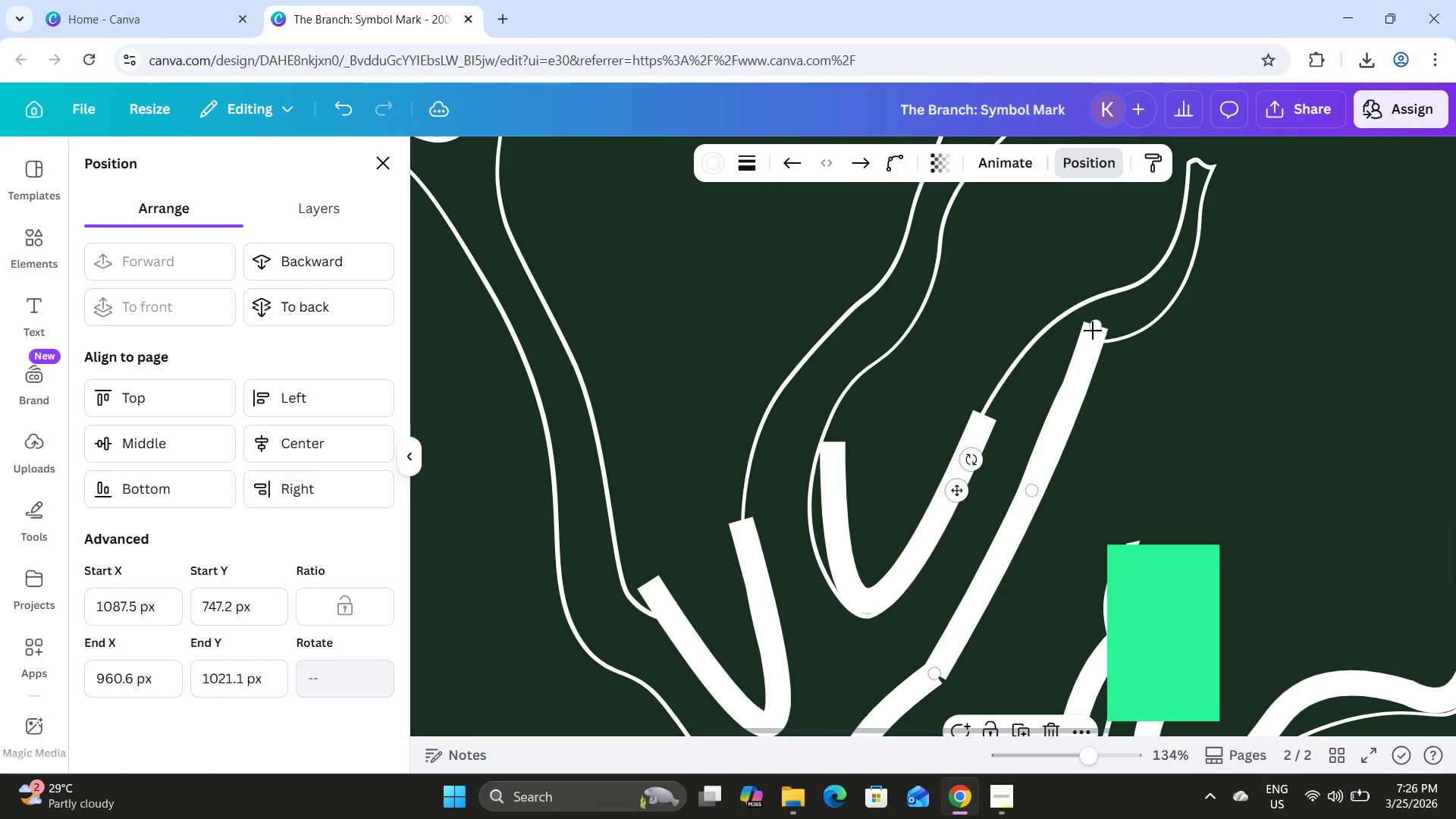 
left_click_drag(start_coordinate=[1093, 329], to_coordinate=[1041, 441])
 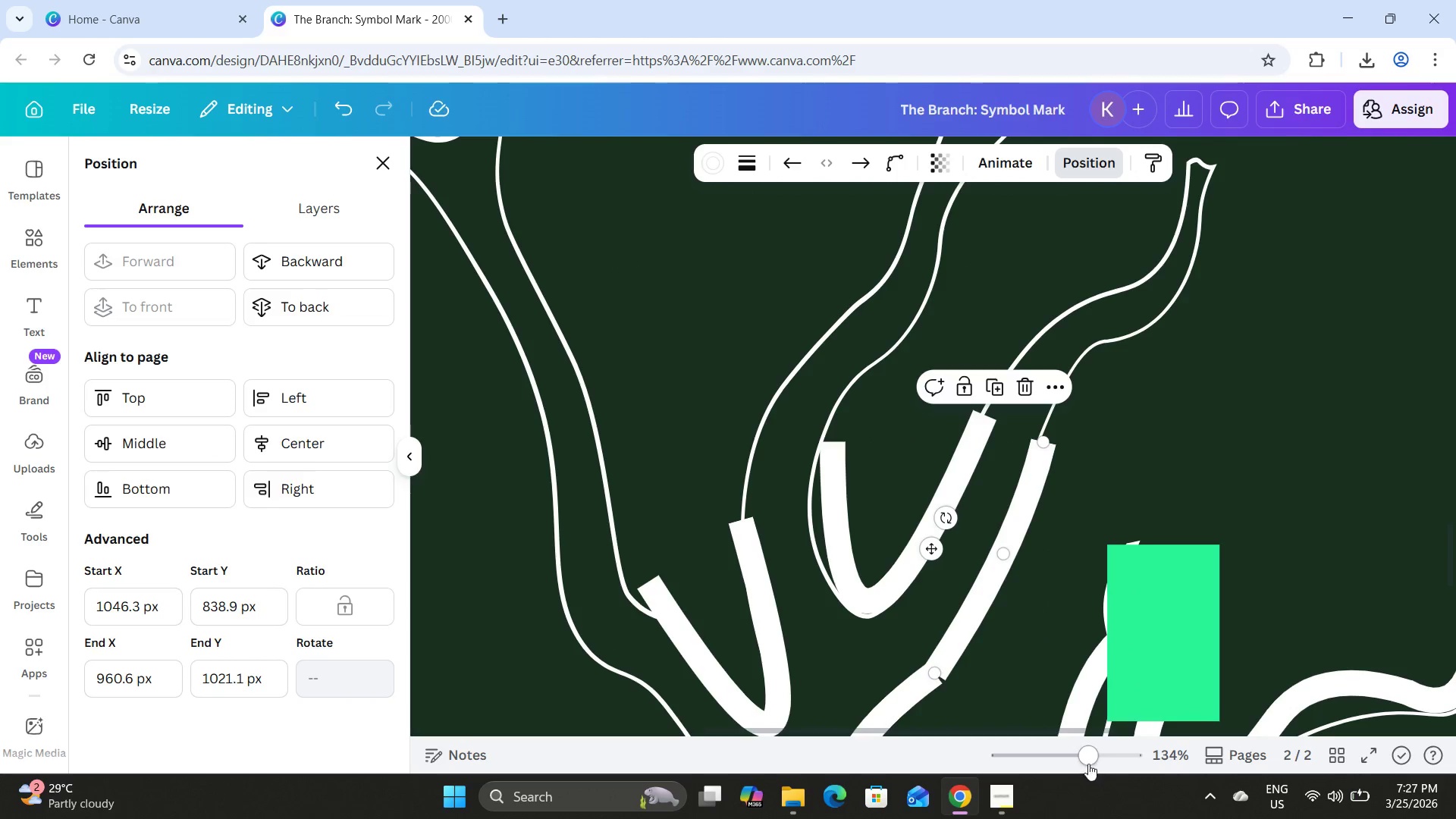 
left_click_drag(start_coordinate=[1088, 762], to_coordinate=[1093, 754])
 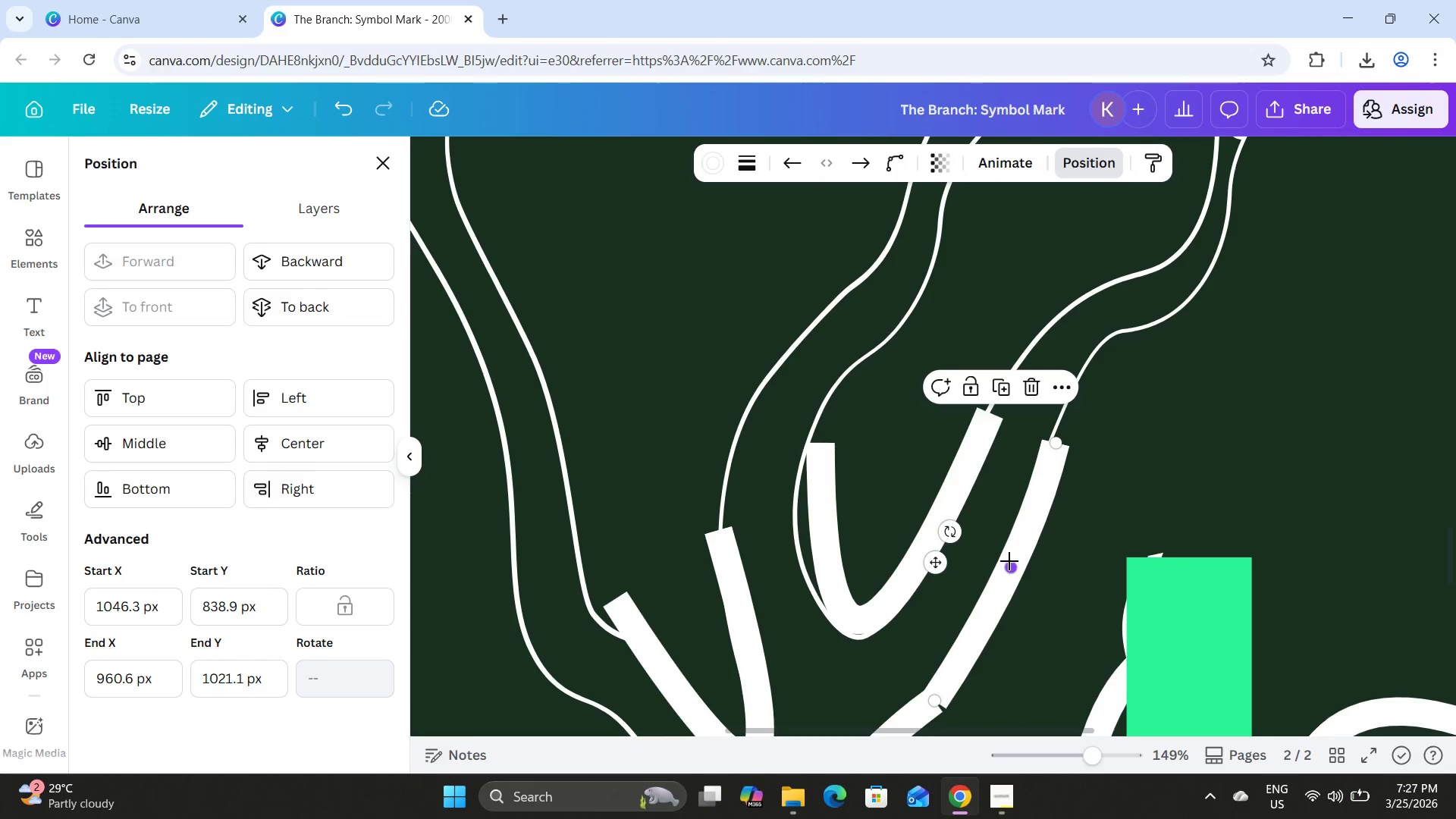 
left_click_drag(start_coordinate=[1009, 566], to_coordinate=[1015, 595])
 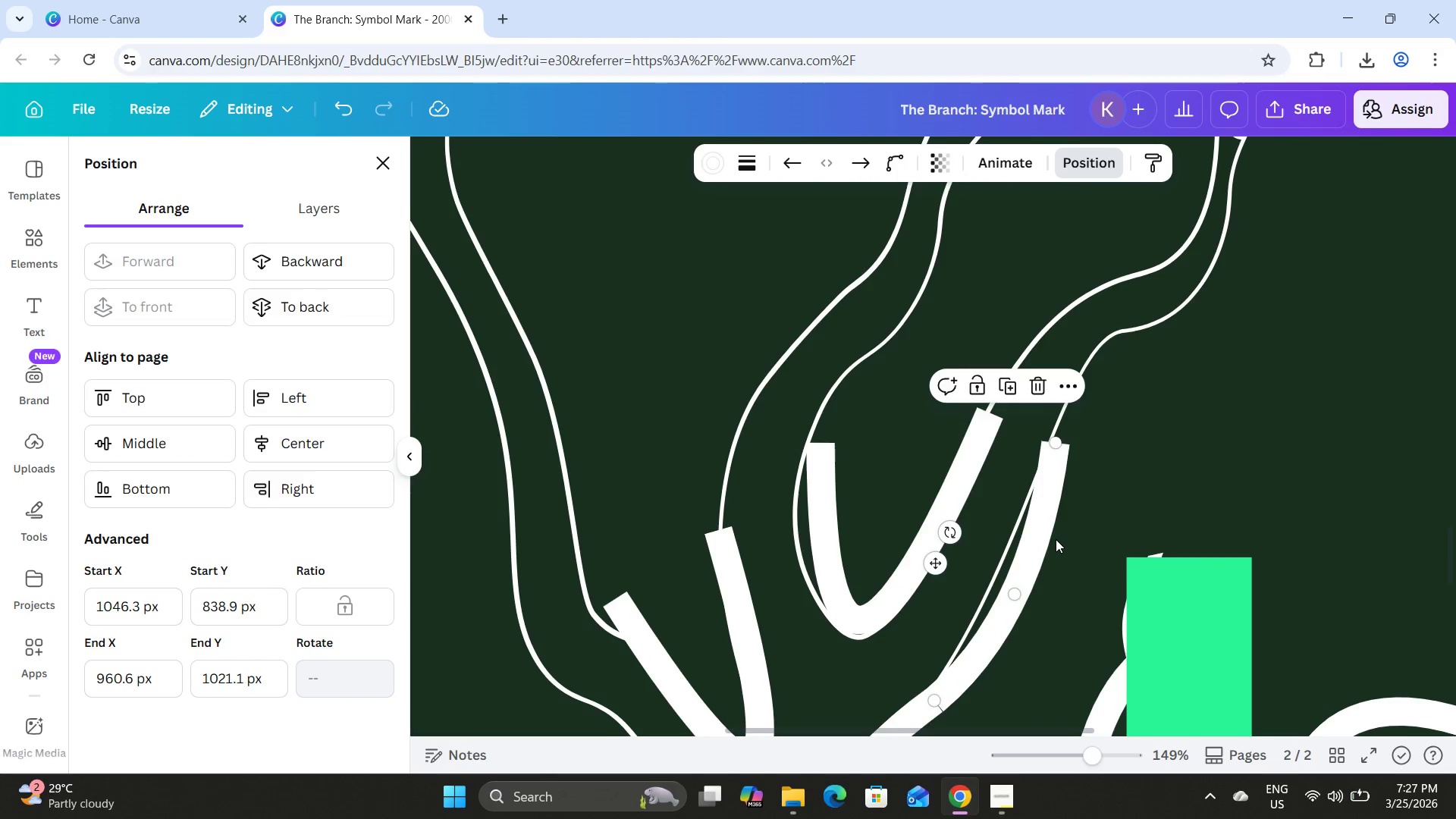 
scroll: coordinate [1056, 539], scroll_direction: down, amount: 2.0
 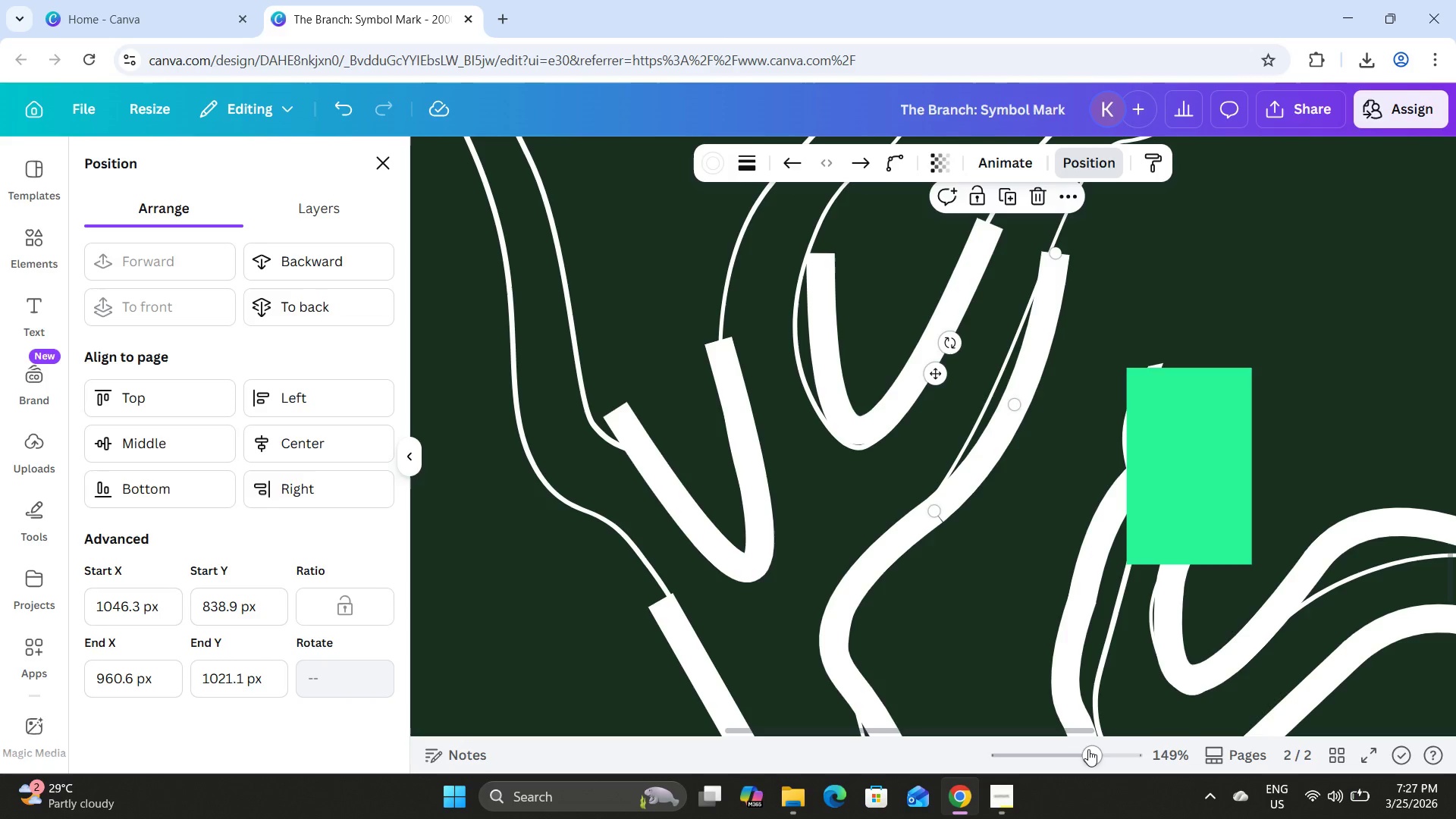 
left_click_drag(start_coordinate=[1087, 749], to_coordinate=[1128, 756])
 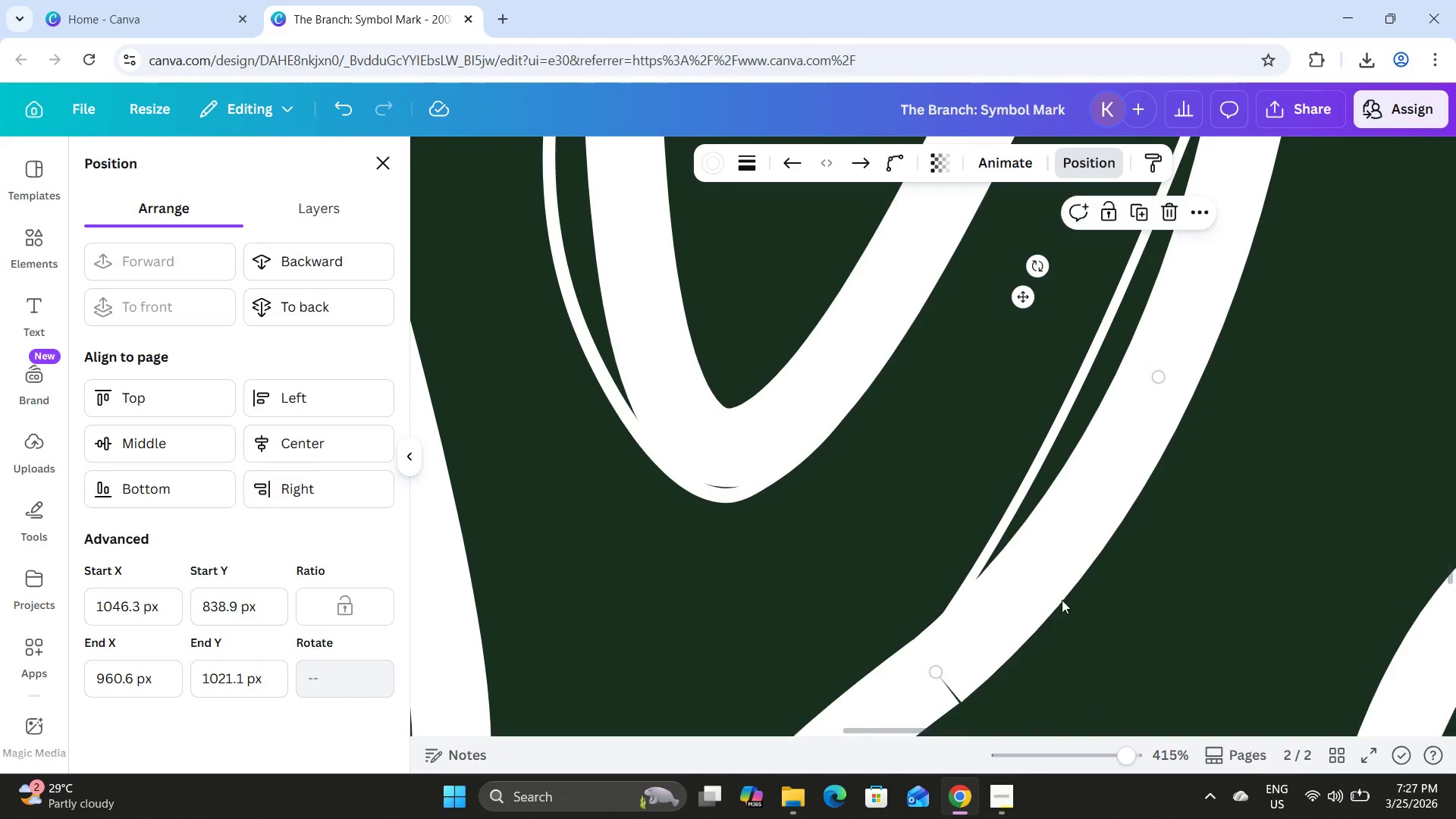 
scroll: coordinate [1062, 599], scroll_direction: down, amount: 1.0
 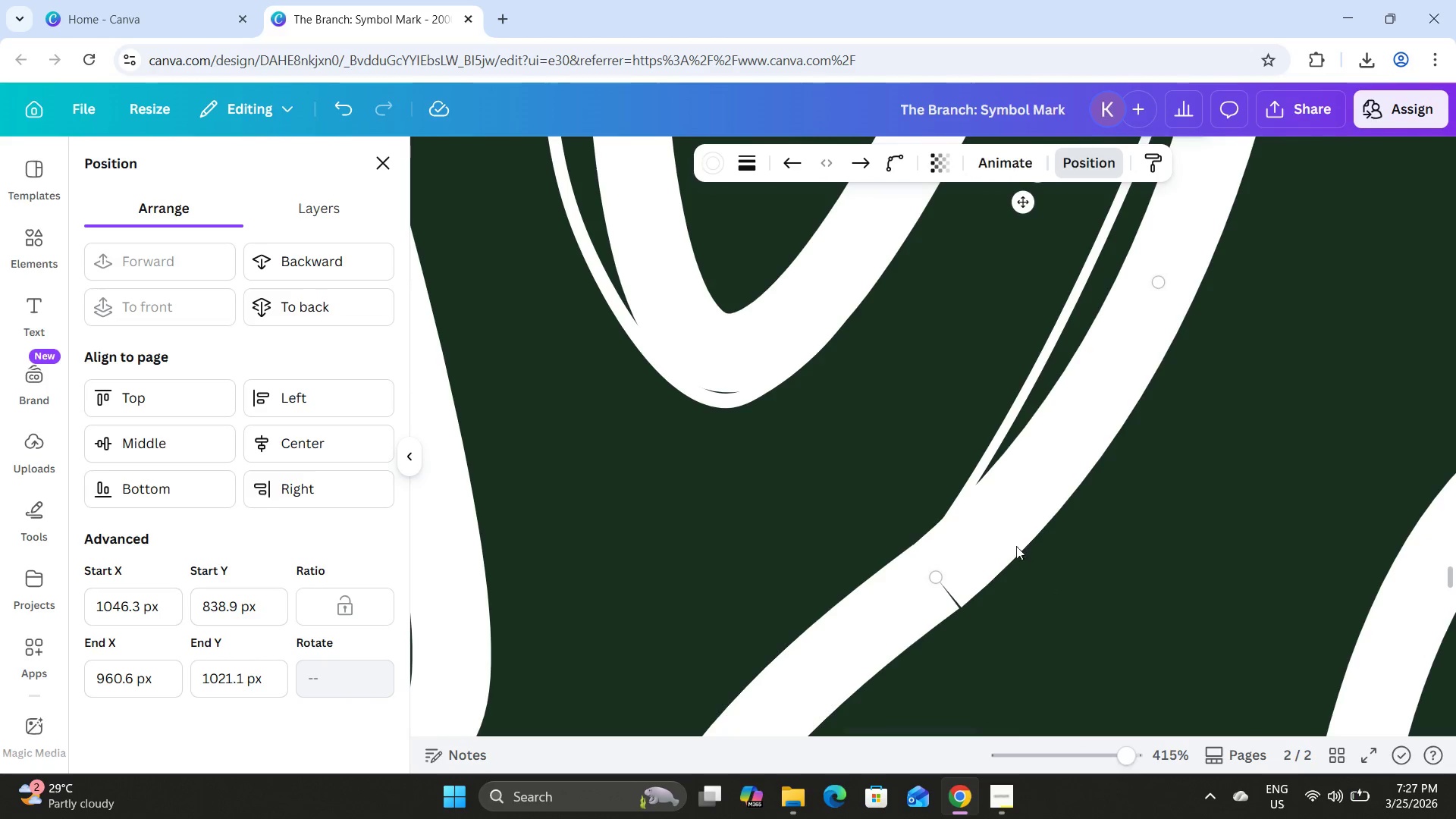 
left_click_drag(start_coordinate=[1010, 541], to_coordinate=[1003, 544])
 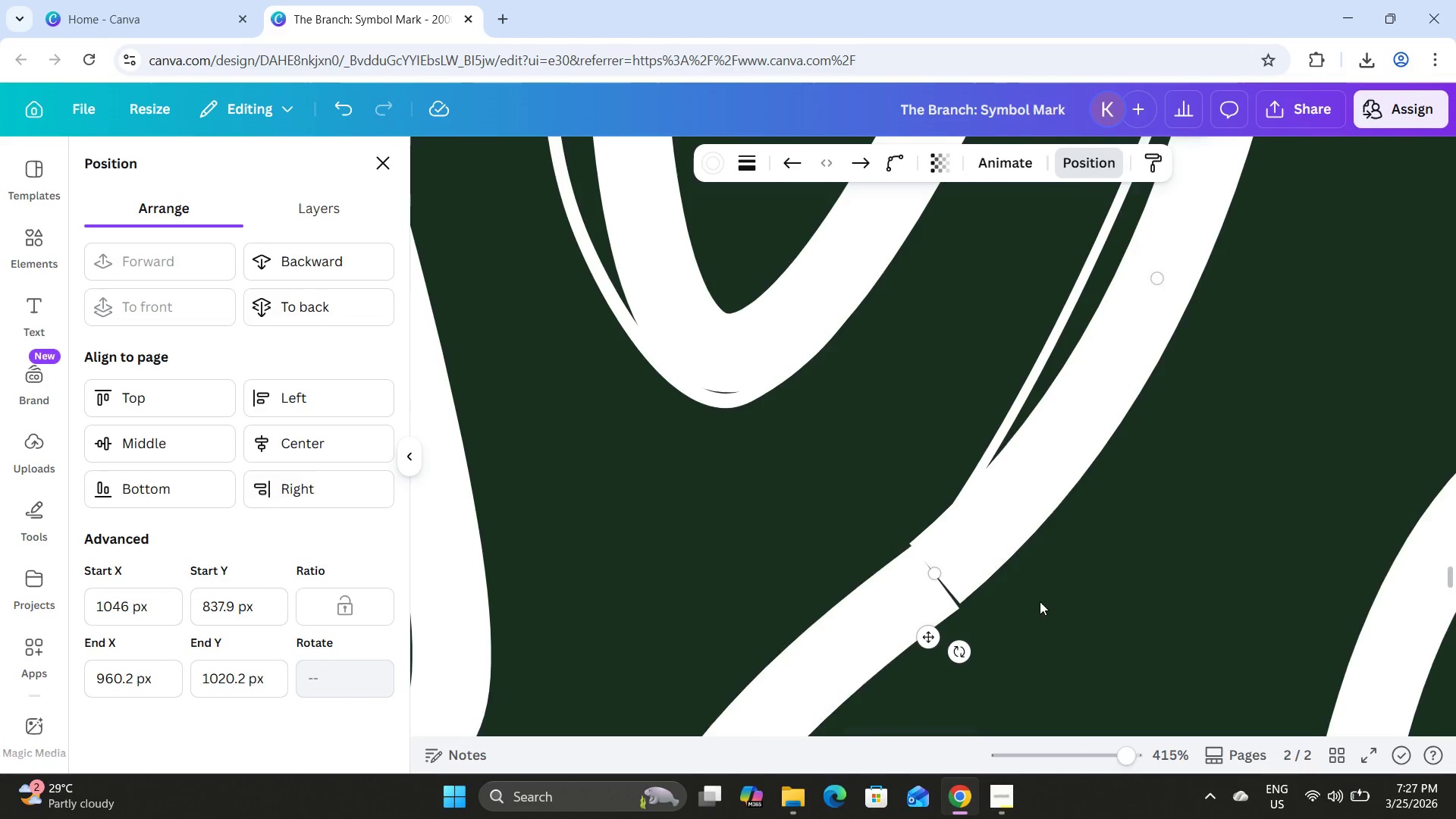 
scroll: coordinate [1040, 601], scroll_direction: up, amount: 1.0
 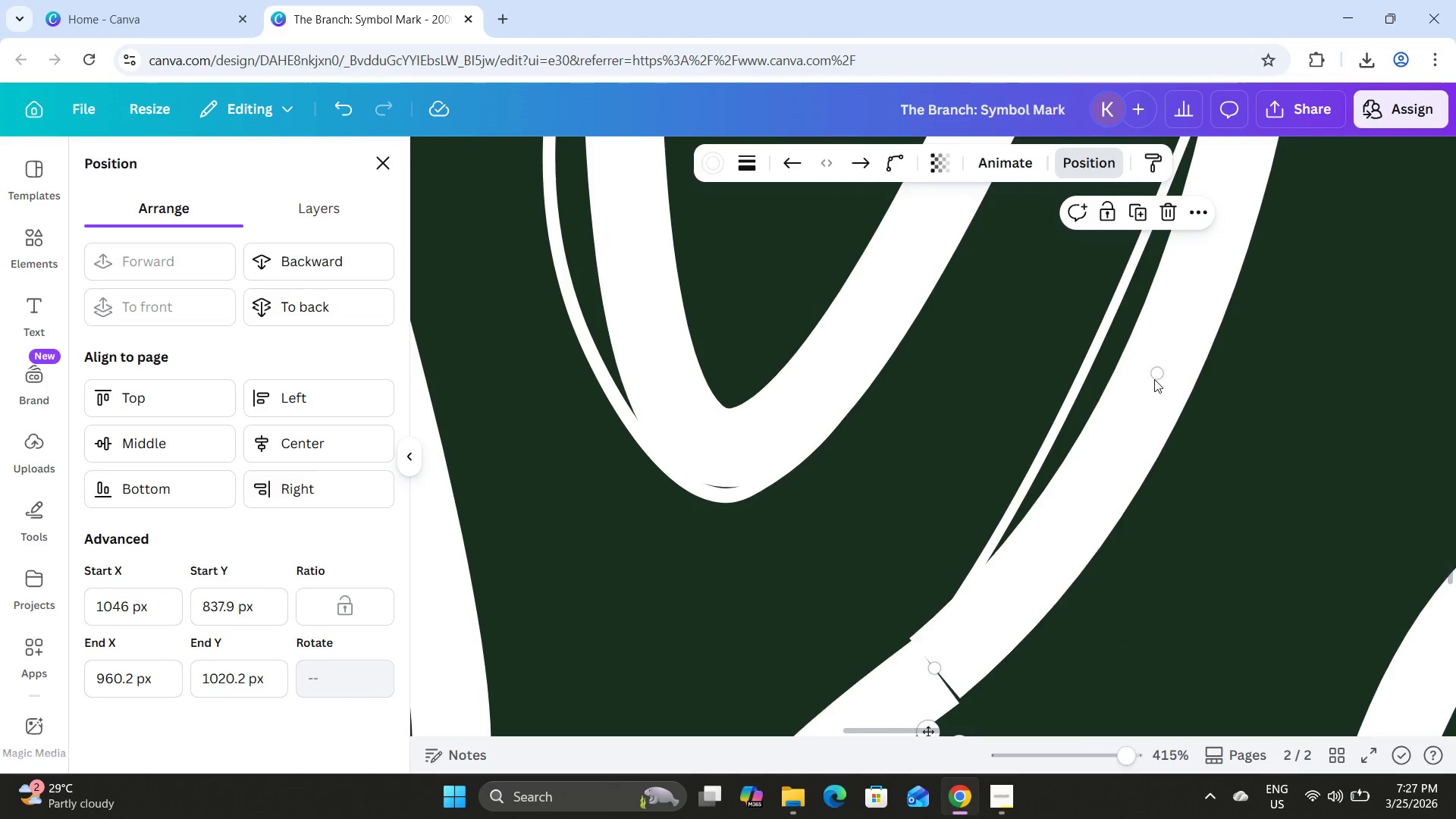 
left_click_drag(start_coordinate=[1154, 378], to_coordinate=[1161, 388])
 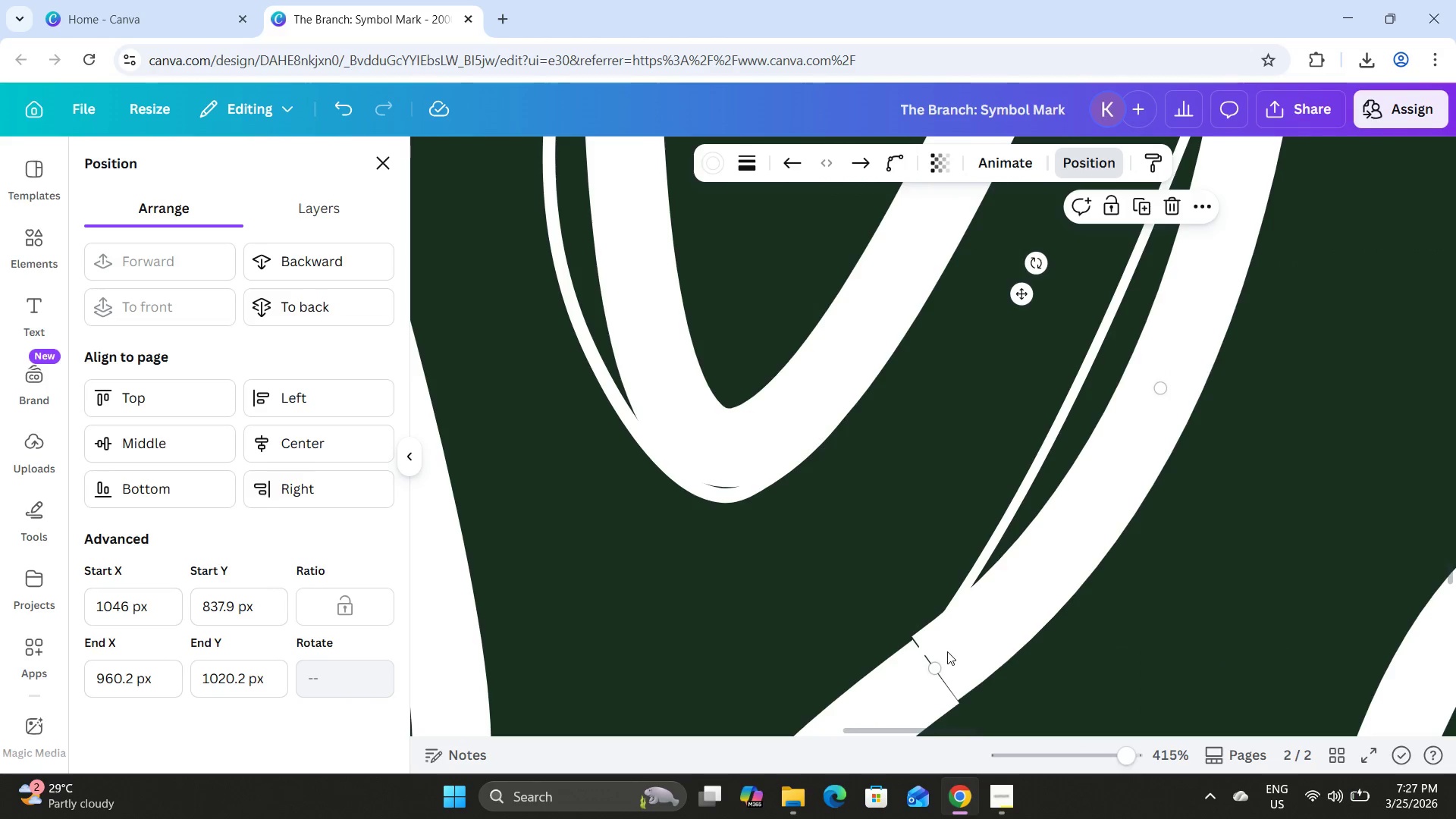 
left_click_drag(start_coordinate=[947, 651], to_coordinate=[946, 657])
 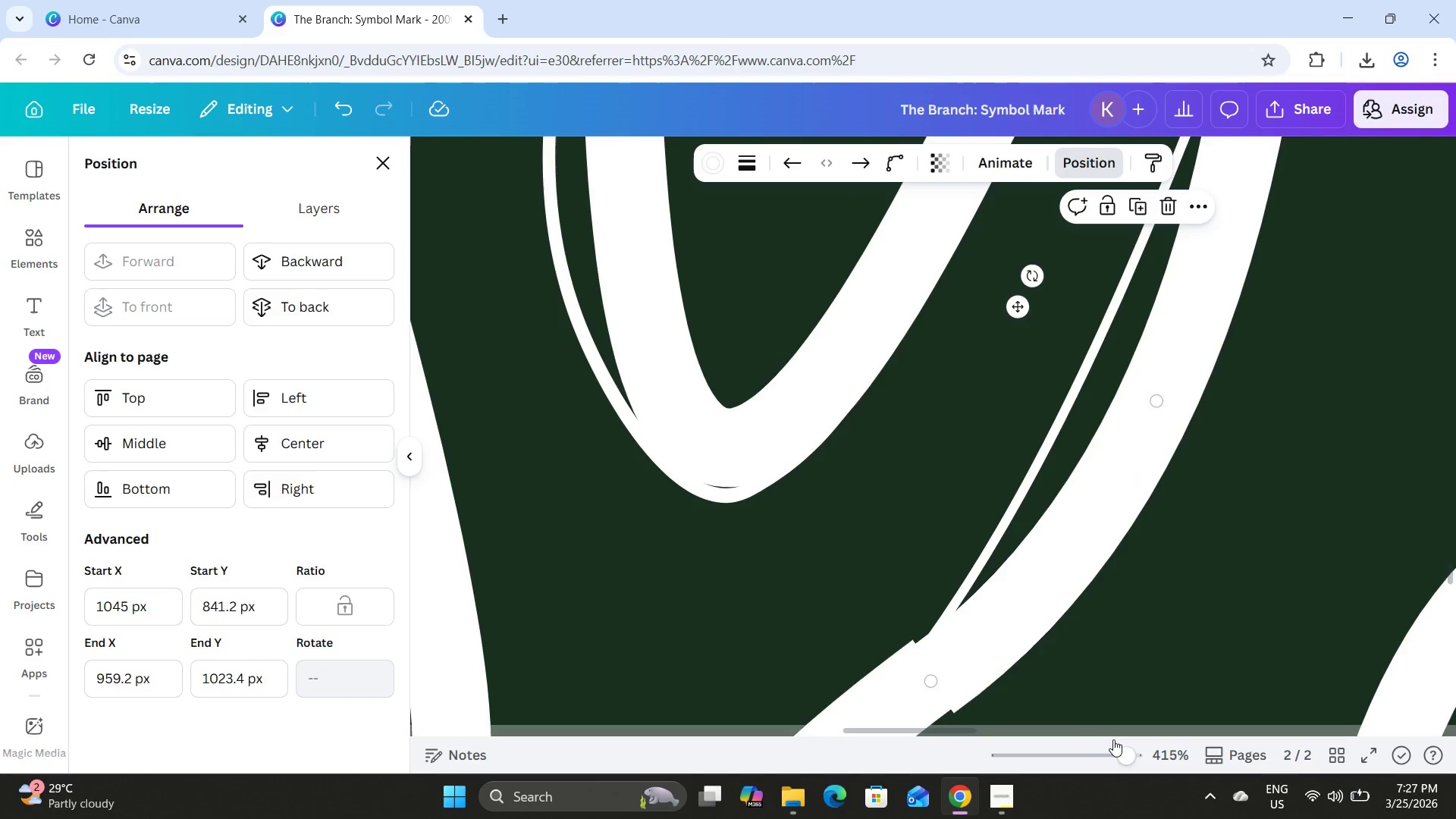 
left_click_drag(start_coordinate=[1119, 749], to_coordinate=[1150, 755])
 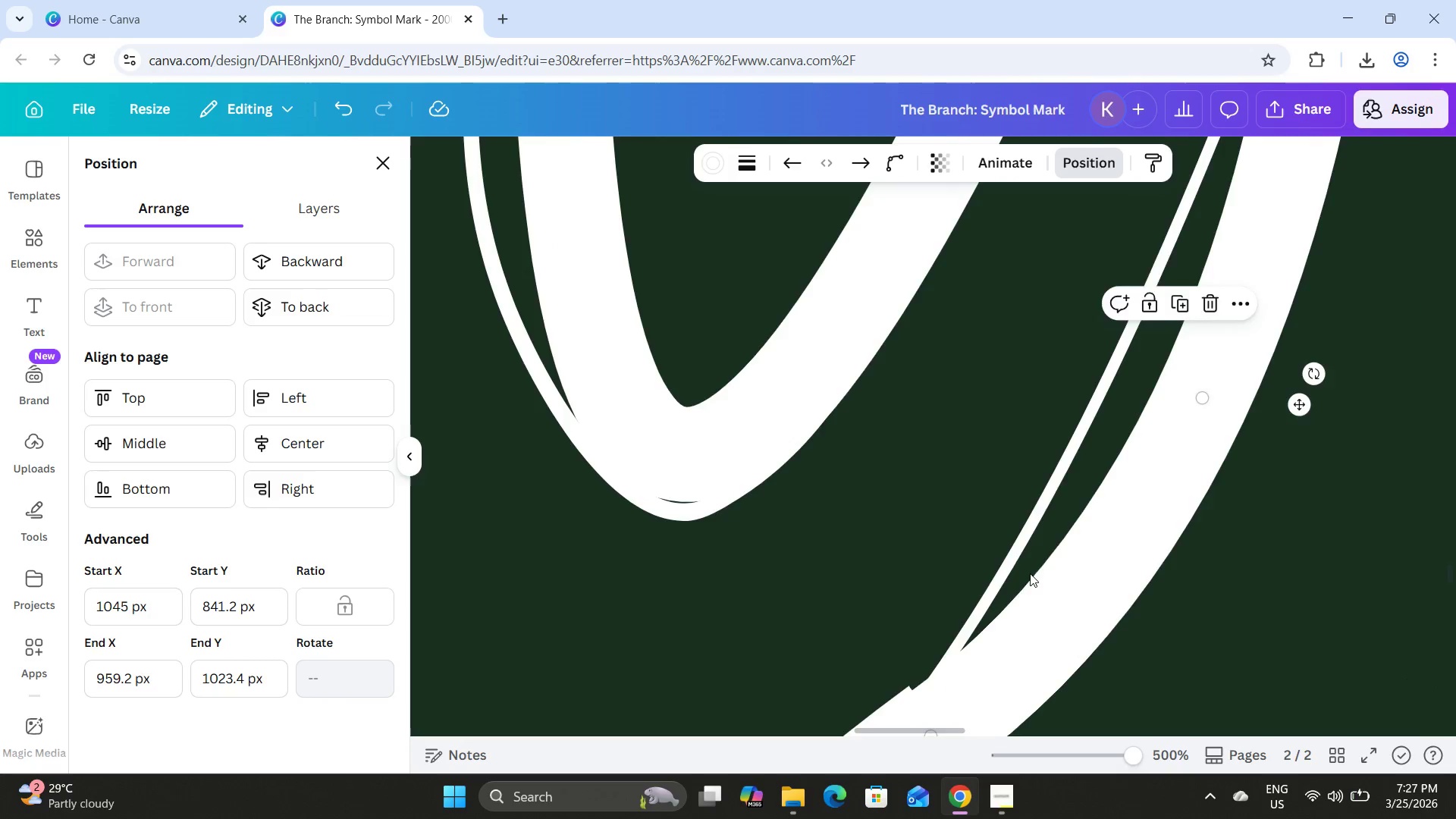 
scroll: coordinate [1054, 489], scroll_direction: down, amount: 2.0
 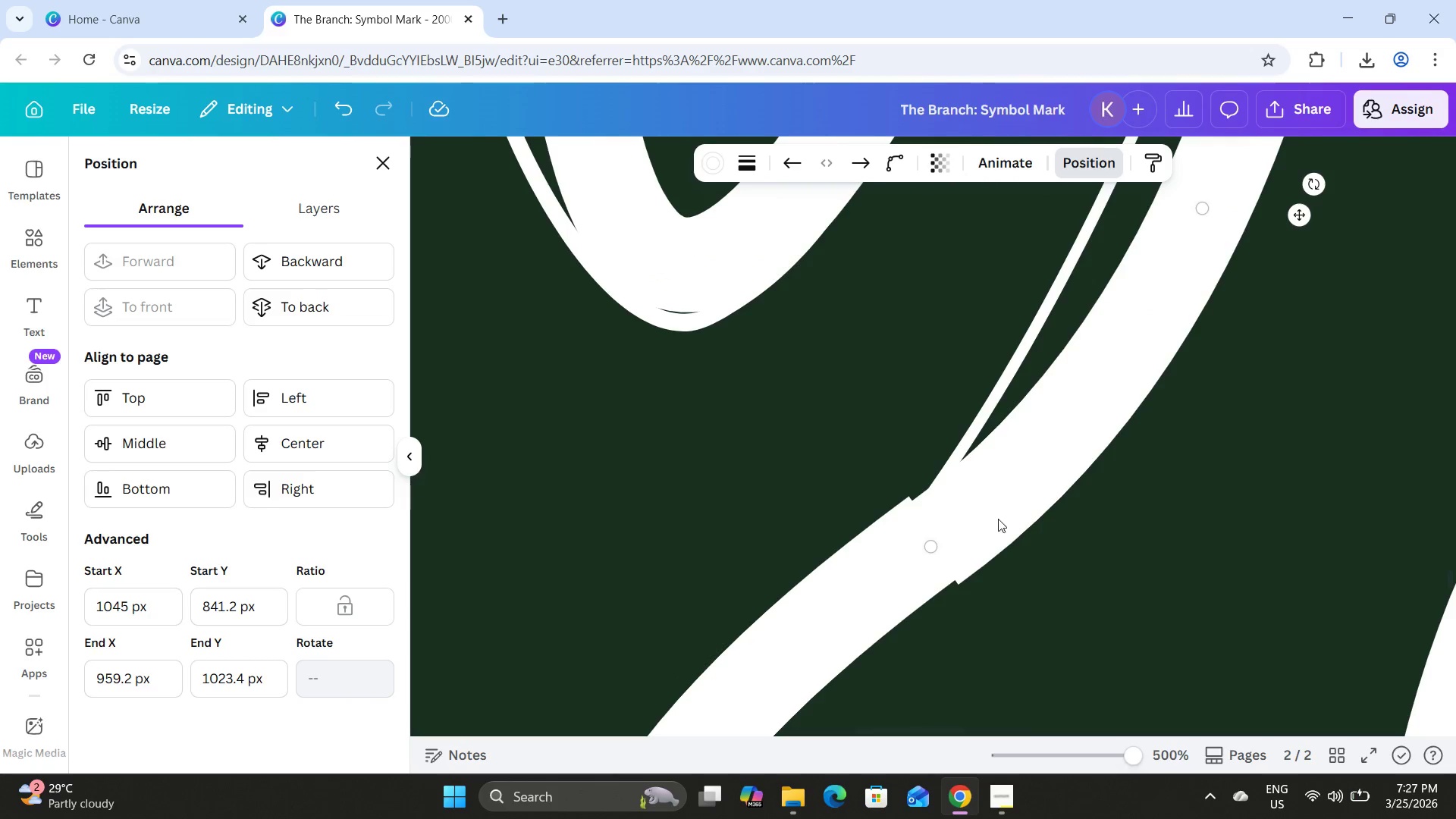 
left_click_drag(start_coordinate=[990, 512], to_coordinate=[981, 507])
 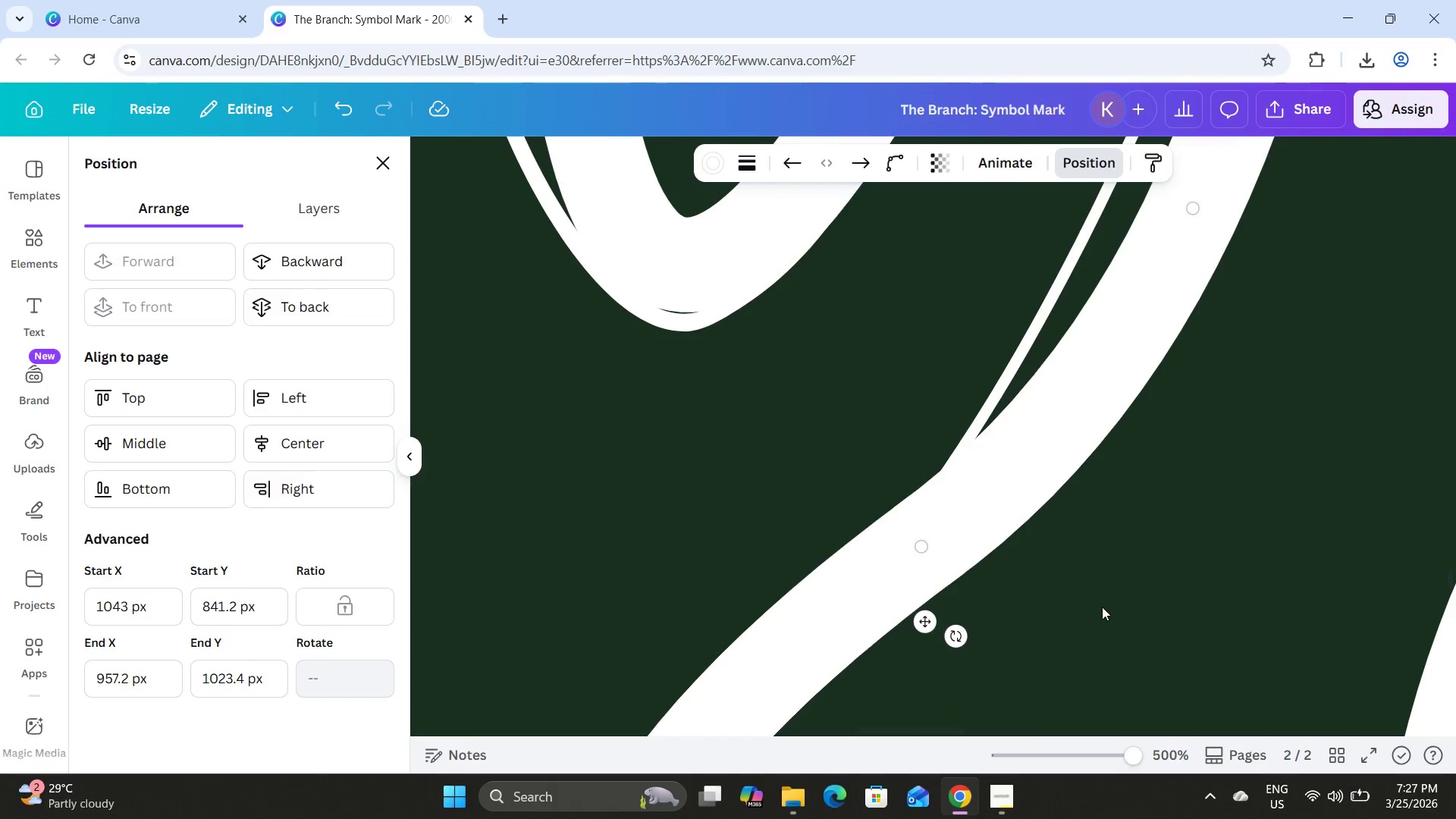 
left_click([1102, 607])
 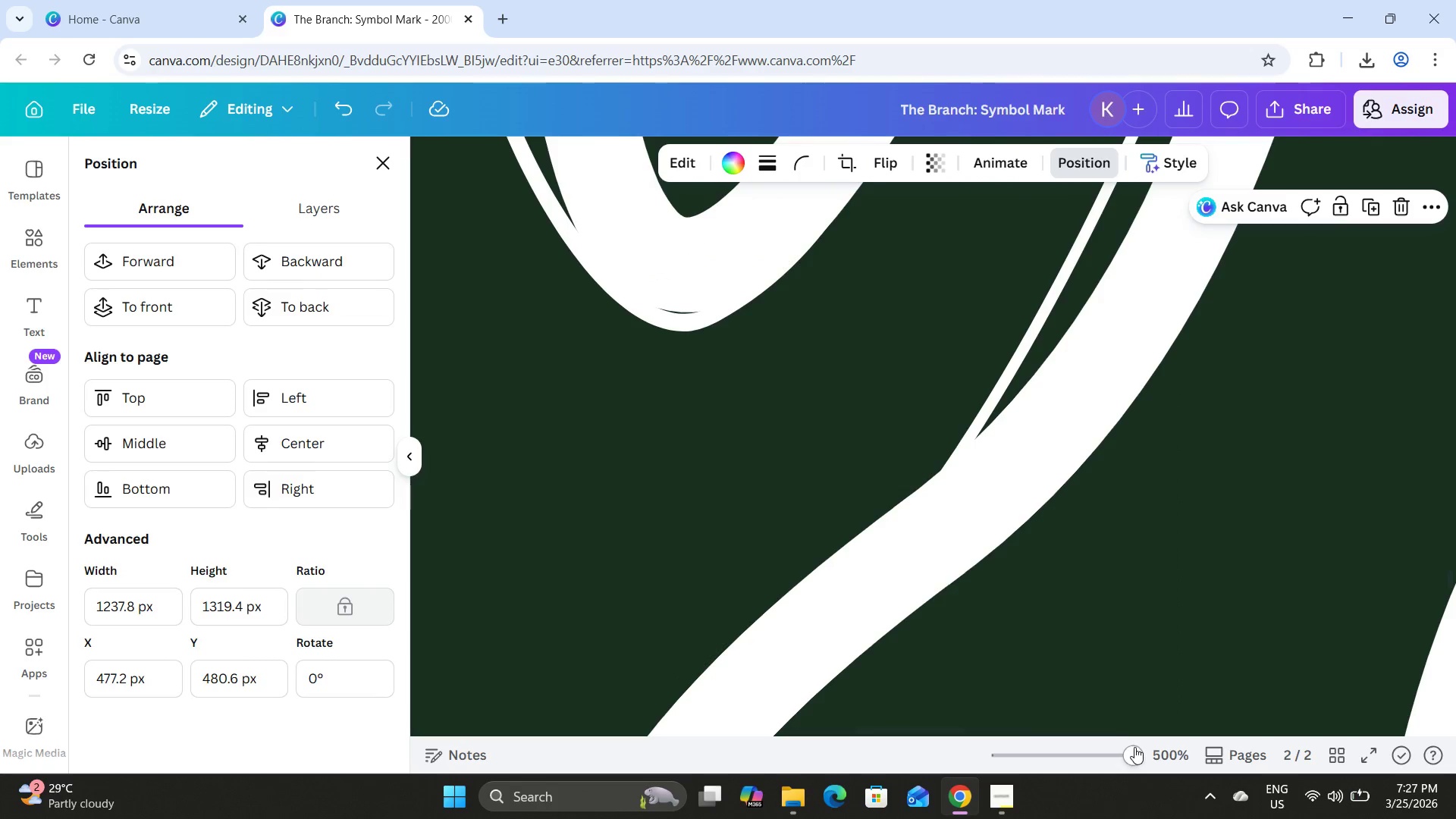 
left_click_drag(start_coordinate=[1127, 760], to_coordinate=[1072, 734])
 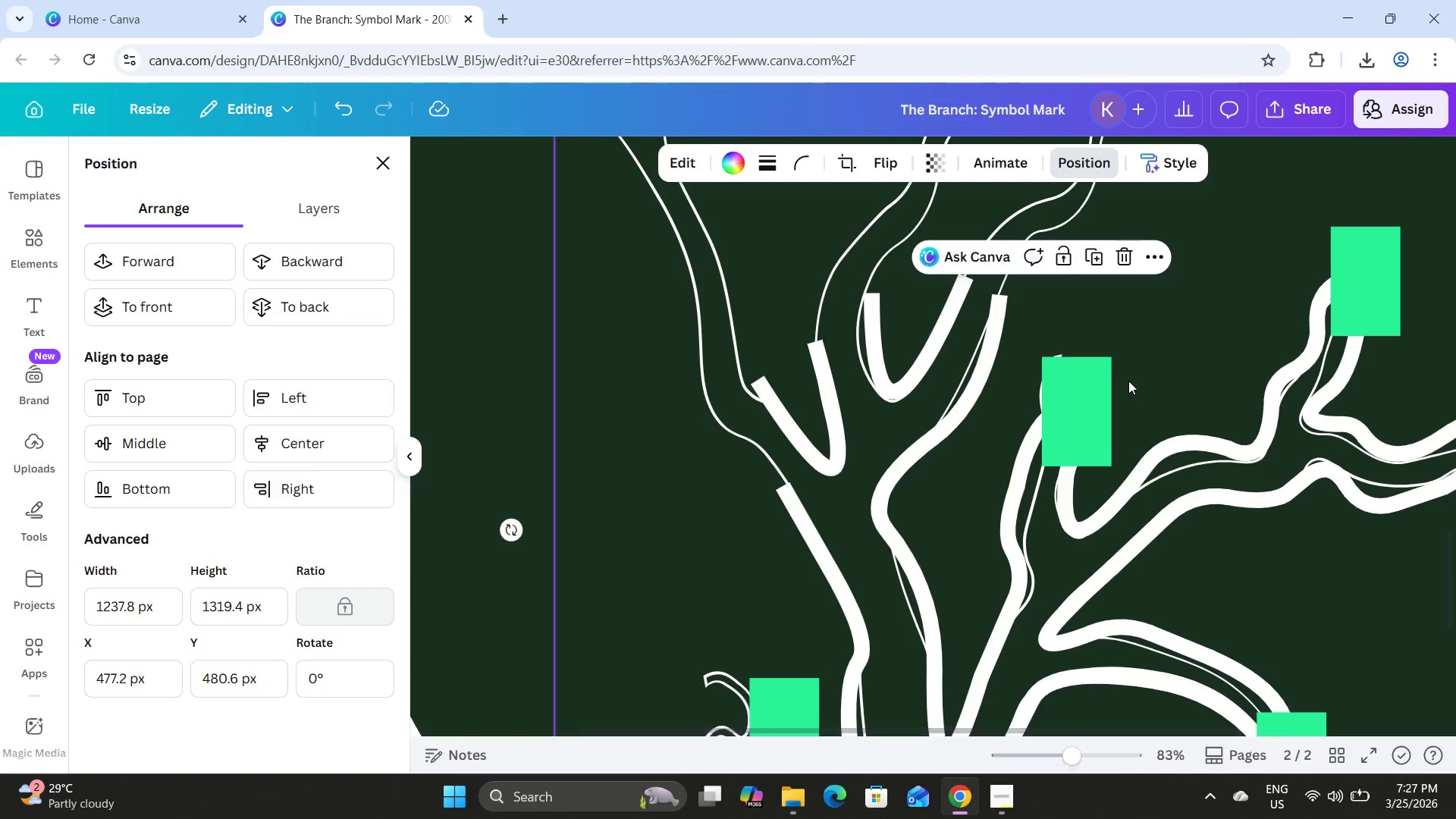 
scroll: coordinate [1128, 381], scroll_direction: up, amount: 3.0
 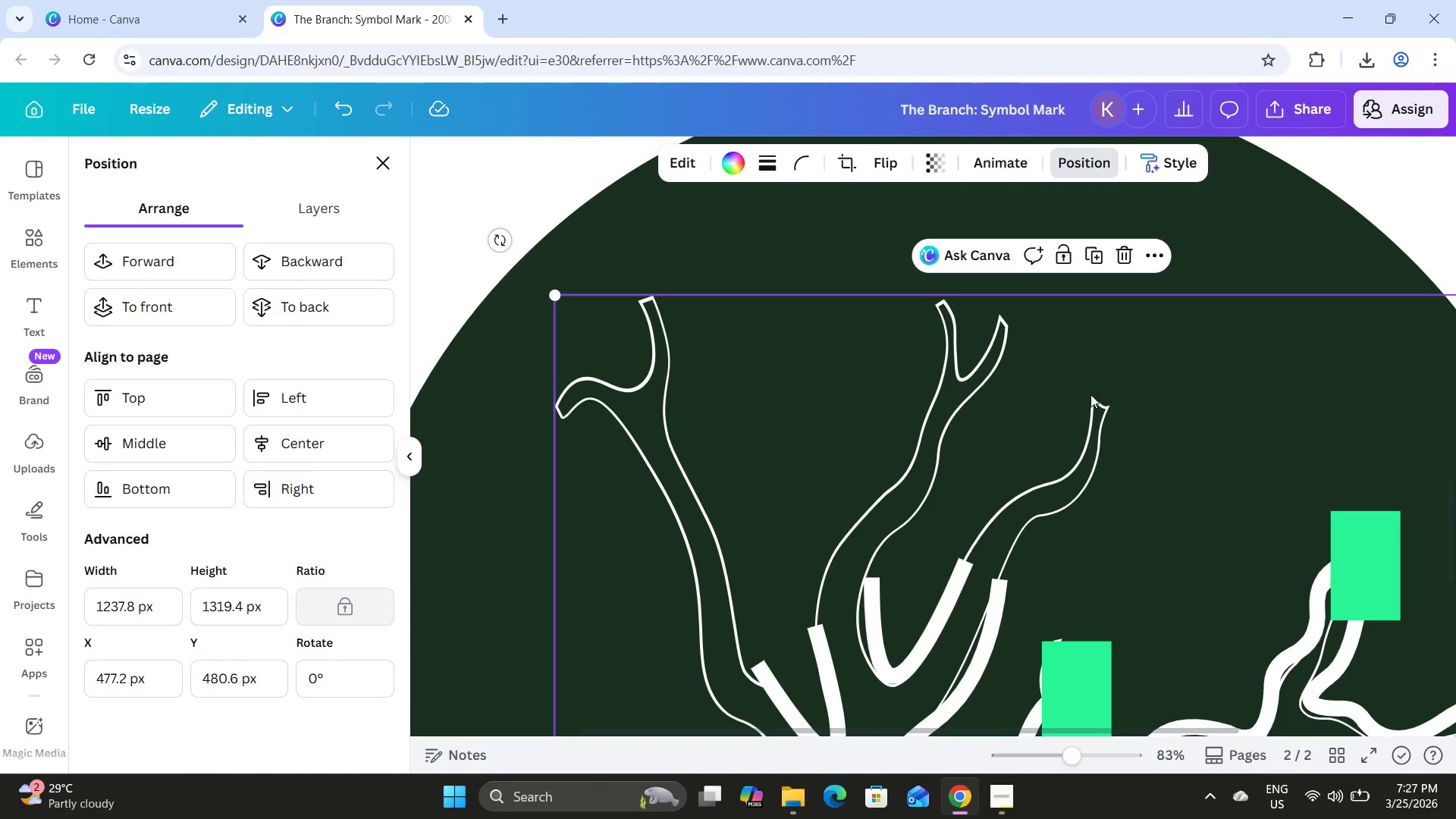 
left_click([992, 604])
 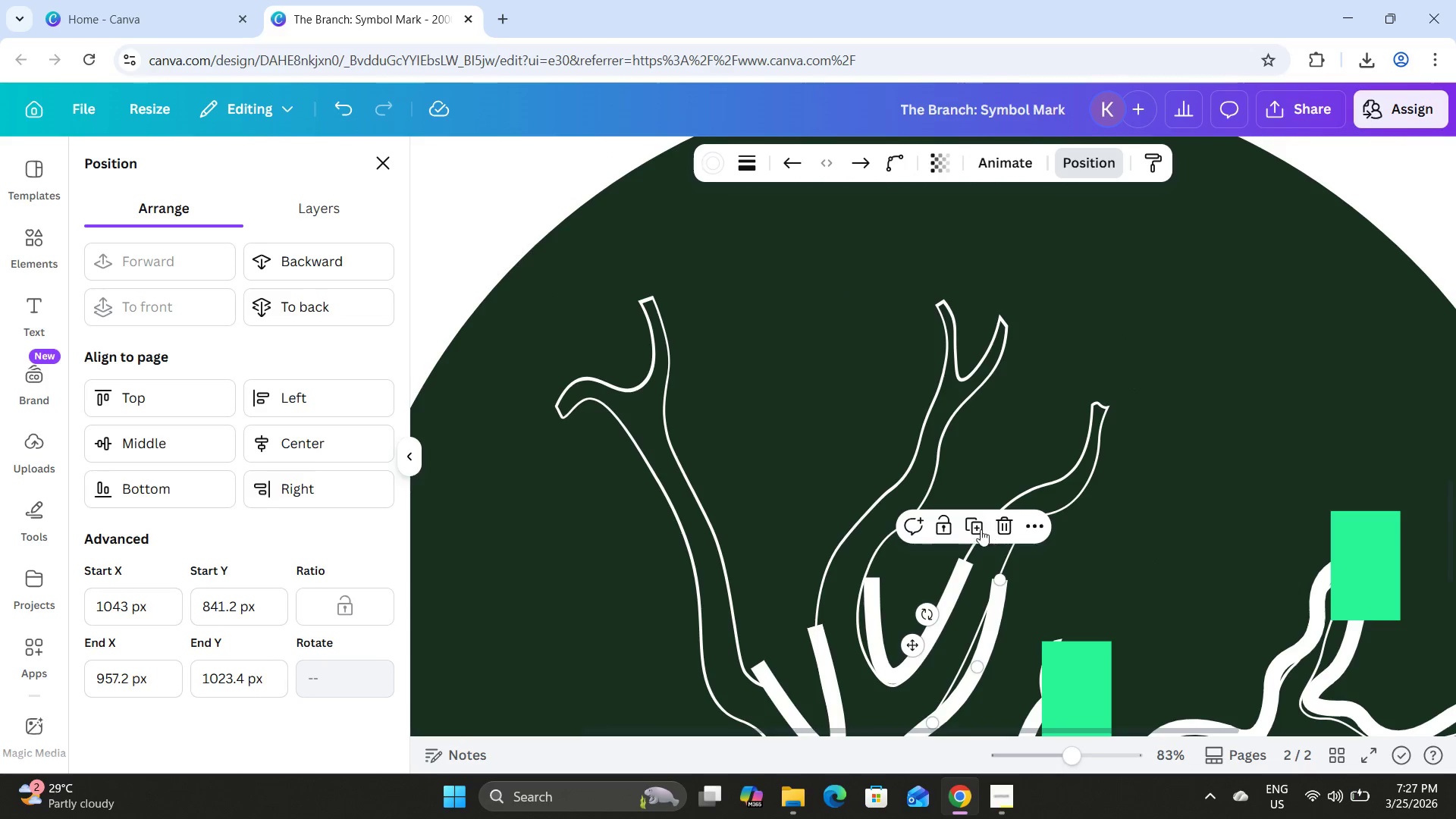 
left_click([971, 526])
 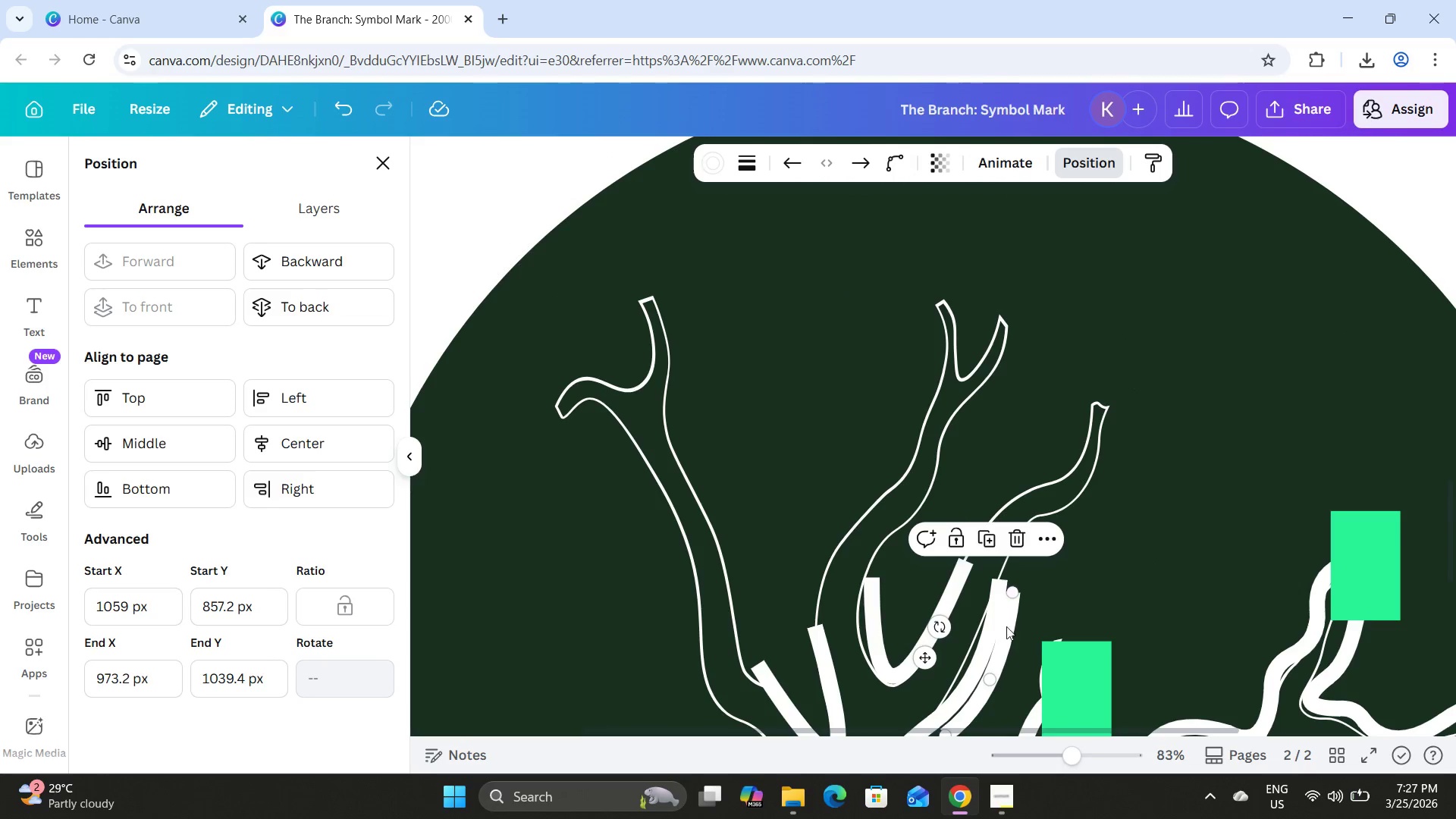 
left_click_drag(start_coordinate=[1006, 627], to_coordinate=[1081, 430])
 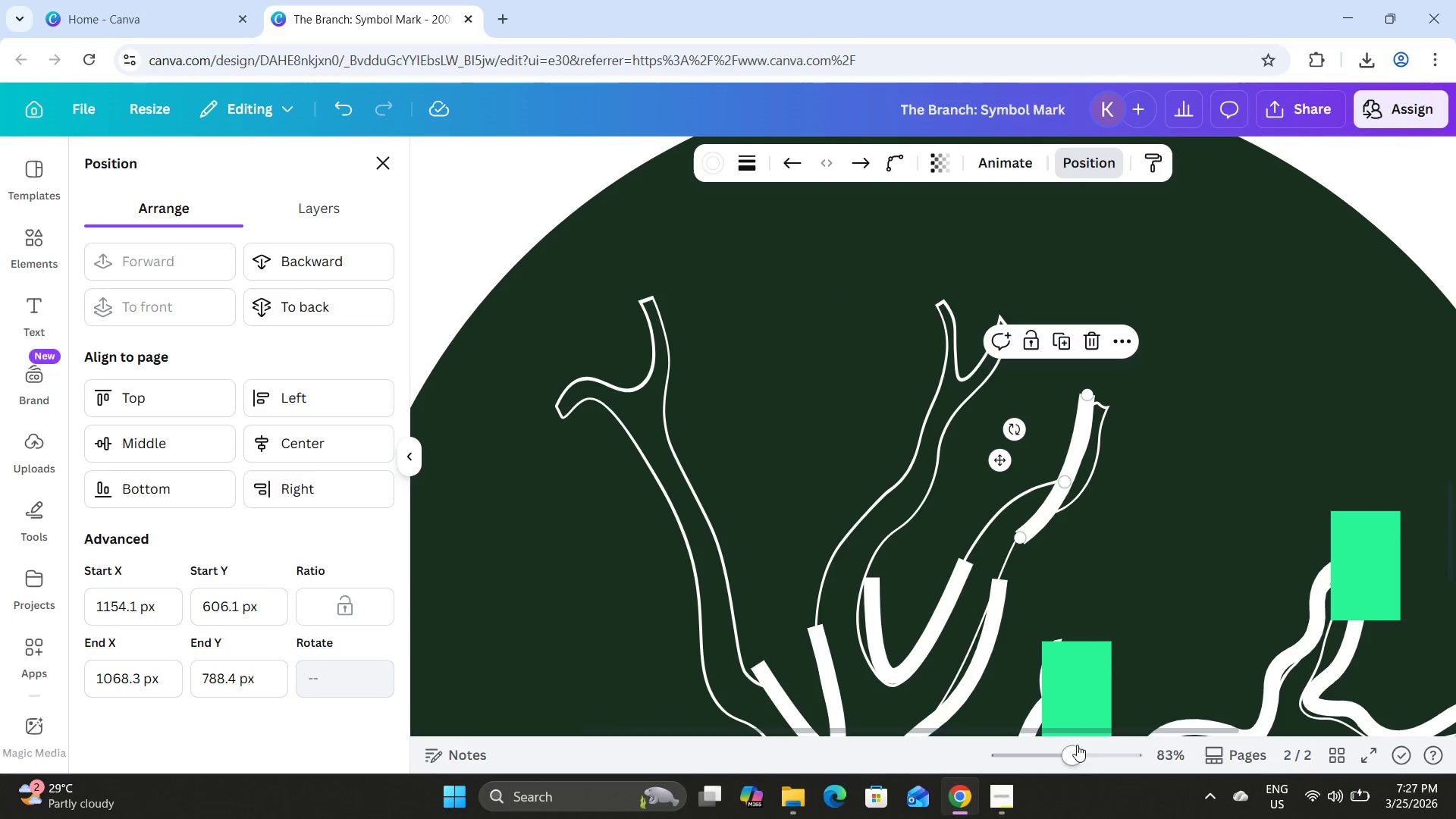 
left_click_drag(start_coordinate=[1079, 750], to_coordinate=[1108, 748])
 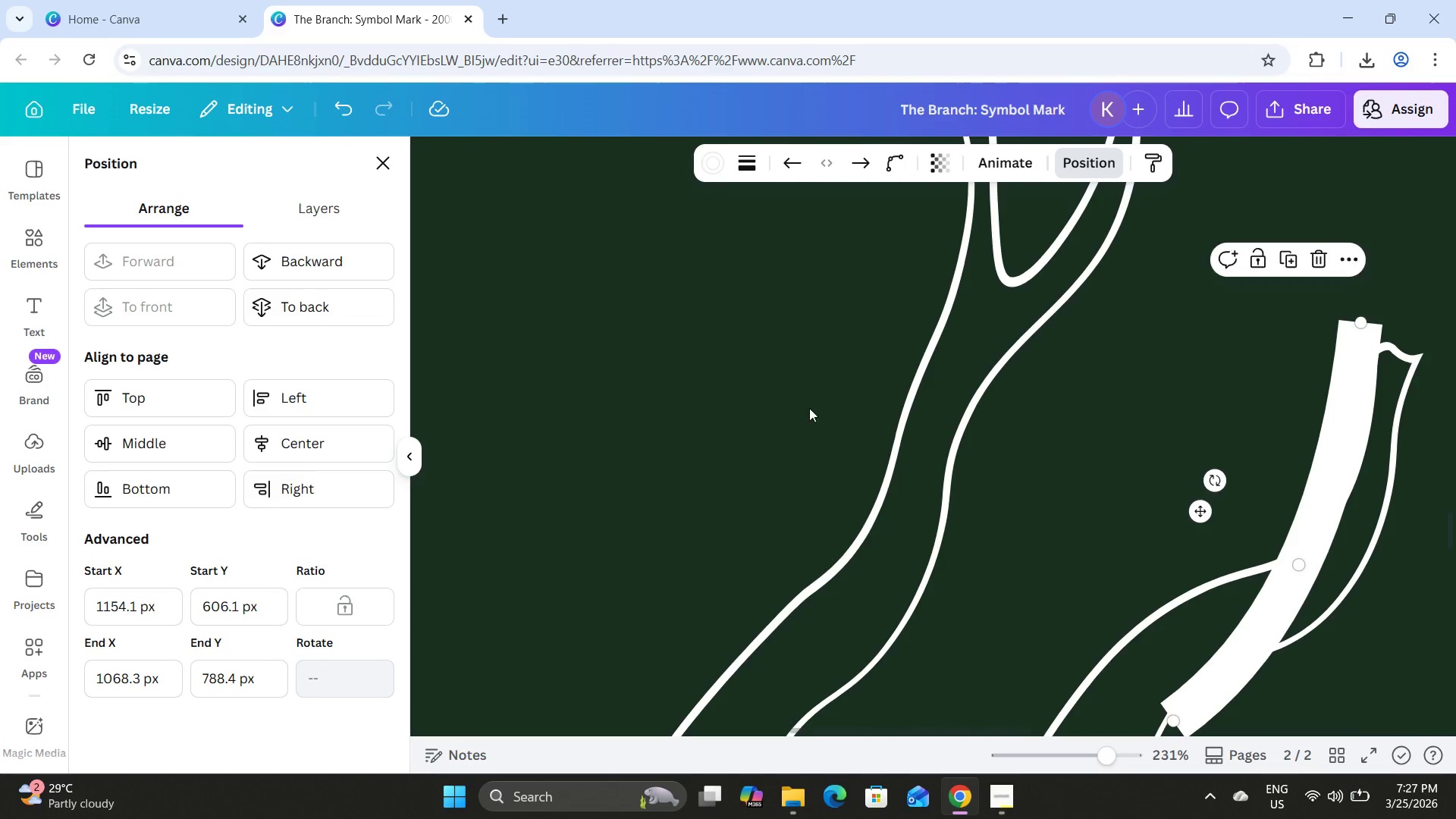 
scroll: coordinate [809, 406], scroll_direction: down, amount: 3.0
 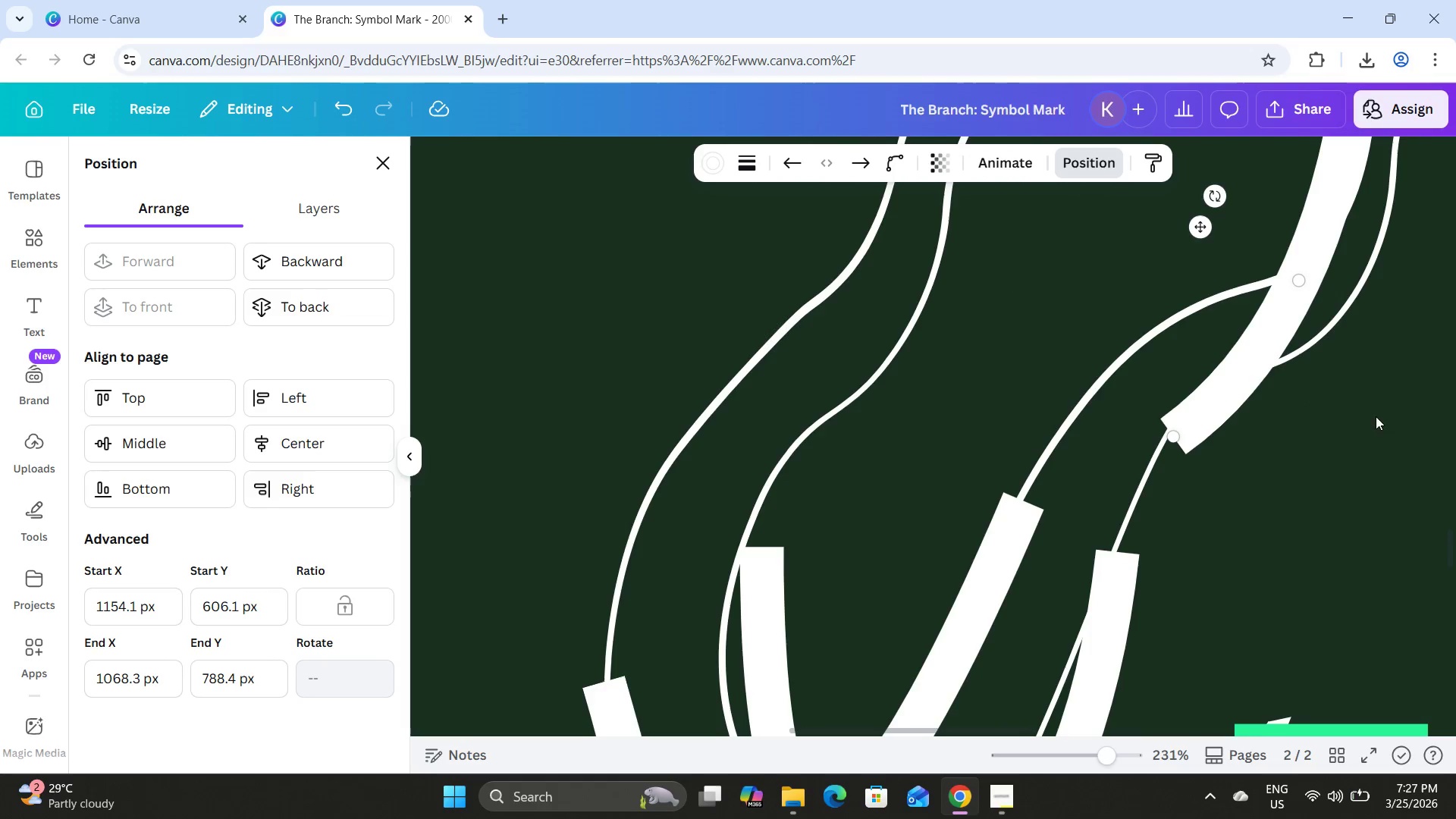 
scroll: coordinate [1355, 438], scroll_direction: up, amount: 1.0
 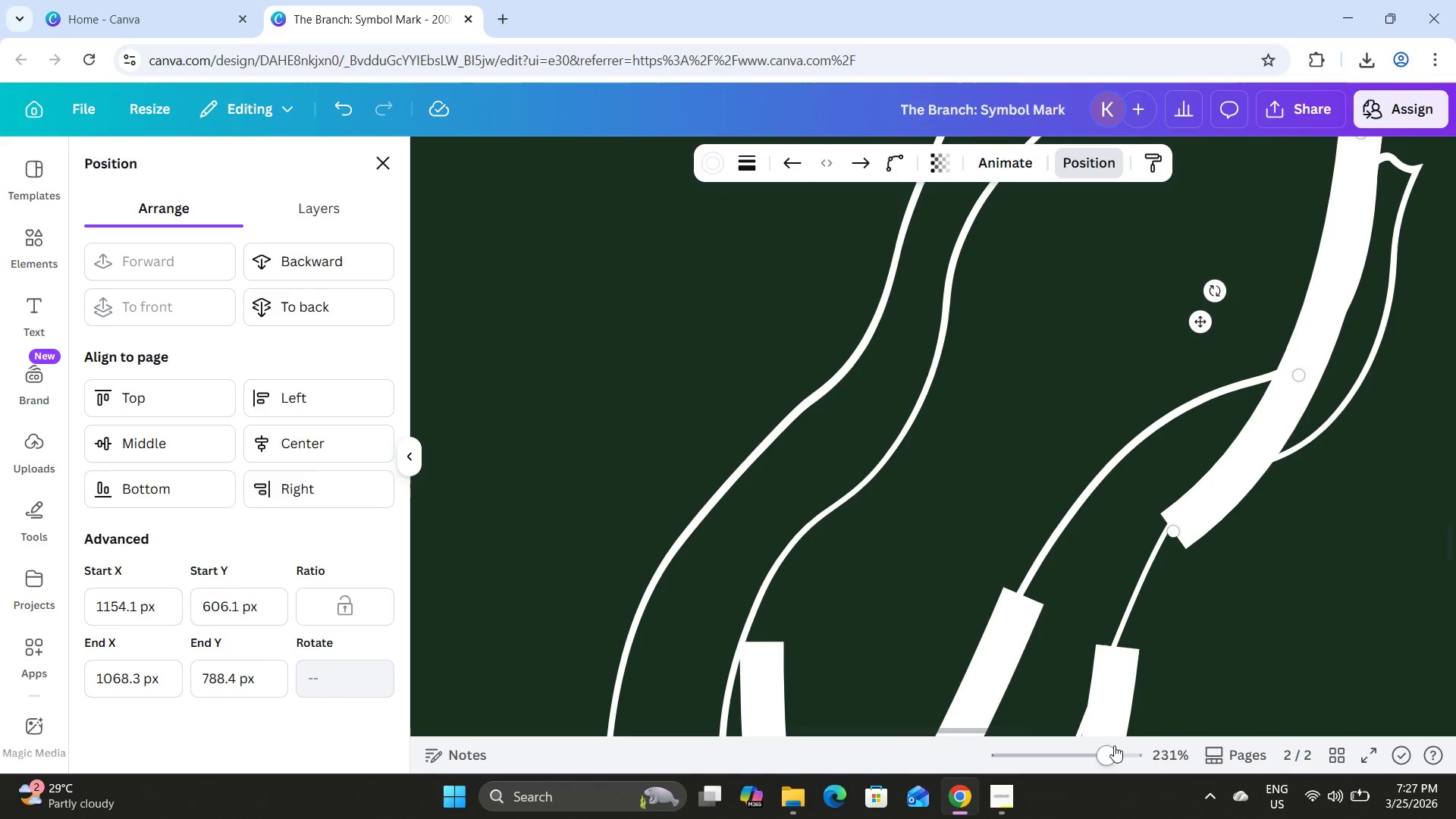 
left_click_drag(start_coordinate=[1107, 752], to_coordinate=[1115, 751])
 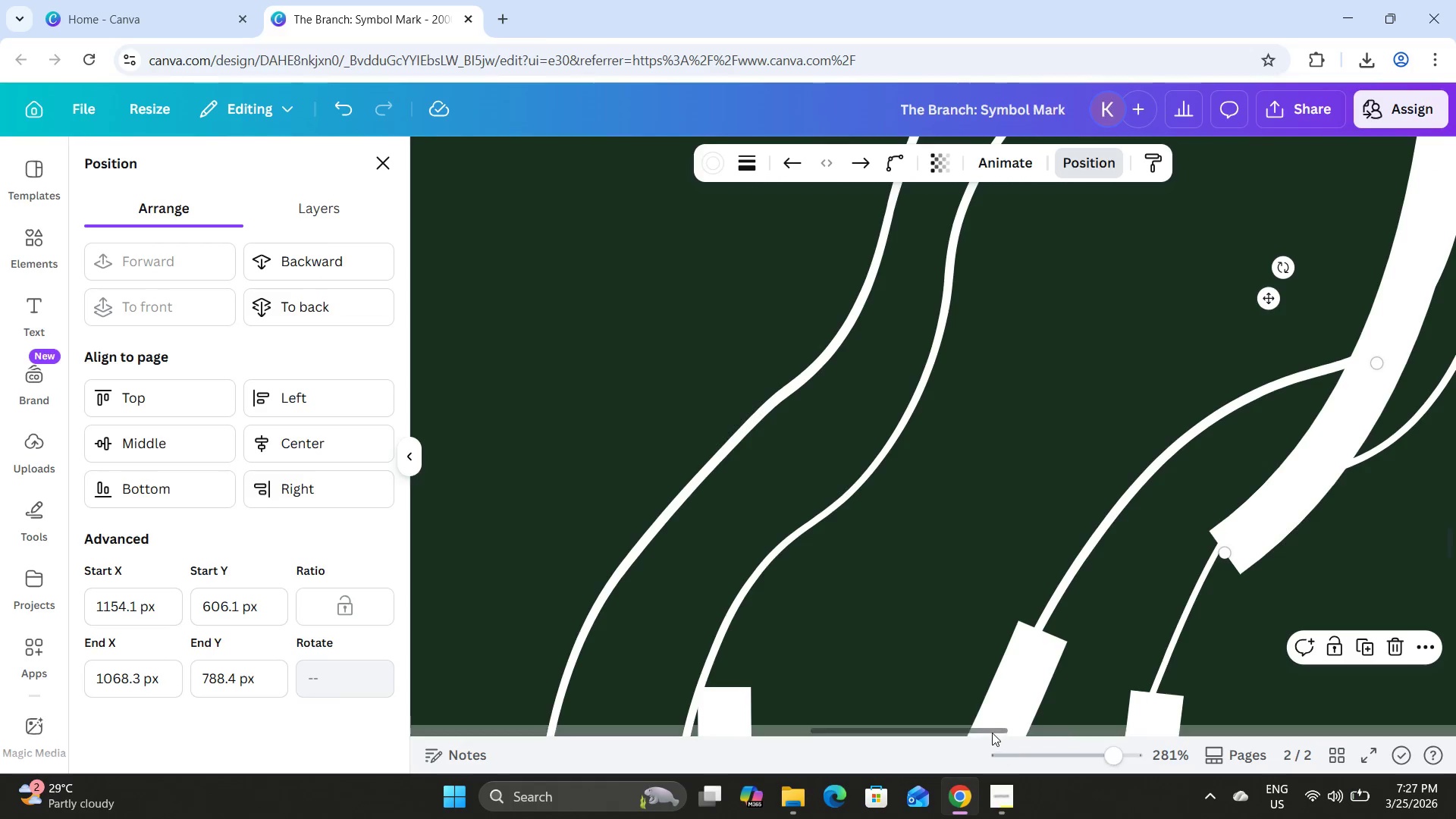 
left_click_drag(start_coordinate=[991, 732], to_coordinate=[1050, 724])
 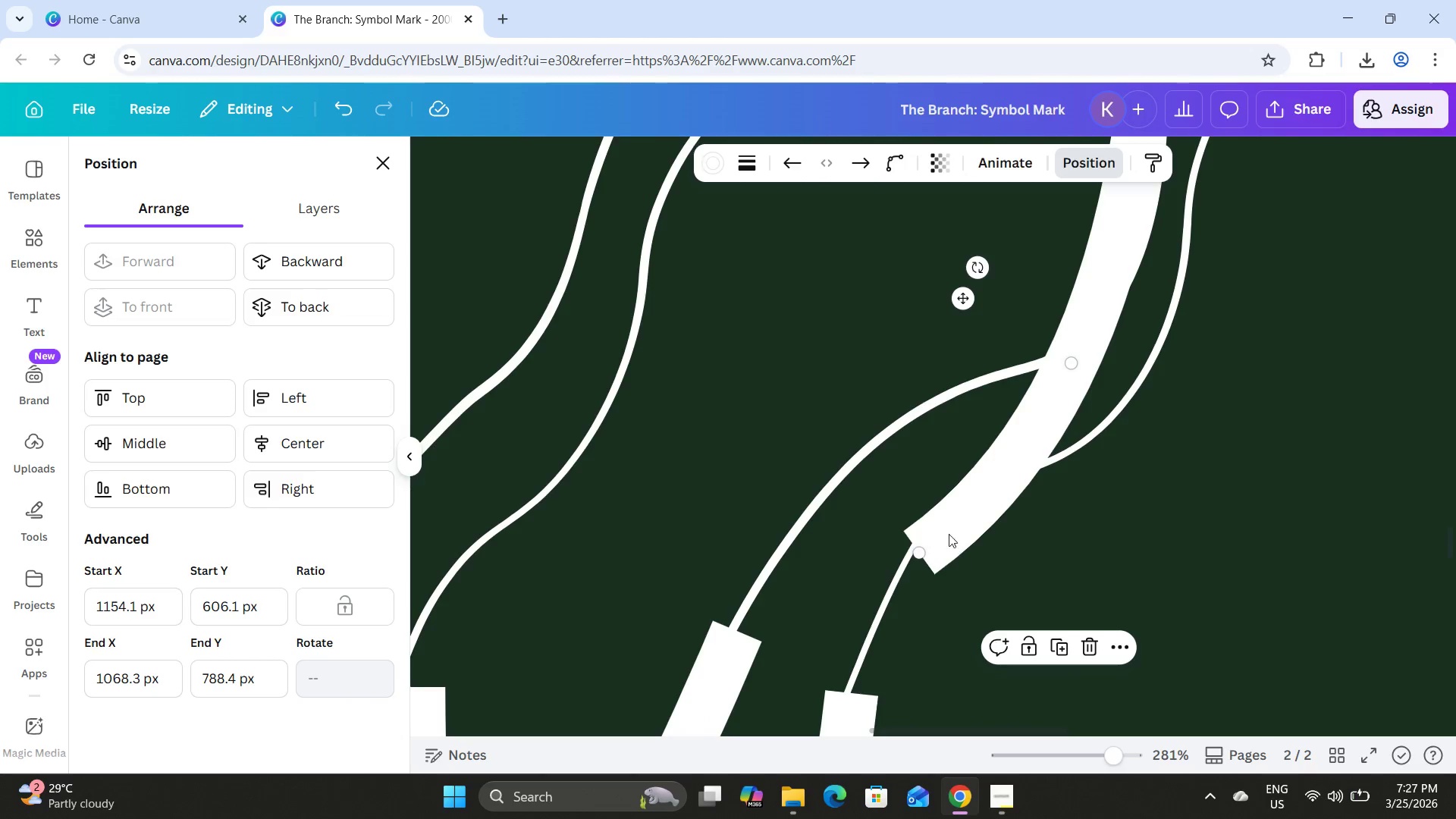 
left_click_drag(start_coordinate=[948, 533], to_coordinate=[897, 645])
 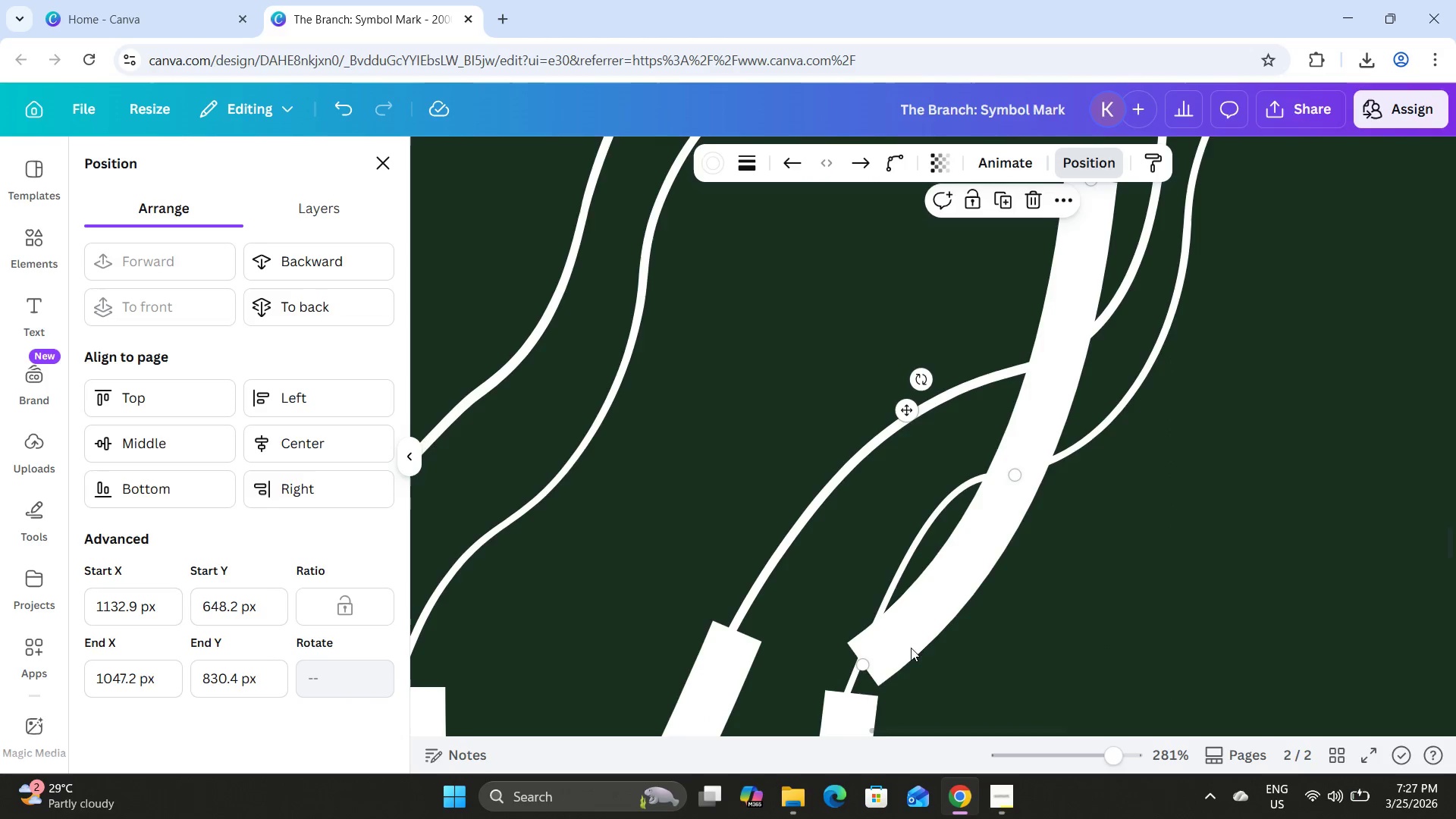 
scroll: coordinate [911, 647], scroll_direction: down, amount: 2.0
 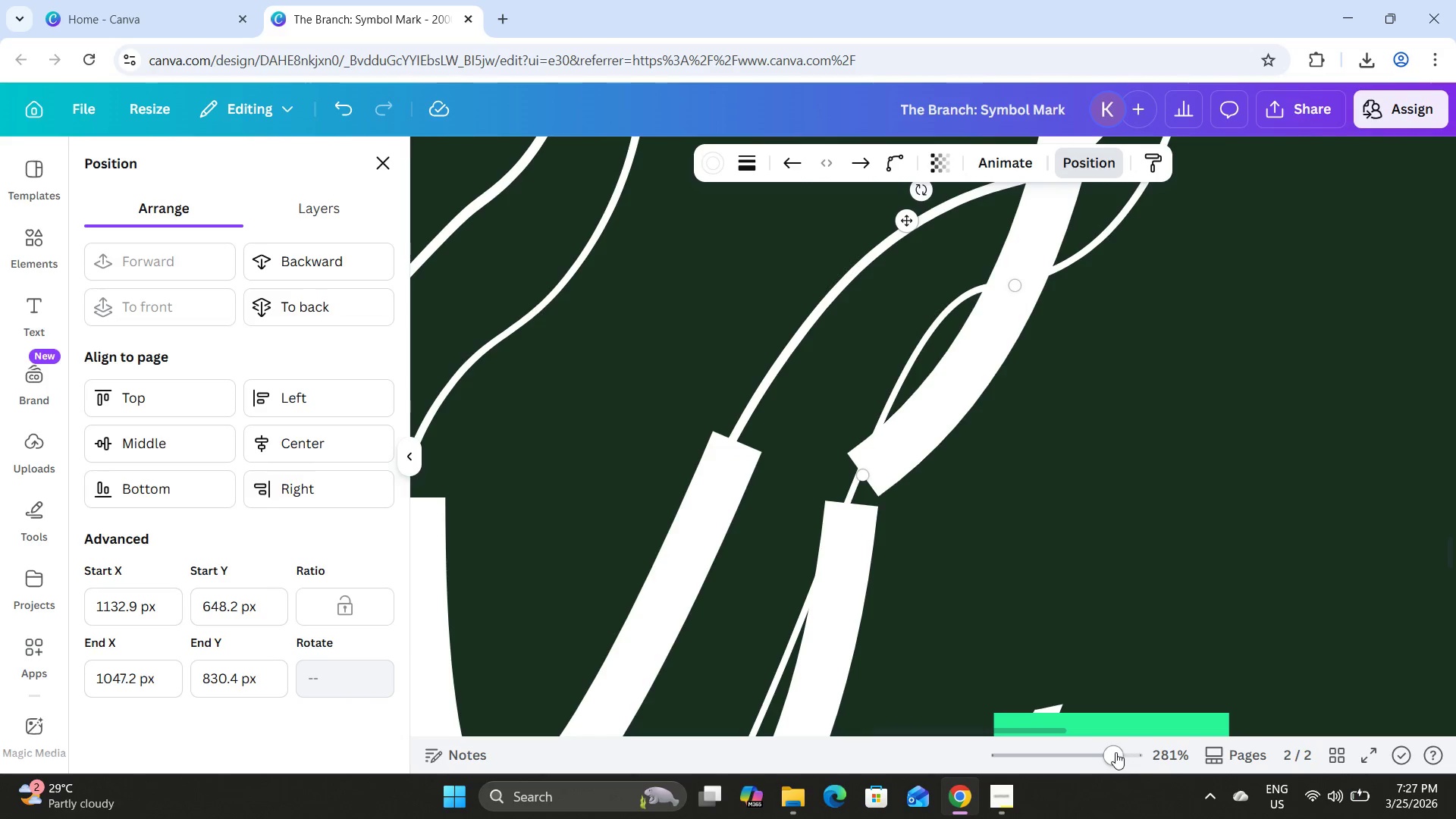 
left_click_drag(start_coordinate=[1113, 752], to_coordinate=[1122, 755])
 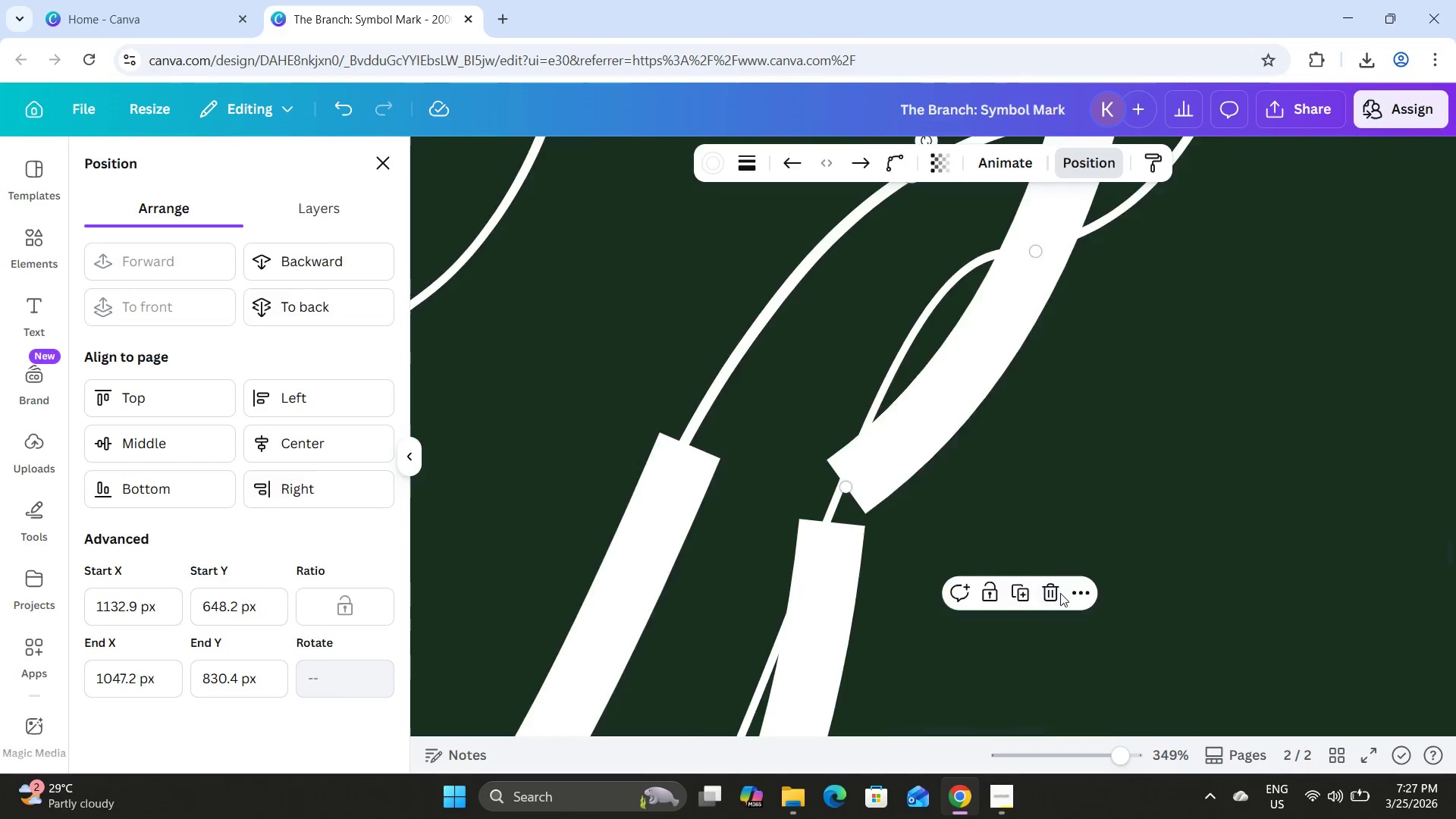 
scroll: coordinate [1081, 557], scroll_direction: down, amount: 9.0
 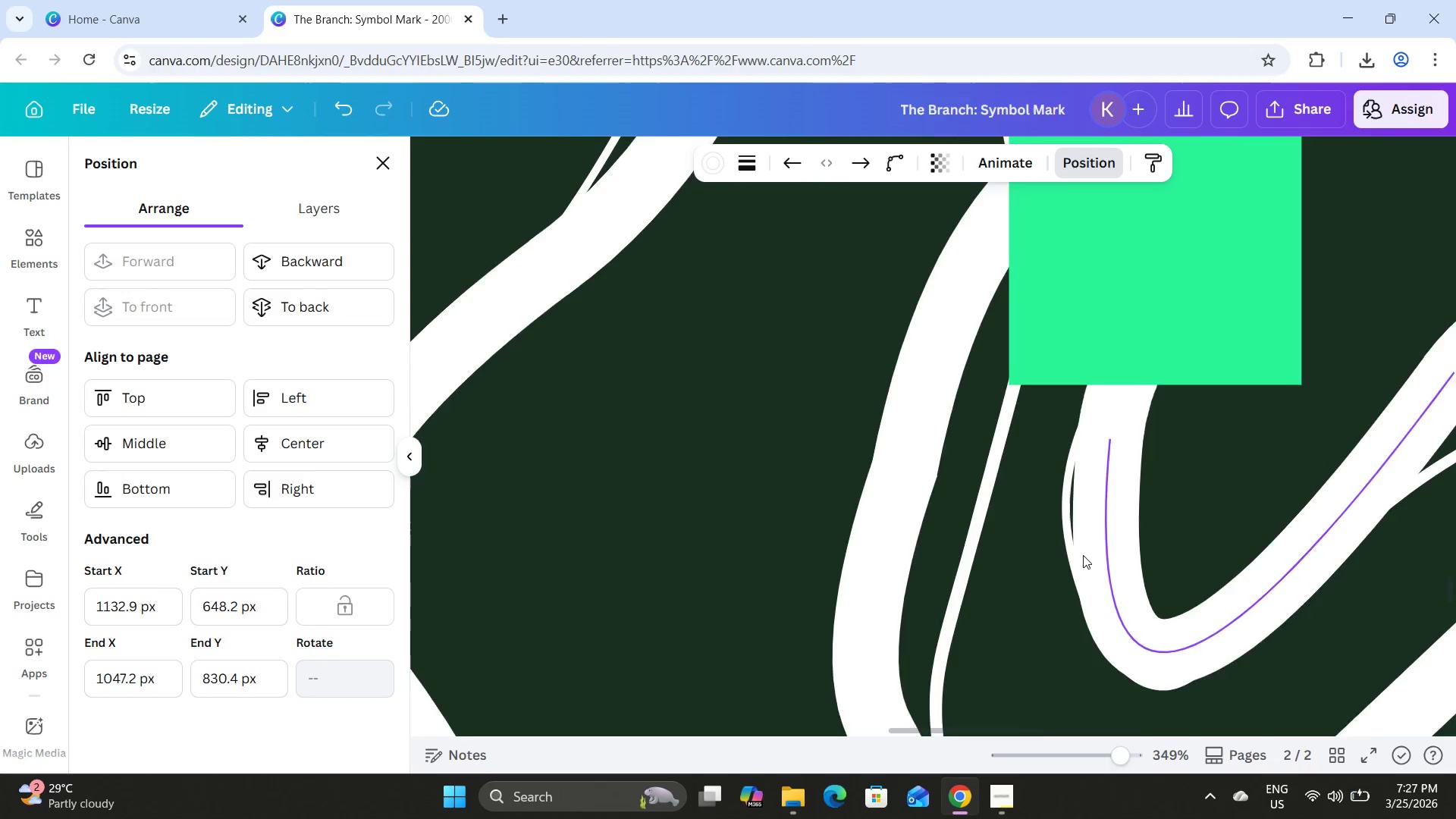 
scroll: coordinate [923, 467], scroll_direction: up, amount: 10.0
 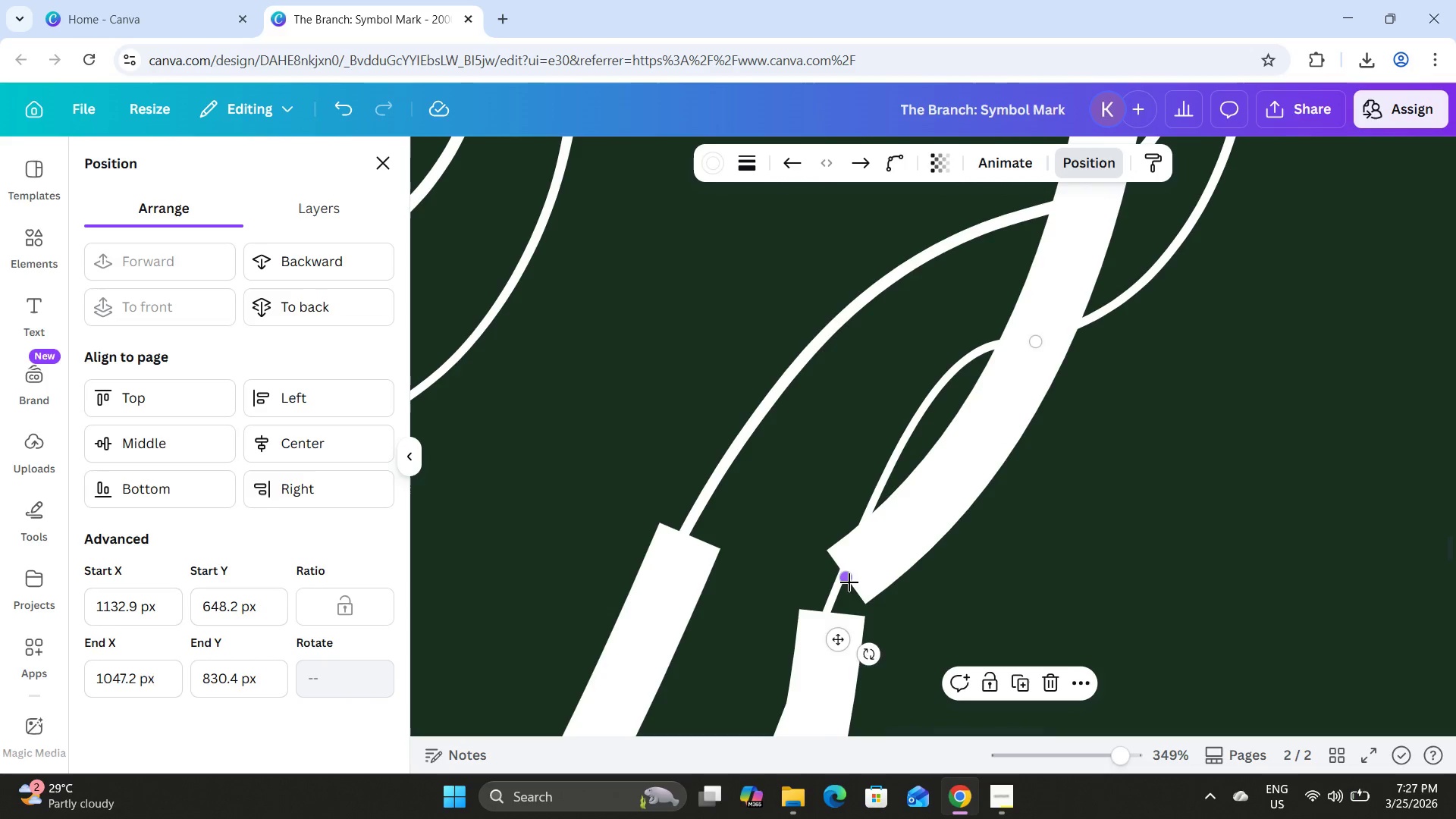 
left_click_drag(start_coordinate=[849, 583], to_coordinate=[836, 621])
 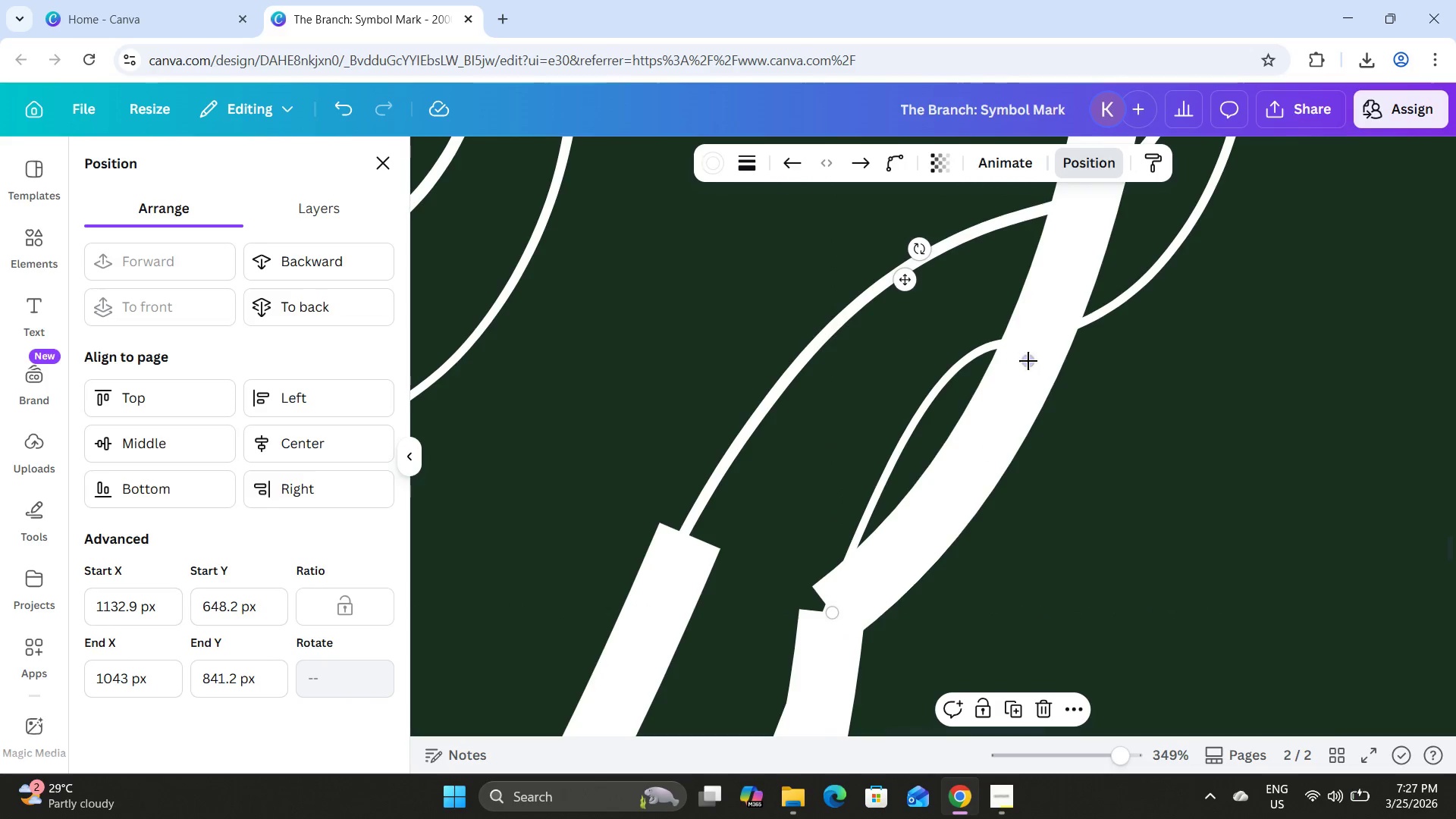 
left_click_drag(start_coordinate=[1028, 366], to_coordinate=[921, 329])
 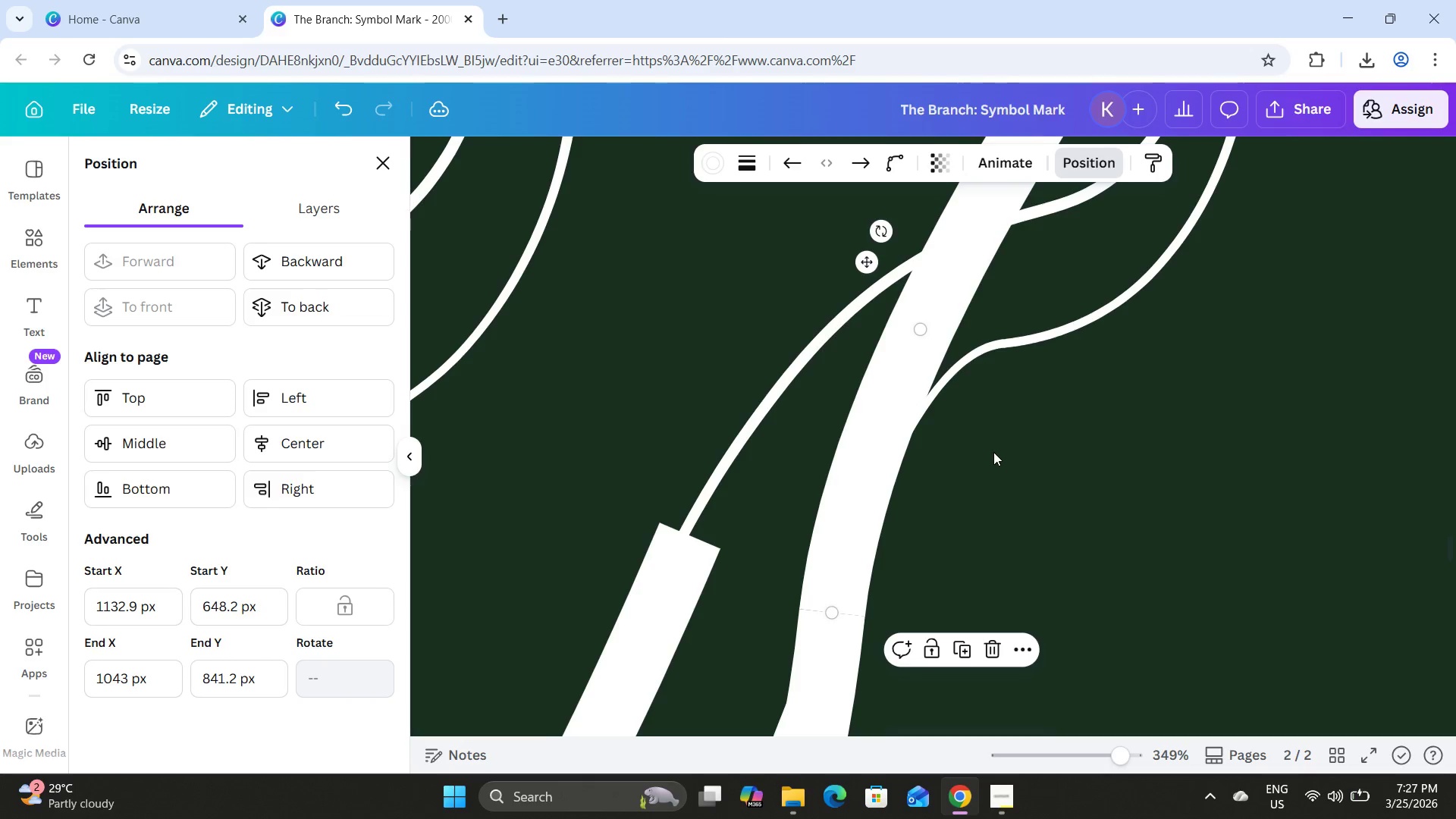 
scroll: coordinate [1048, 353], scroll_direction: up, amount: 3.0
 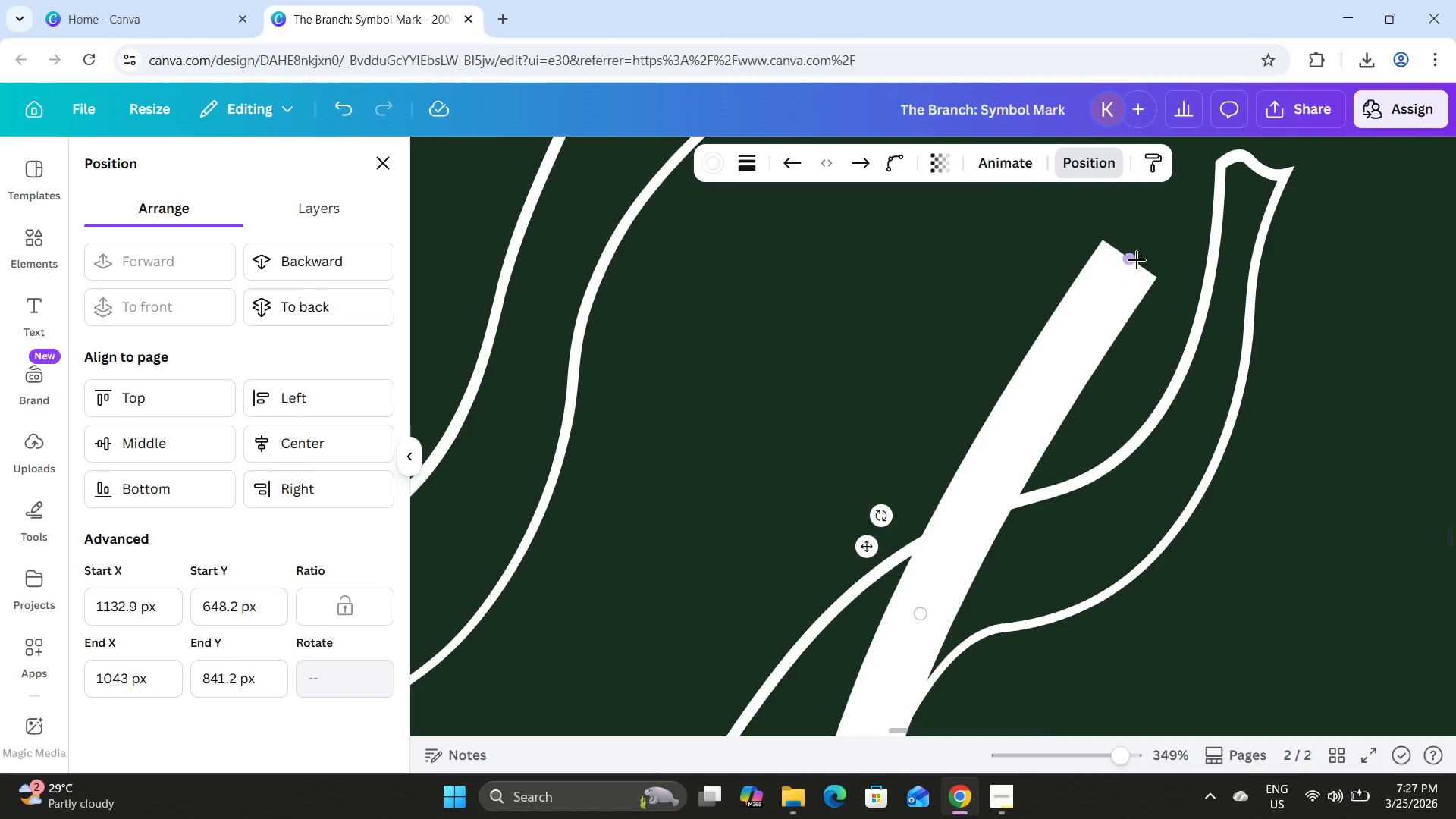 
left_click_drag(start_coordinate=[1137, 258], to_coordinate=[1036, 606])
 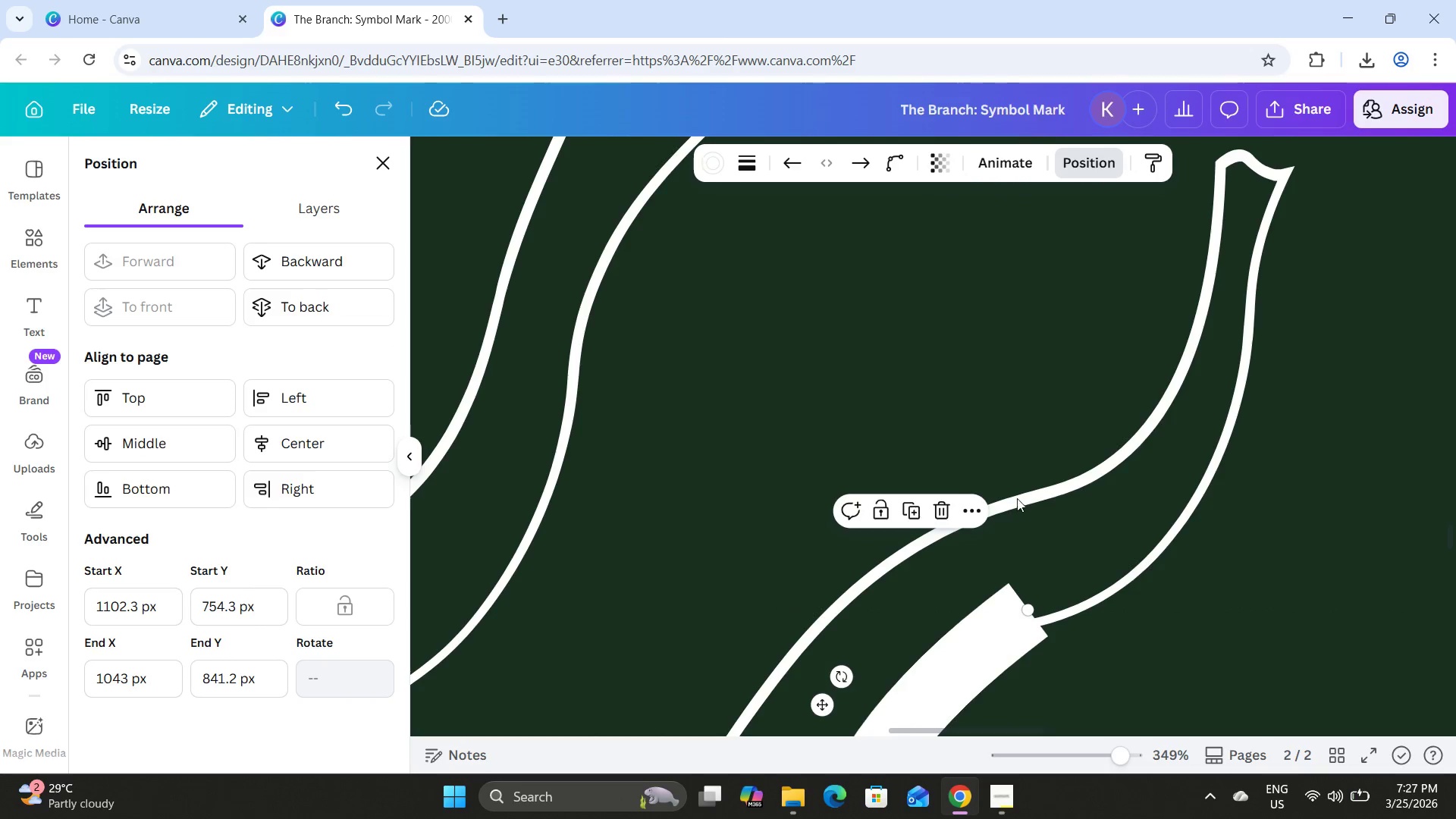 
scroll: coordinate [1017, 495], scroll_direction: down, amount: 4.0
 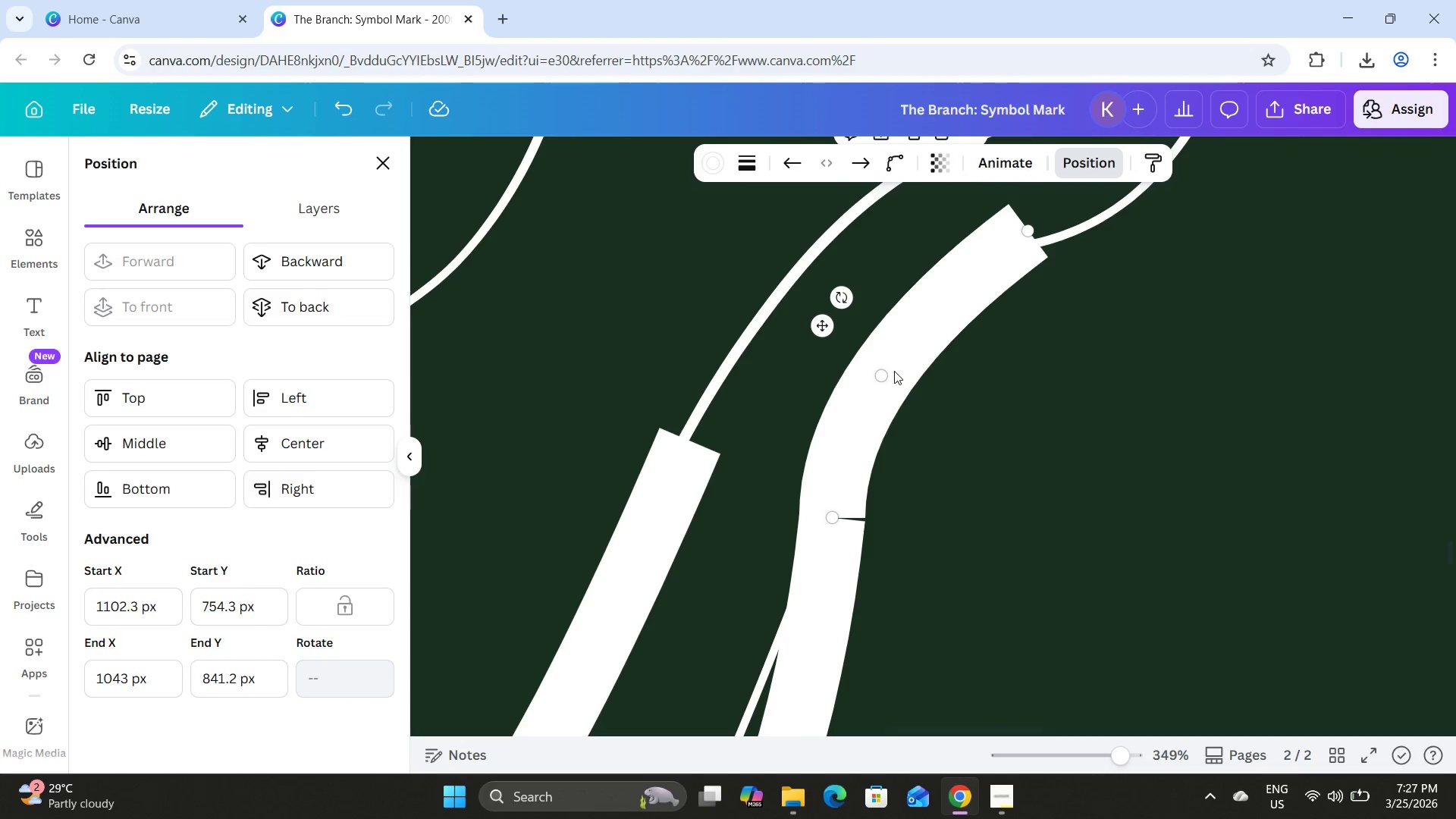 
left_click_drag(start_coordinate=[885, 375], to_coordinate=[884, 364])
 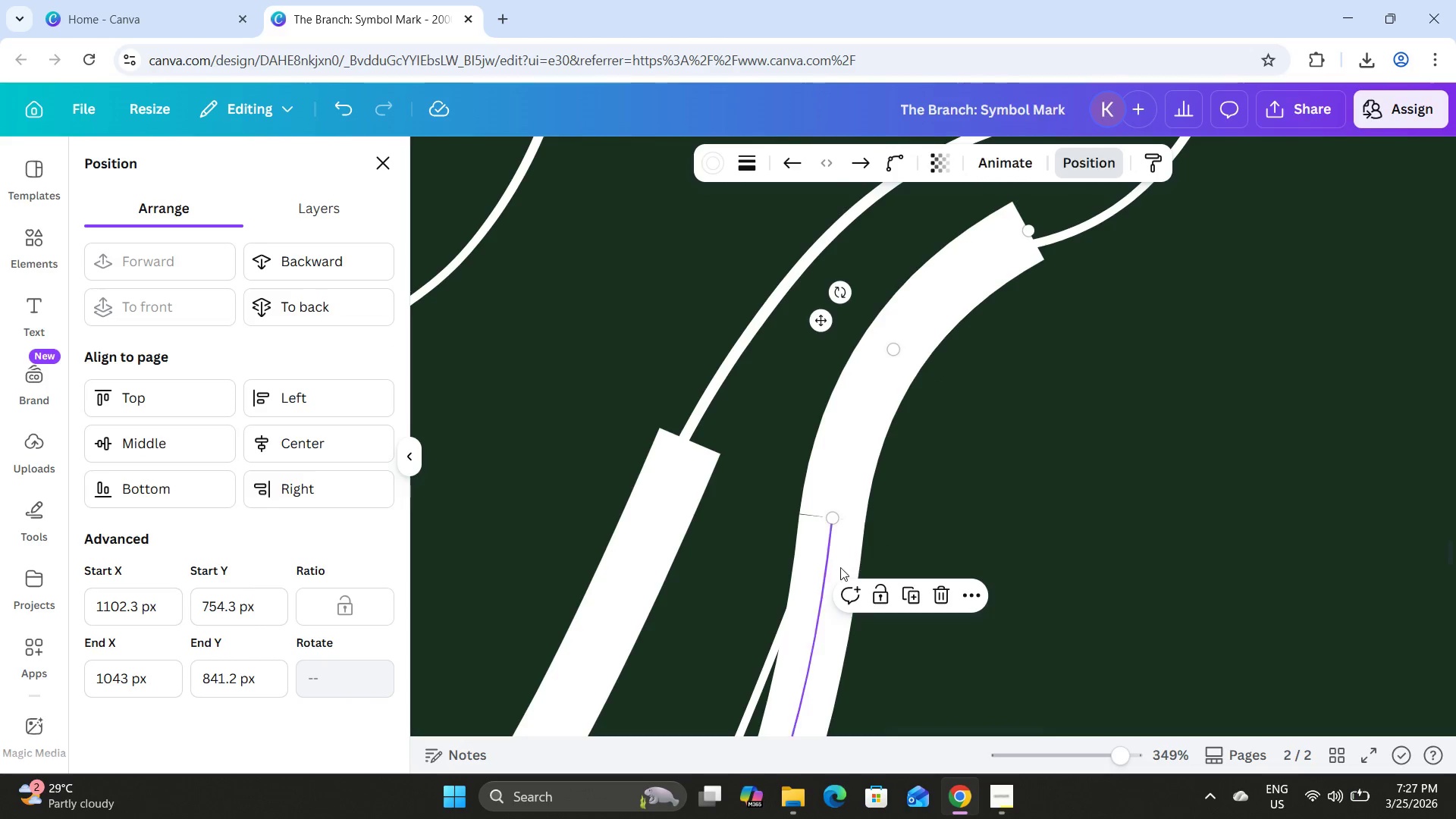 
scroll: coordinate [818, 571], scroll_direction: up, amount: 2.0
 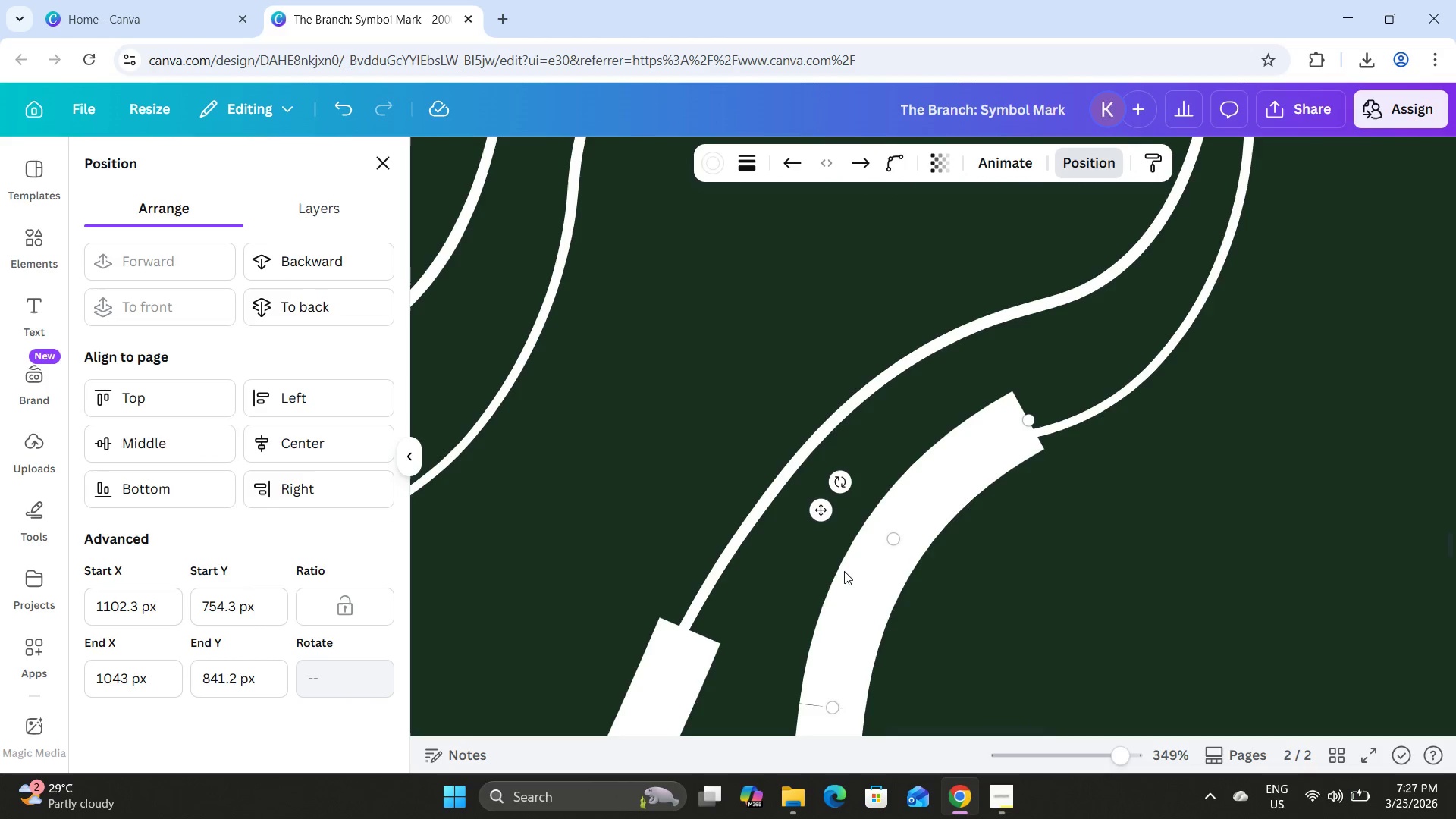 
scroll: coordinate [929, 485], scroll_direction: down, amount: 3.0
 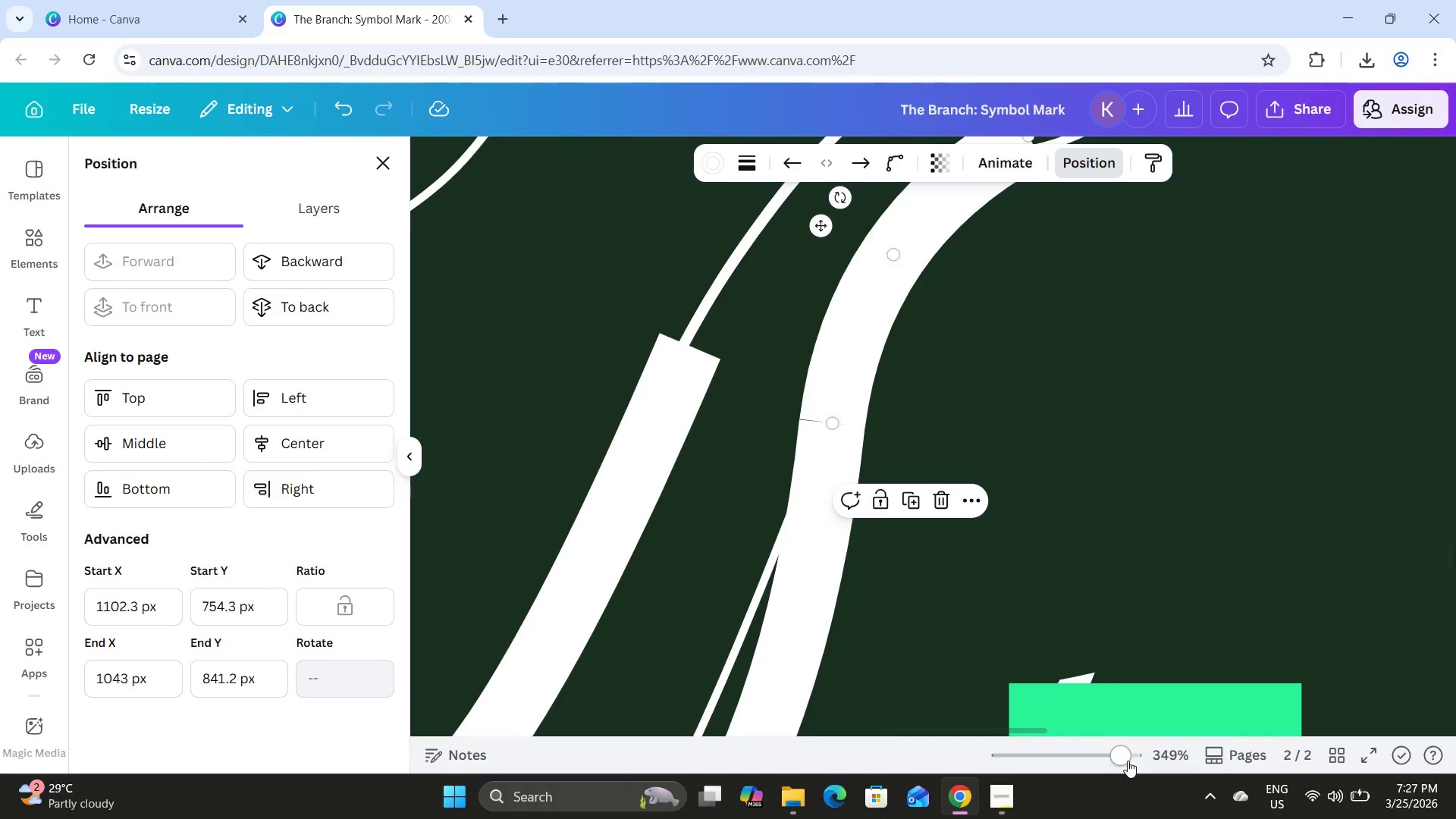 
left_click_drag(start_coordinate=[1123, 760], to_coordinate=[1164, 761])
 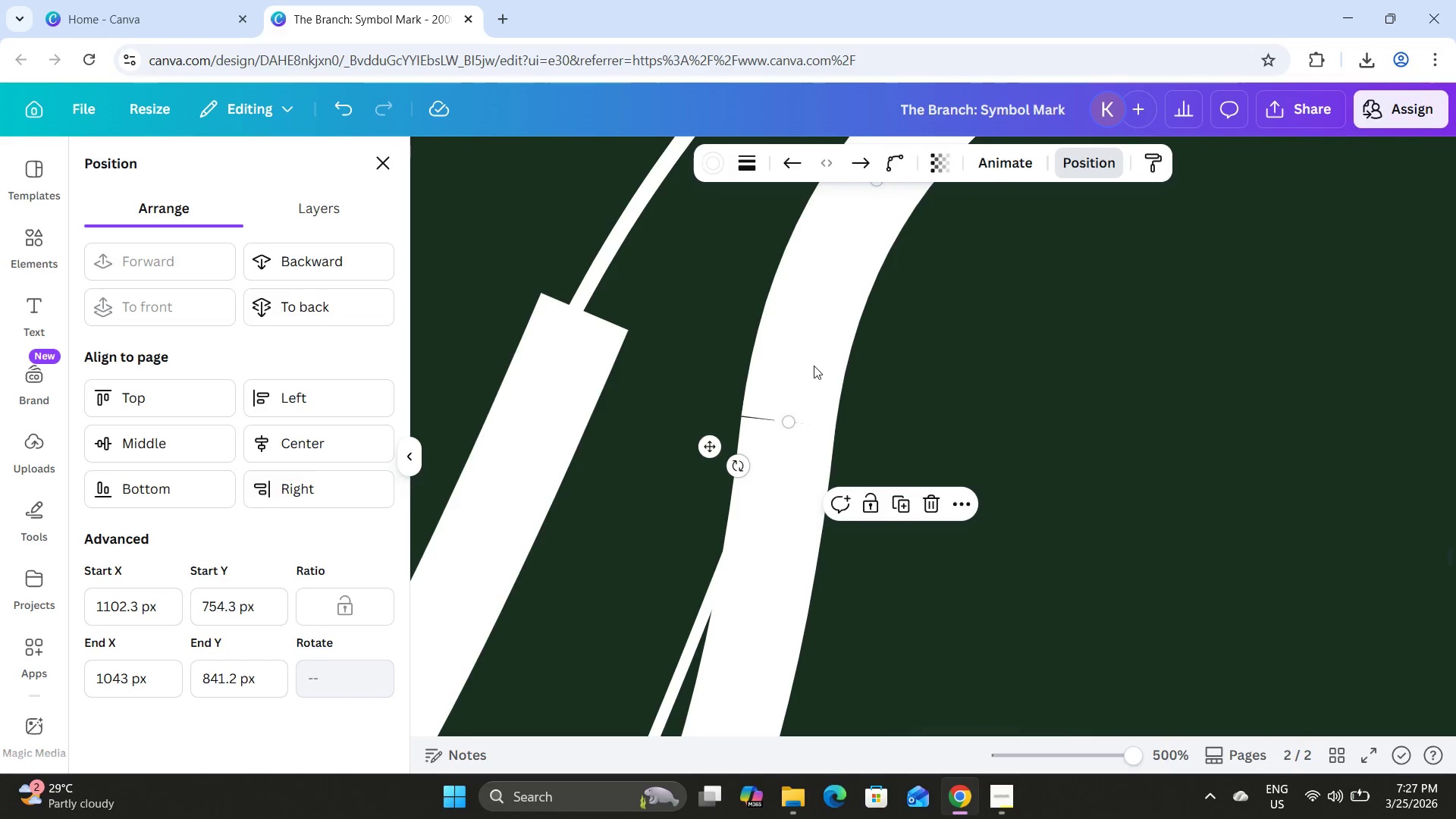 
left_click_drag(start_coordinate=[813, 366], to_coordinate=[824, 360])
 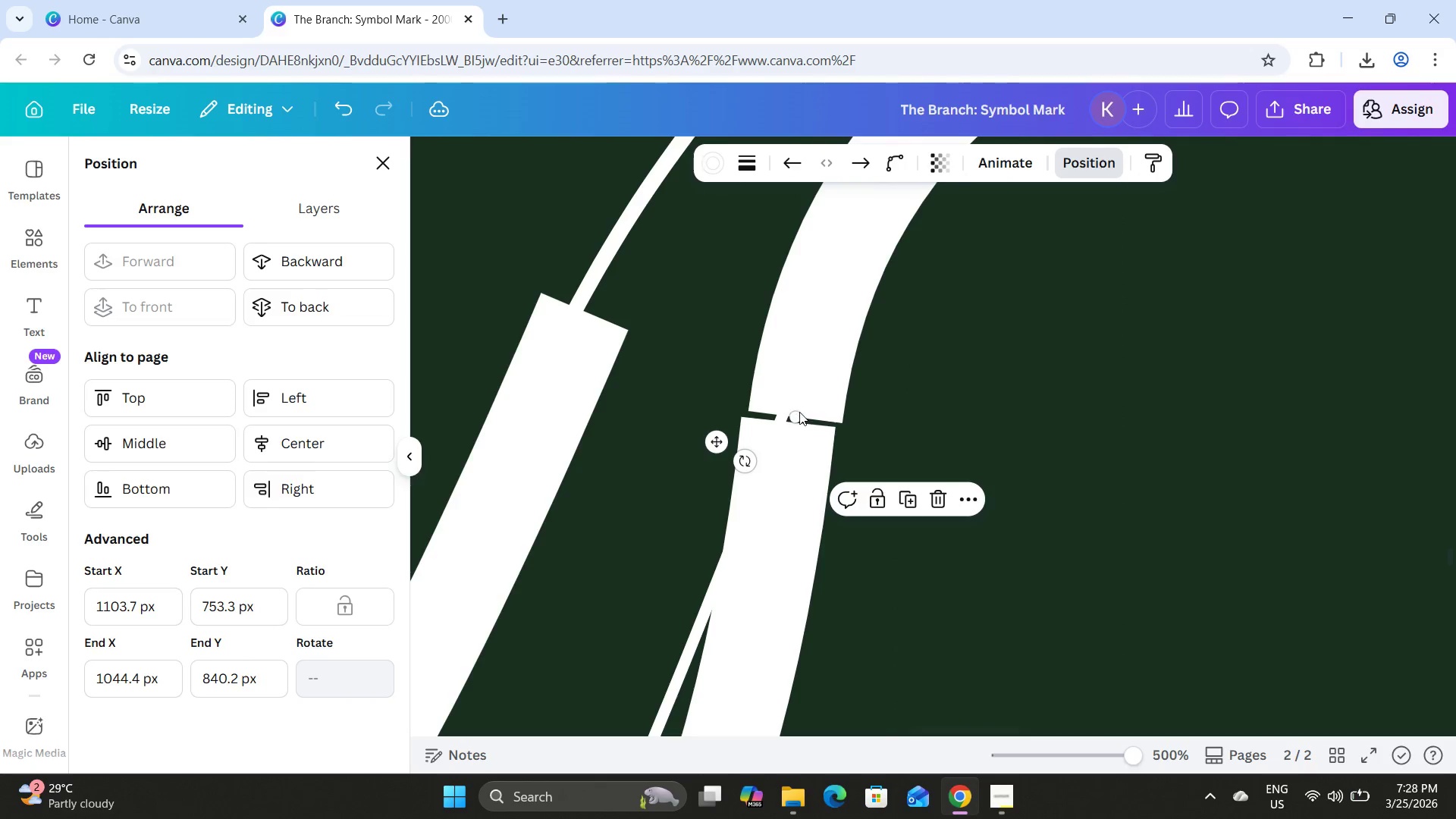 
left_click_drag(start_coordinate=[798, 415], to_coordinate=[787, 431])
 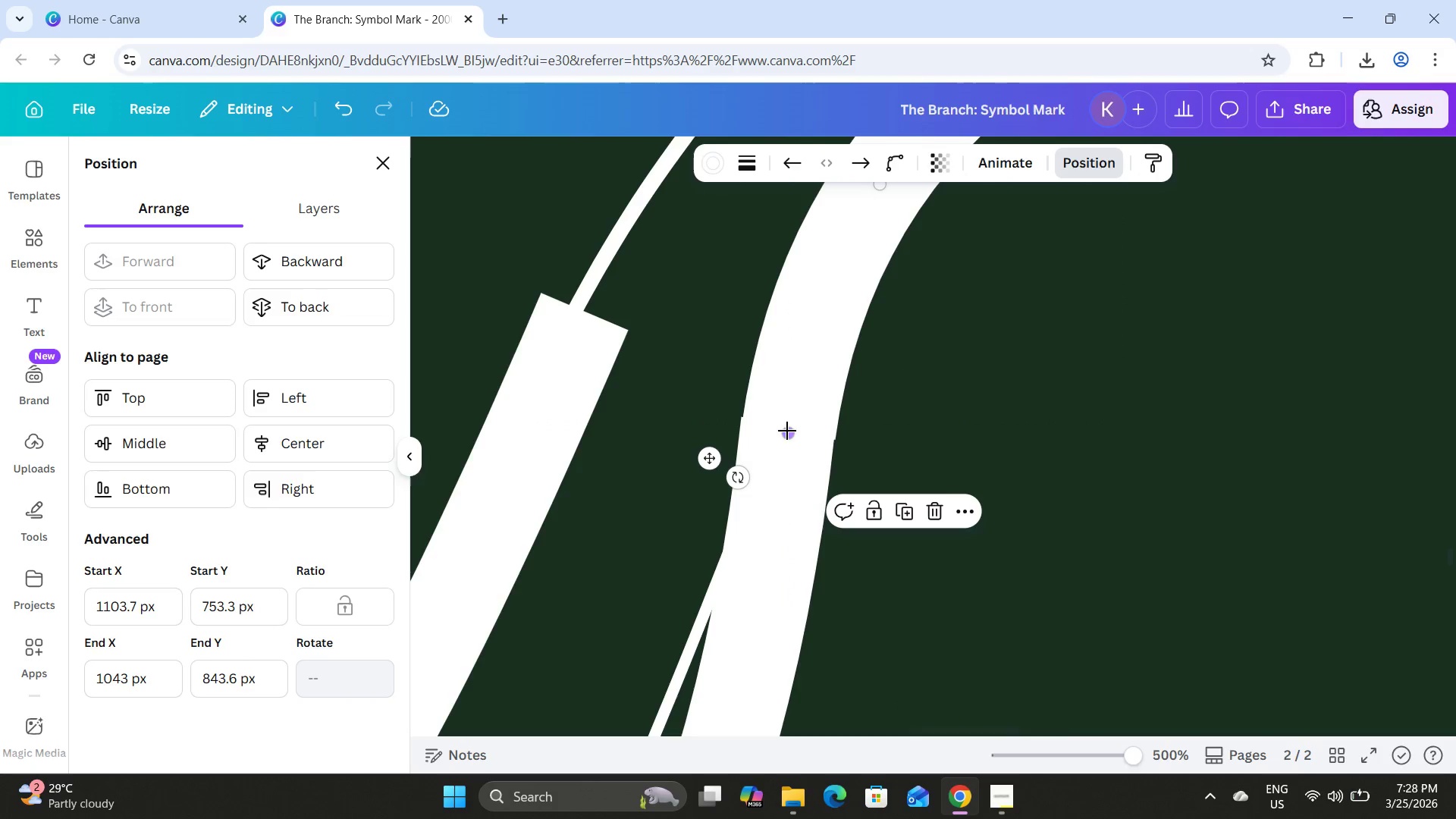 
left_click_drag(start_coordinate=[787, 432], to_coordinate=[786, 422])
 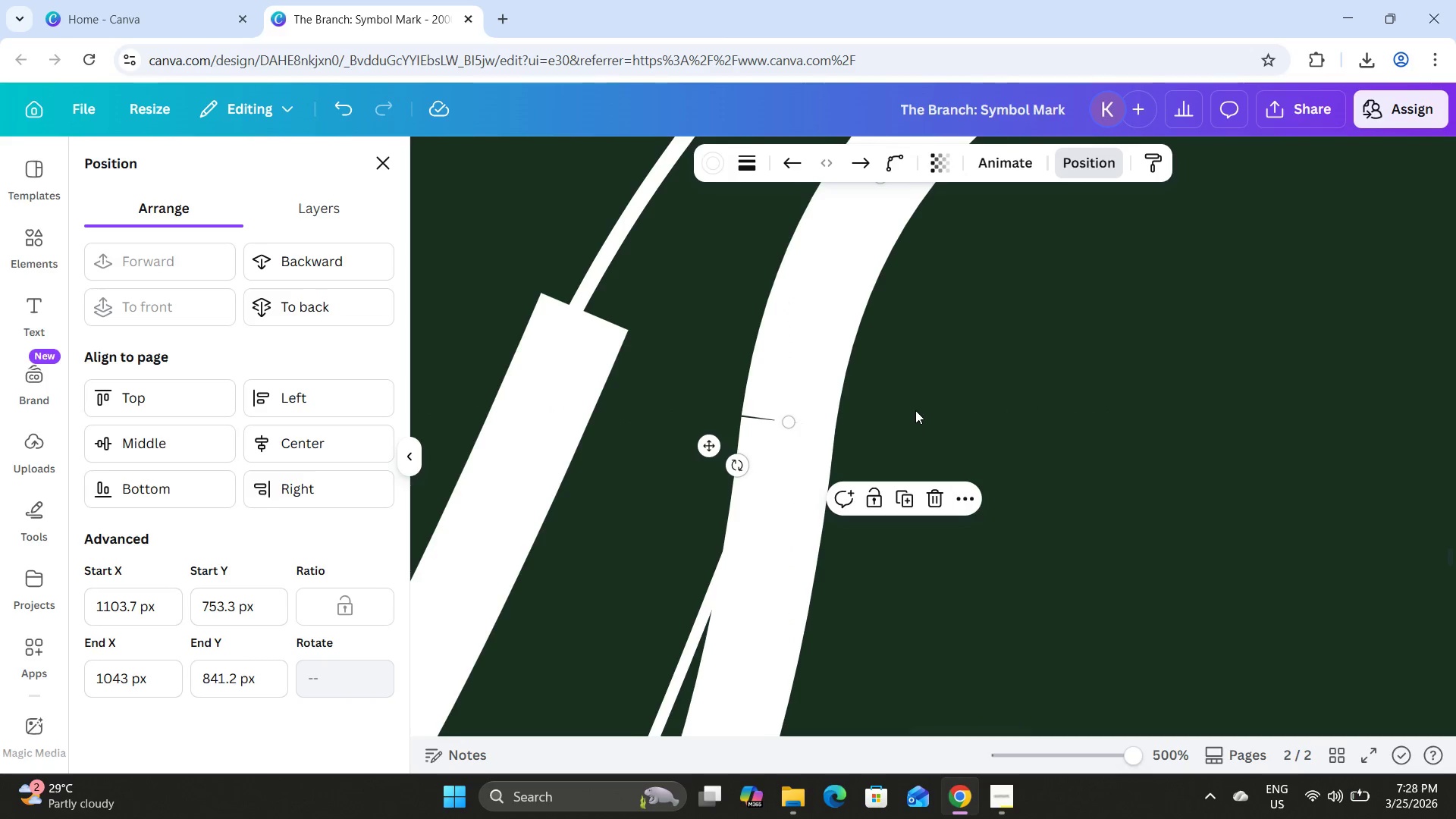 
scroll: coordinate [915, 410], scroll_direction: up, amount: 2.0
 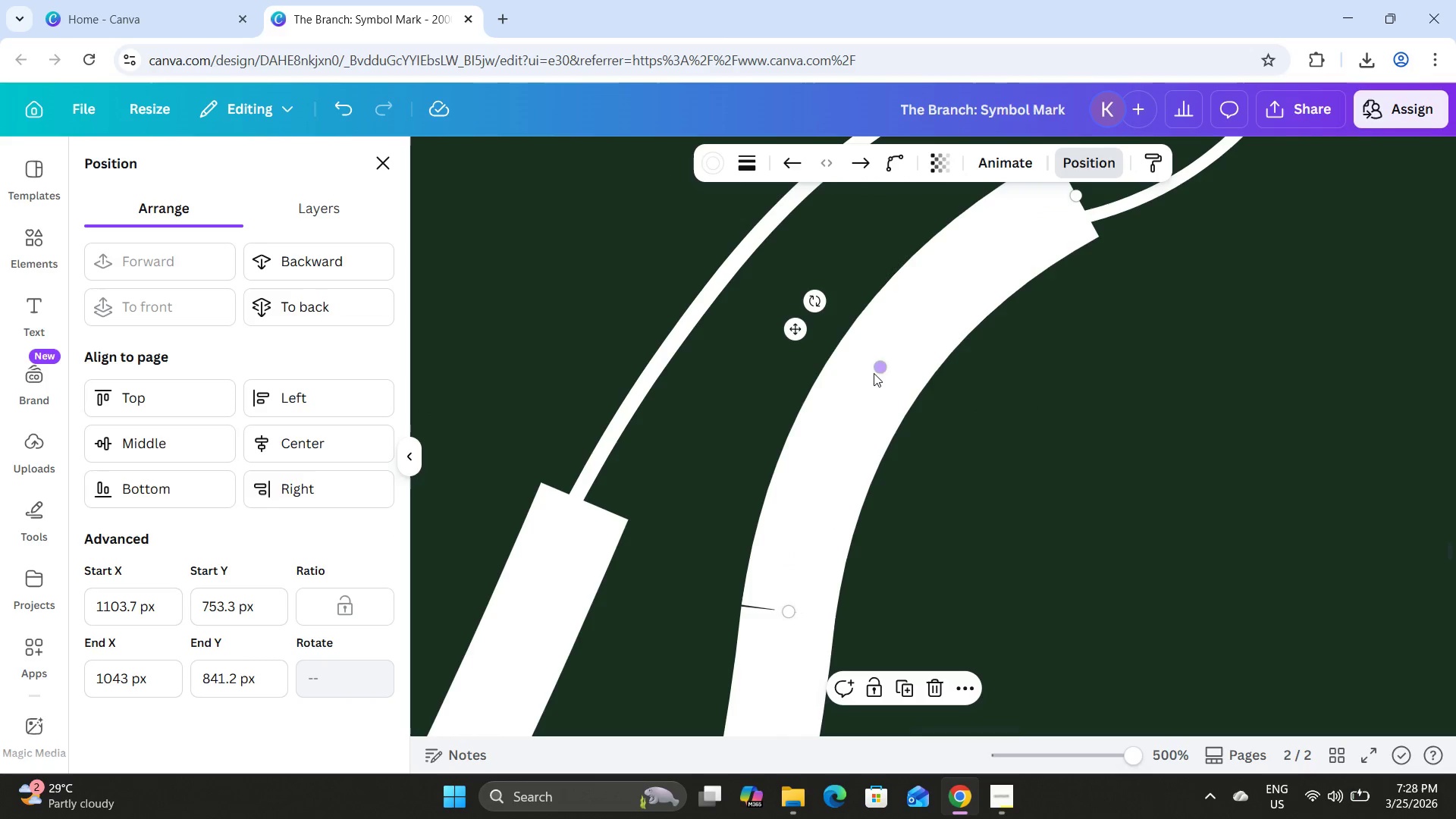 
left_click_drag(start_coordinate=[876, 369], to_coordinate=[871, 372])
 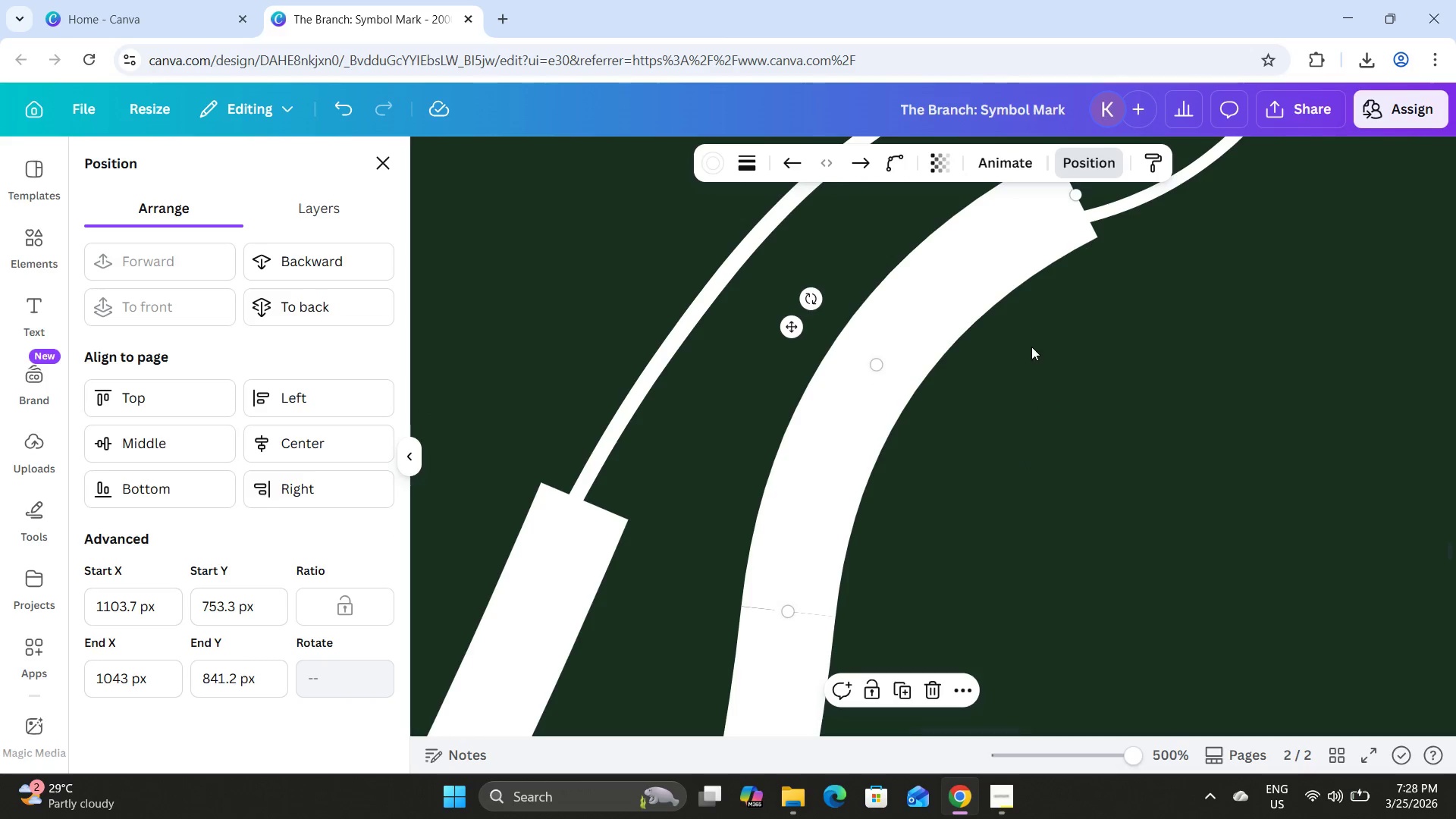 
left_click([990, 495])
 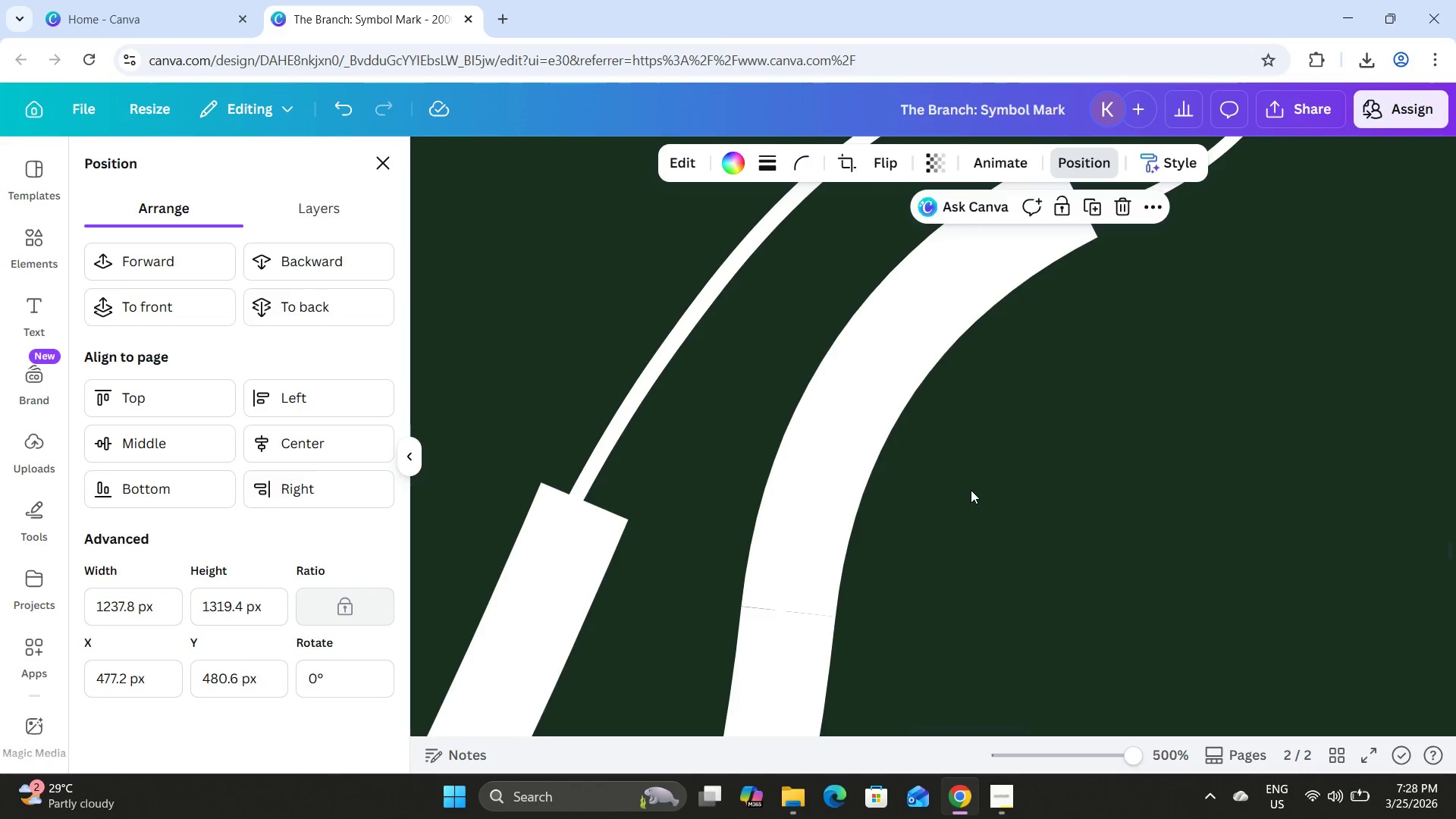 
scroll: coordinate [971, 490], scroll_direction: down, amount: 1.0
 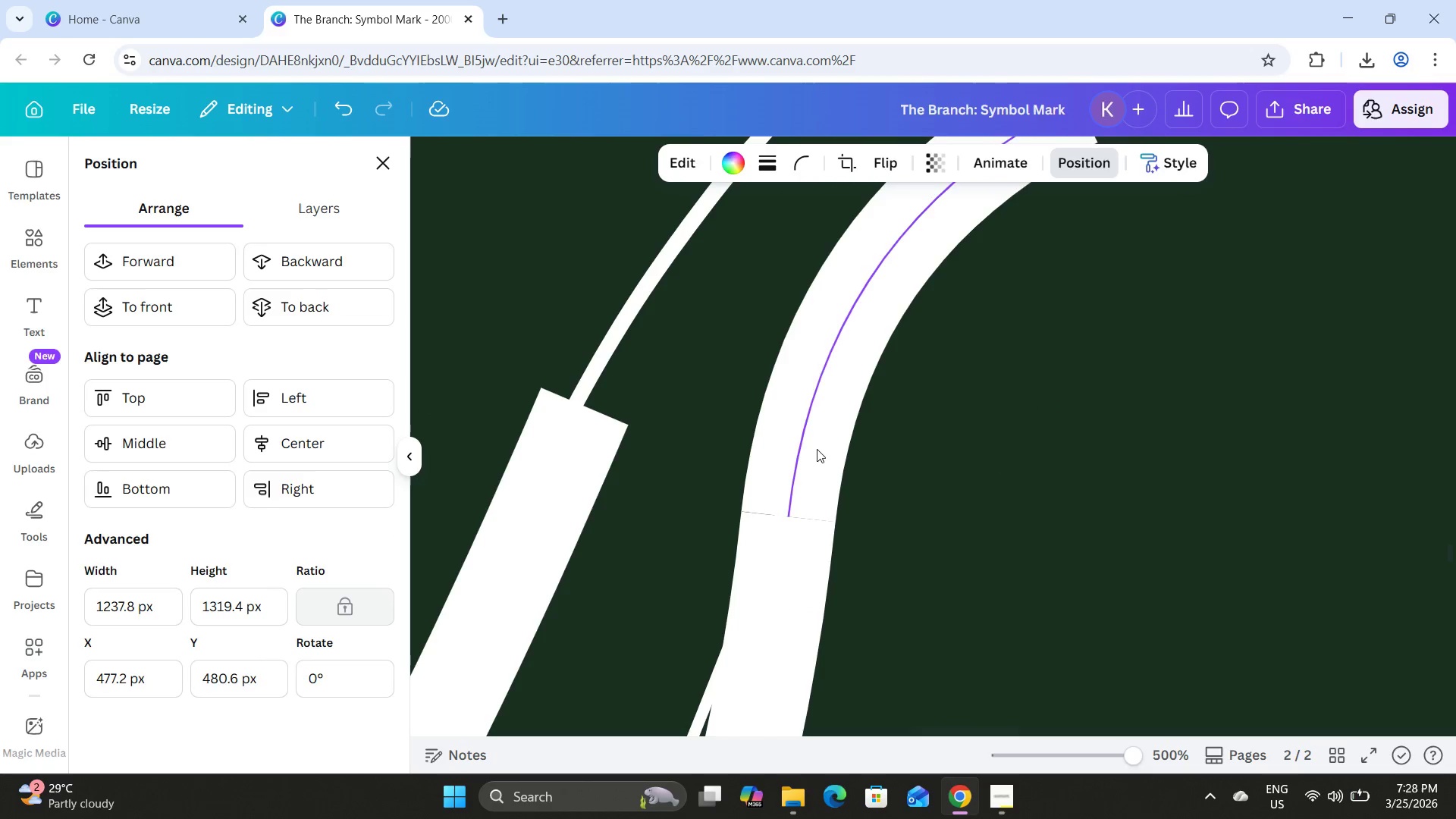 
left_click([816, 449])
 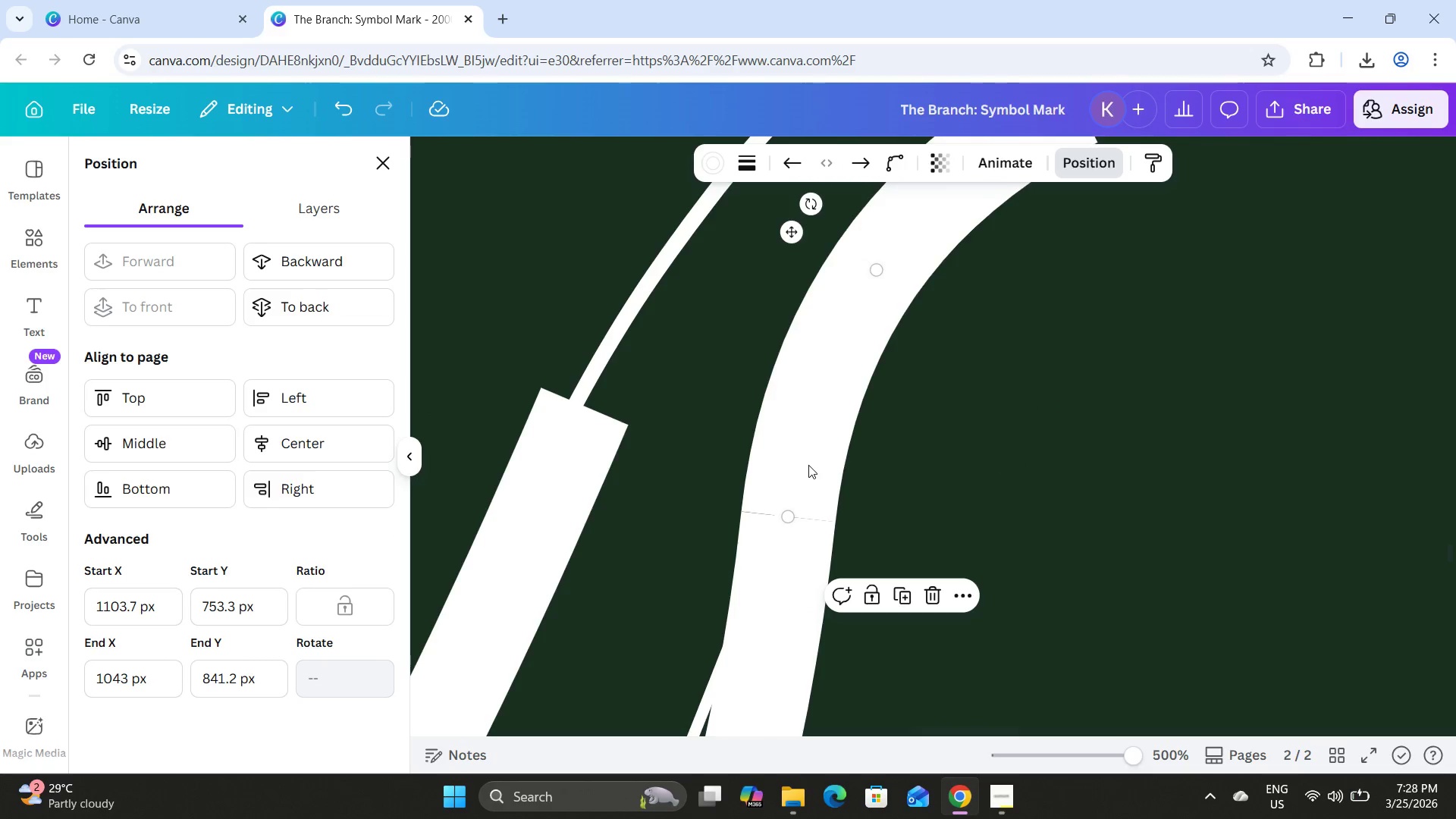 
left_click_drag(start_coordinate=[808, 462], to_coordinate=[807, 469])
 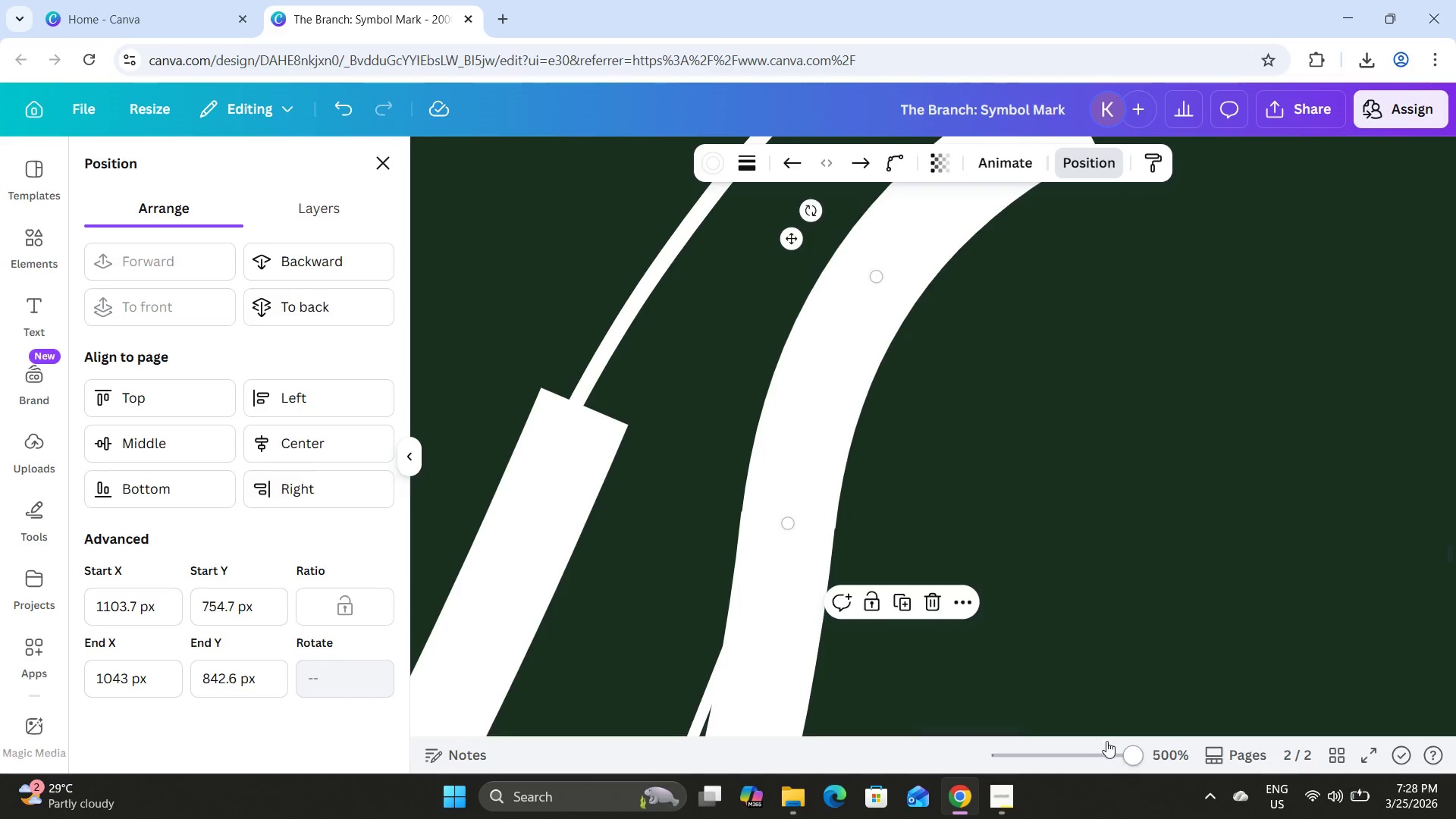 
left_click_drag(start_coordinate=[1119, 748], to_coordinate=[1169, 760])
 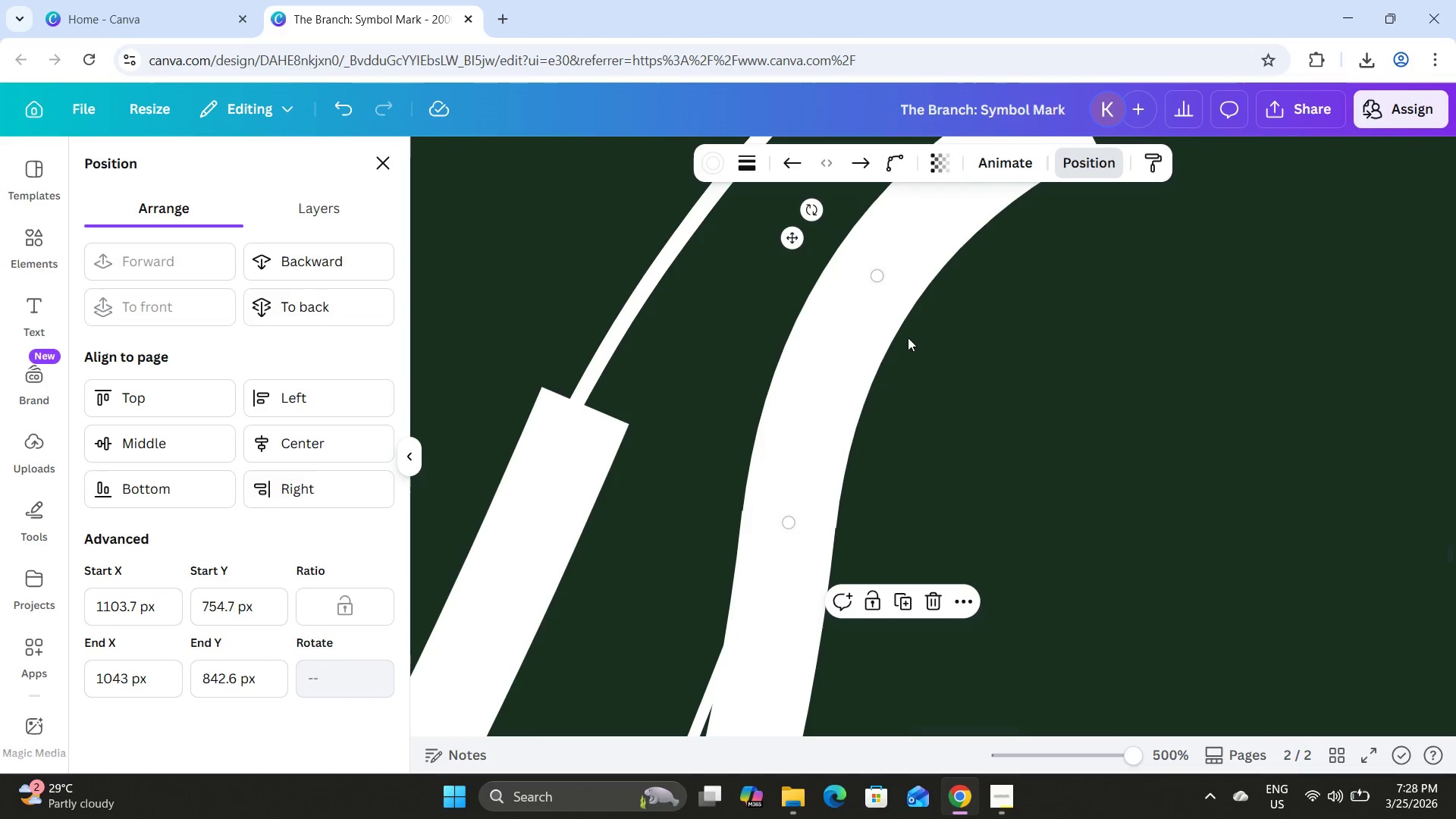 
left_click([971, 405])
 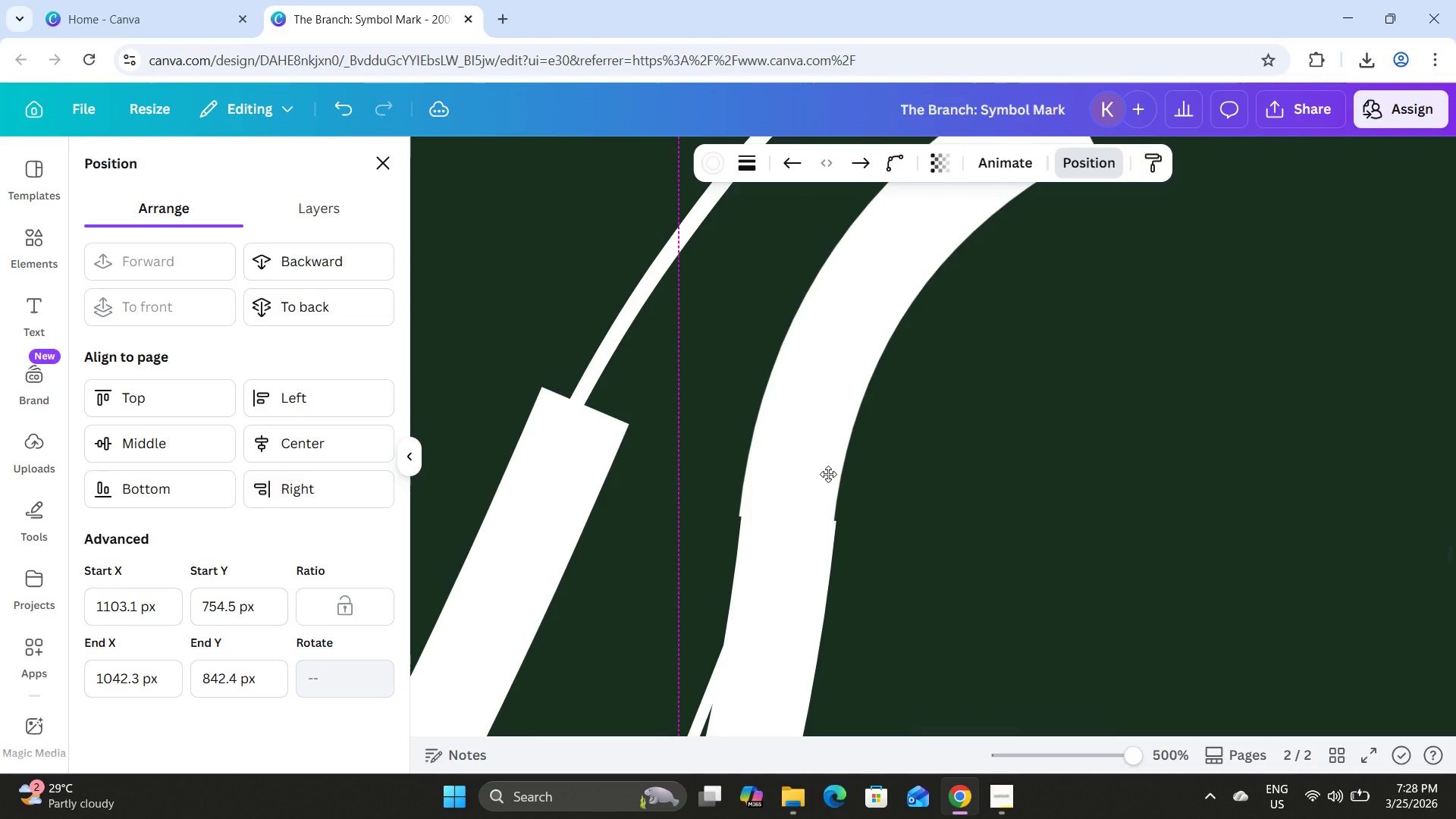 
wait(6.64)
 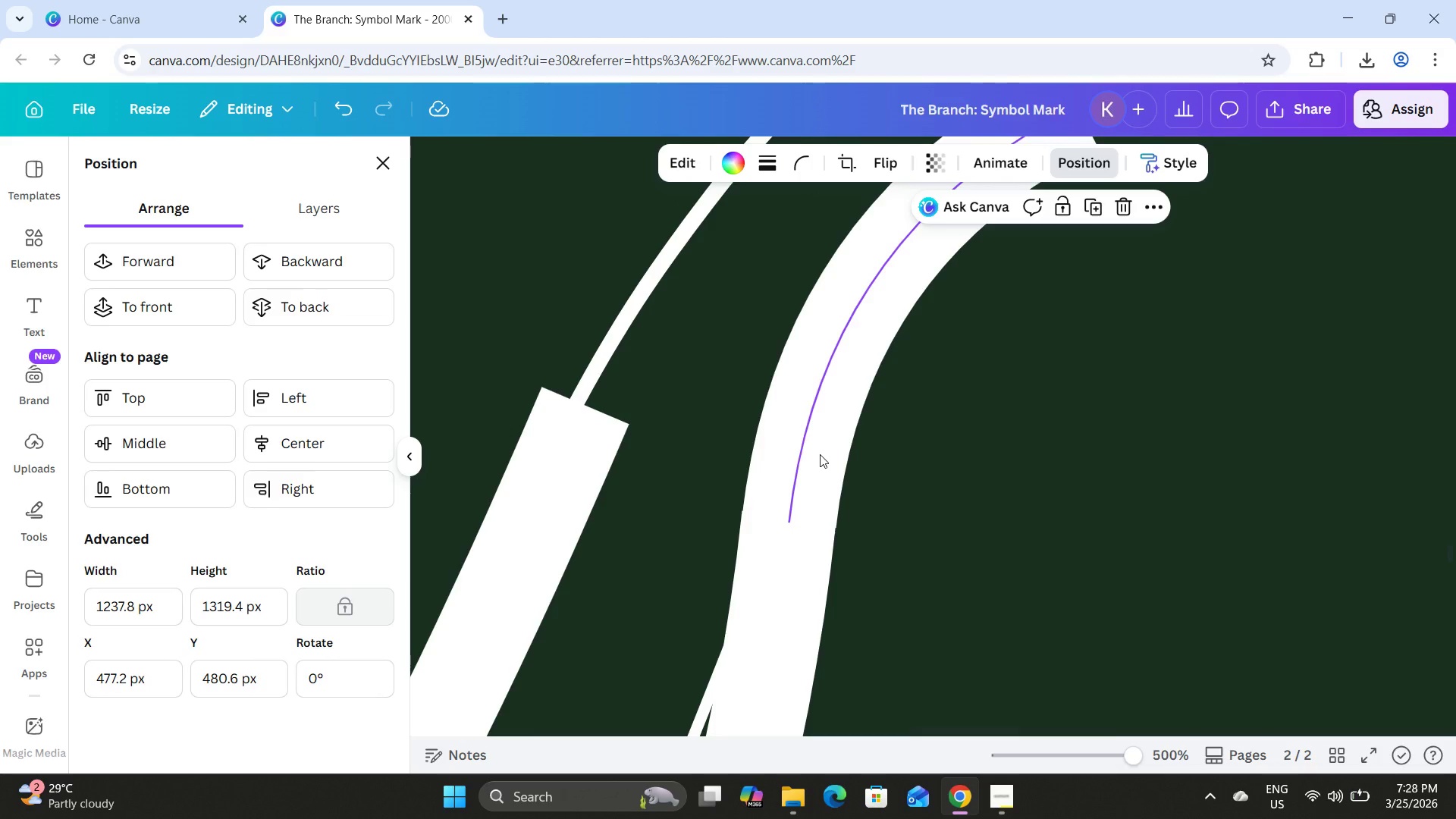 
left_click([1012, 519])
 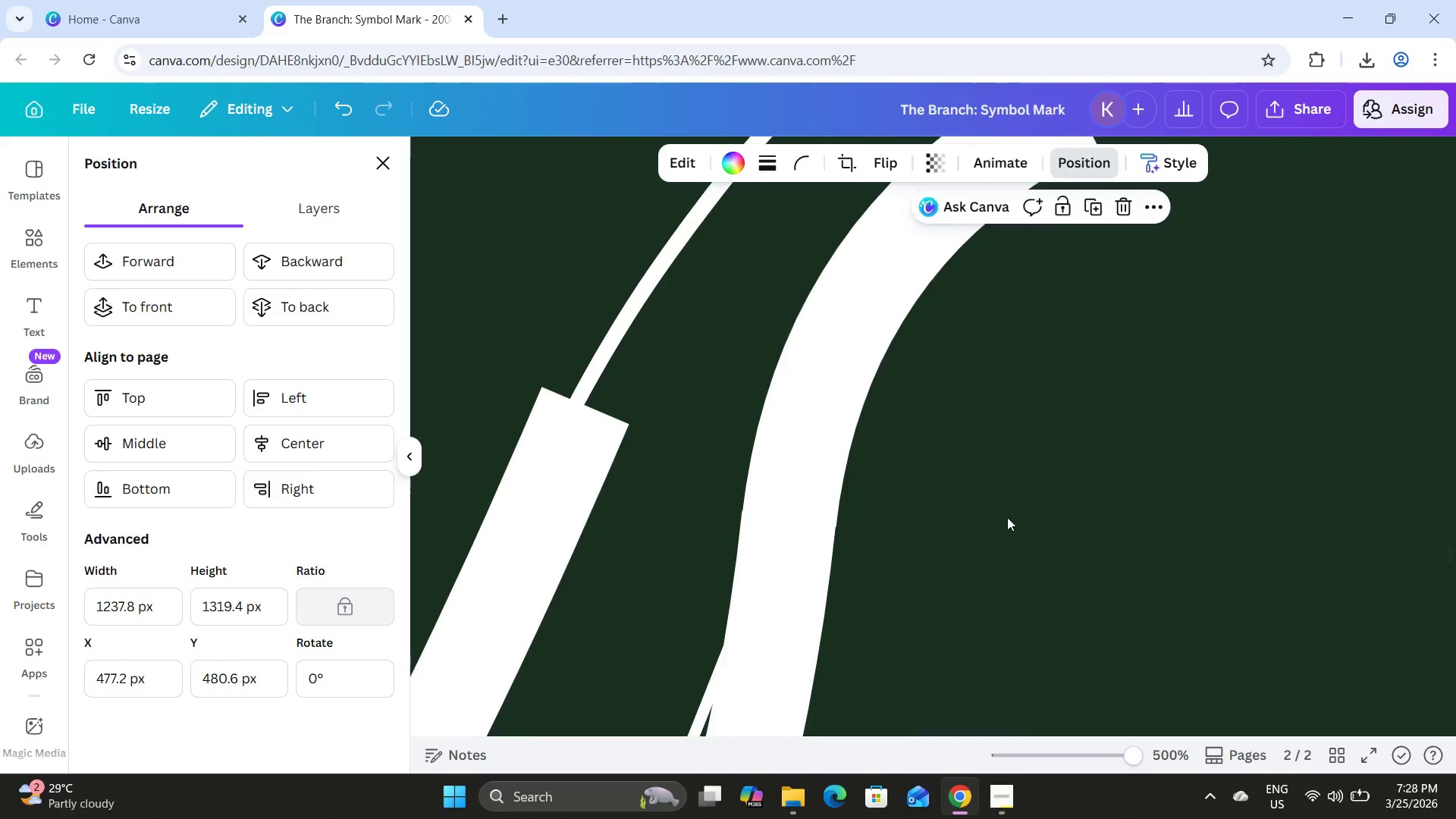 
scroll: coordinate [1007, 517], scroll_direction: up, amount: 1.0
 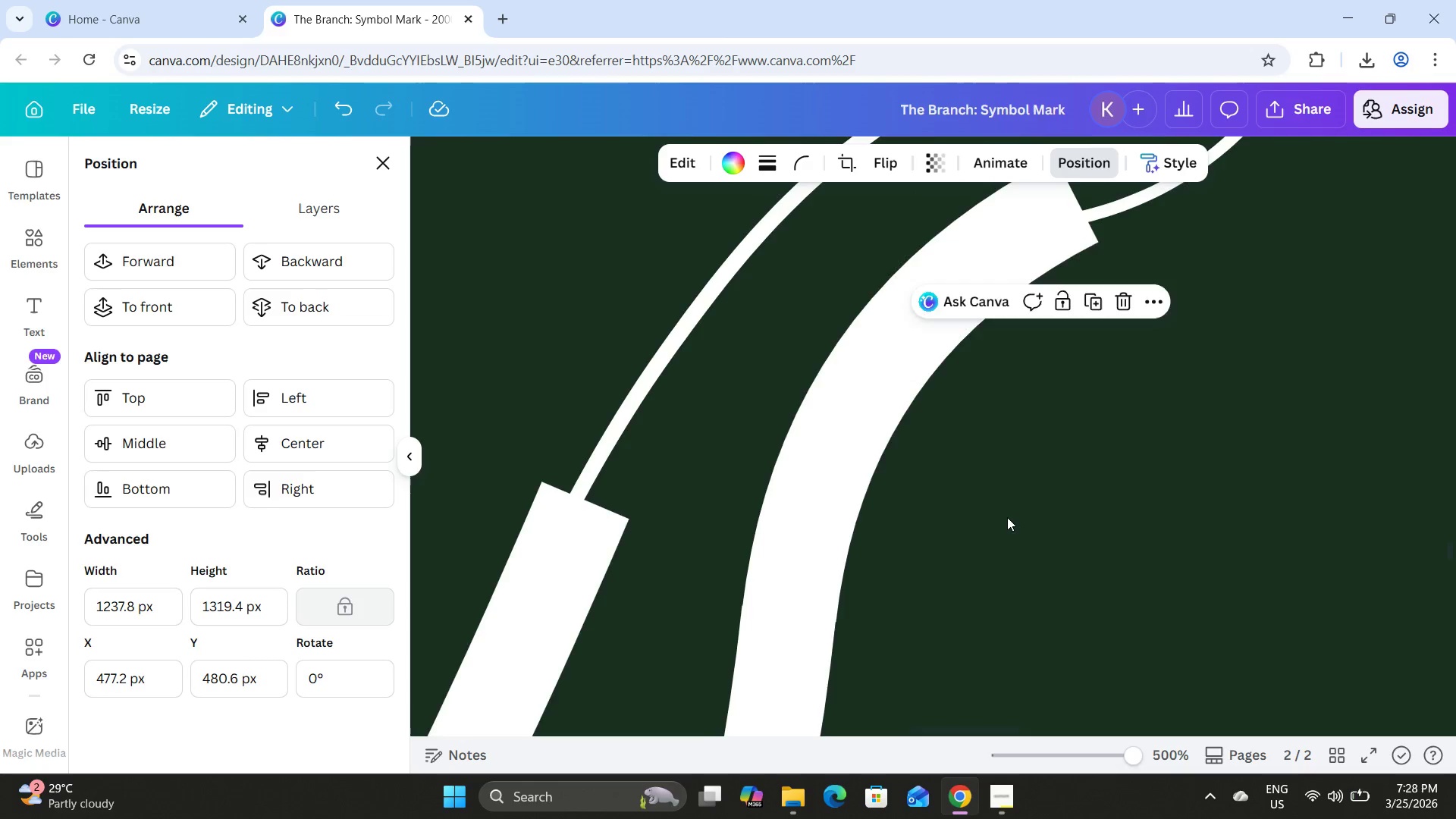 
scroll: coordinate [1003, 517], scroll_direction: none, amount: 0.0
 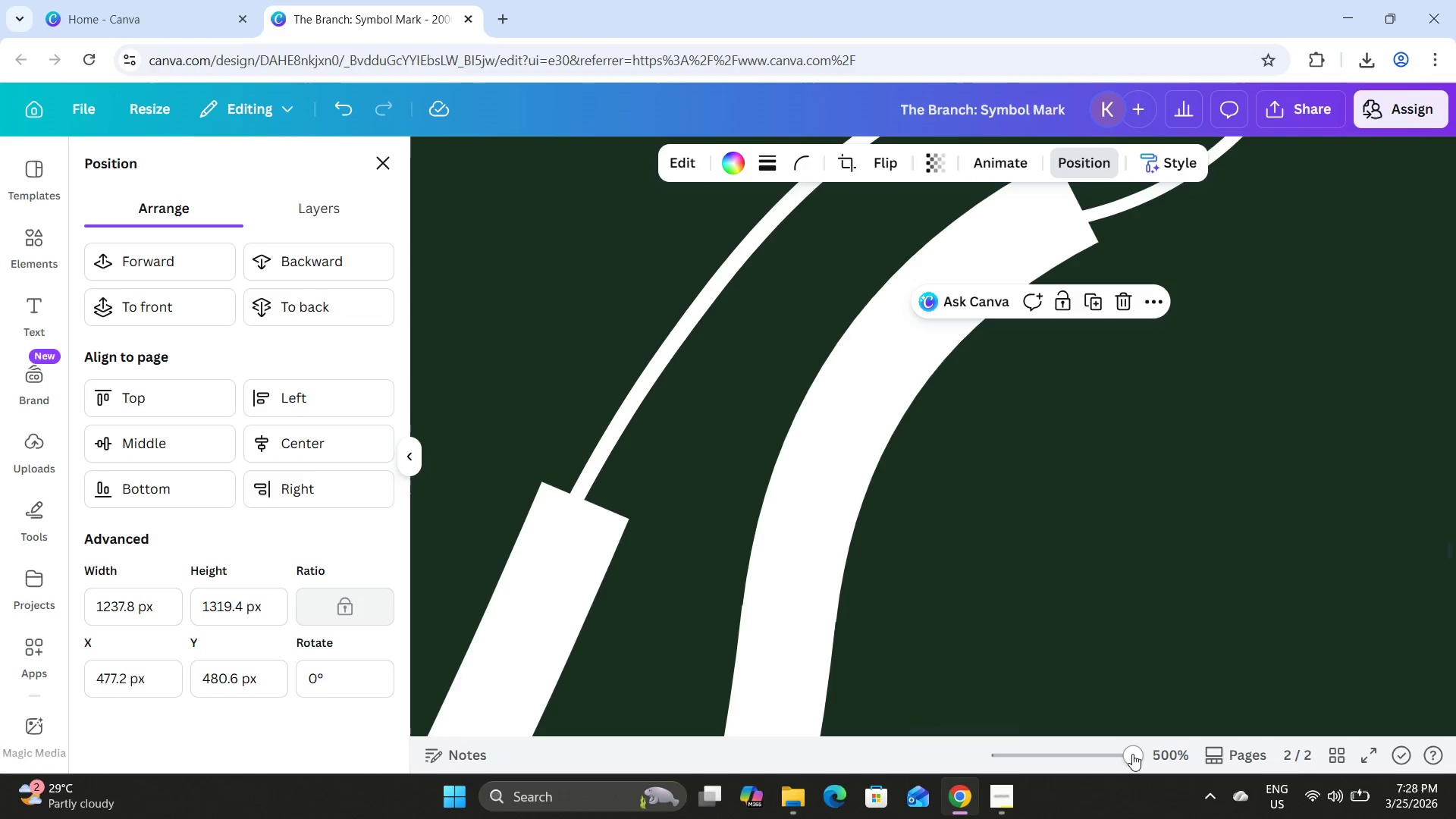 
left_click_drag(start_coordinate=[1130, 755], to_coordinate=[1102, 743])
 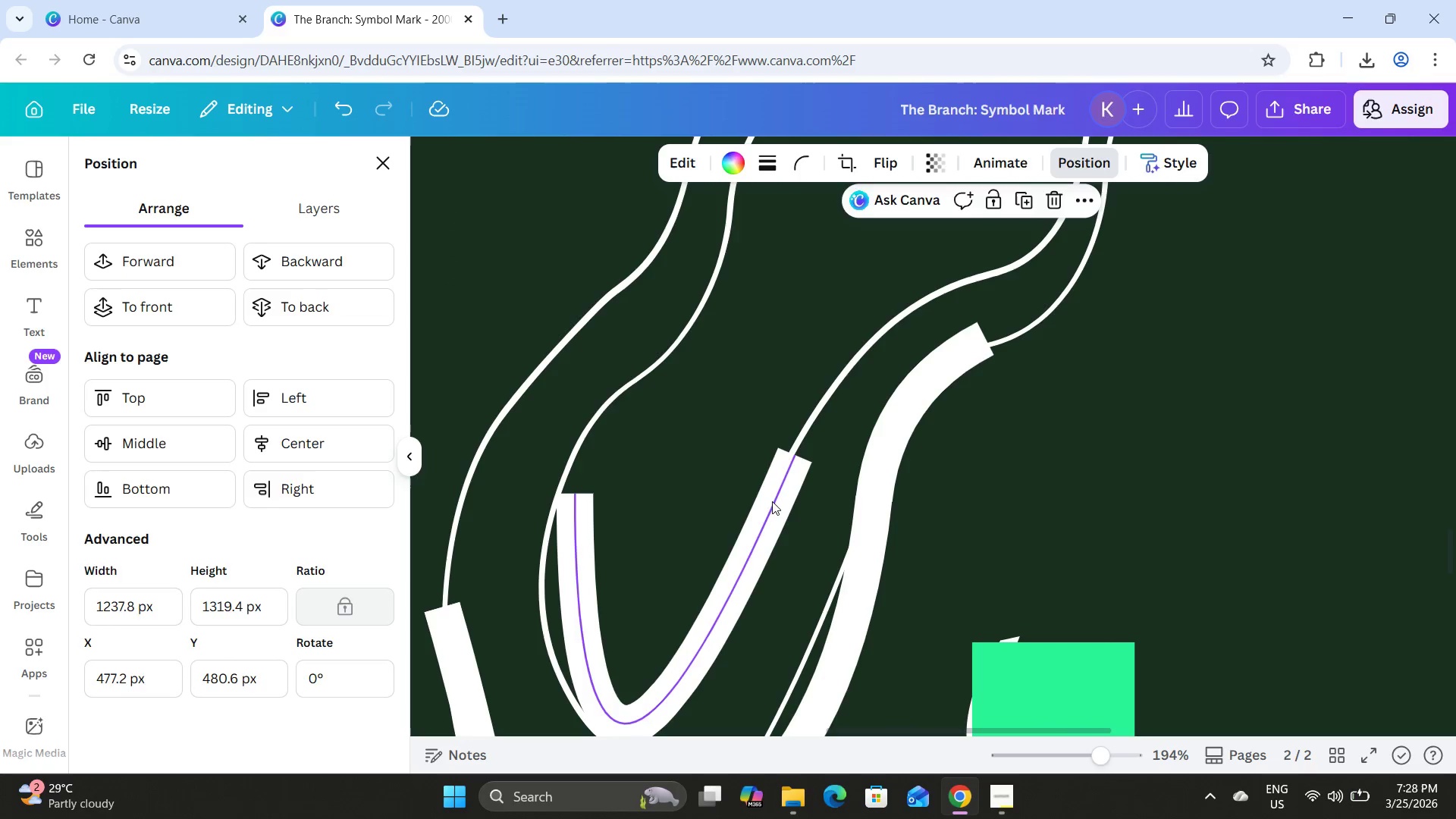 
left_click([769, 500])
 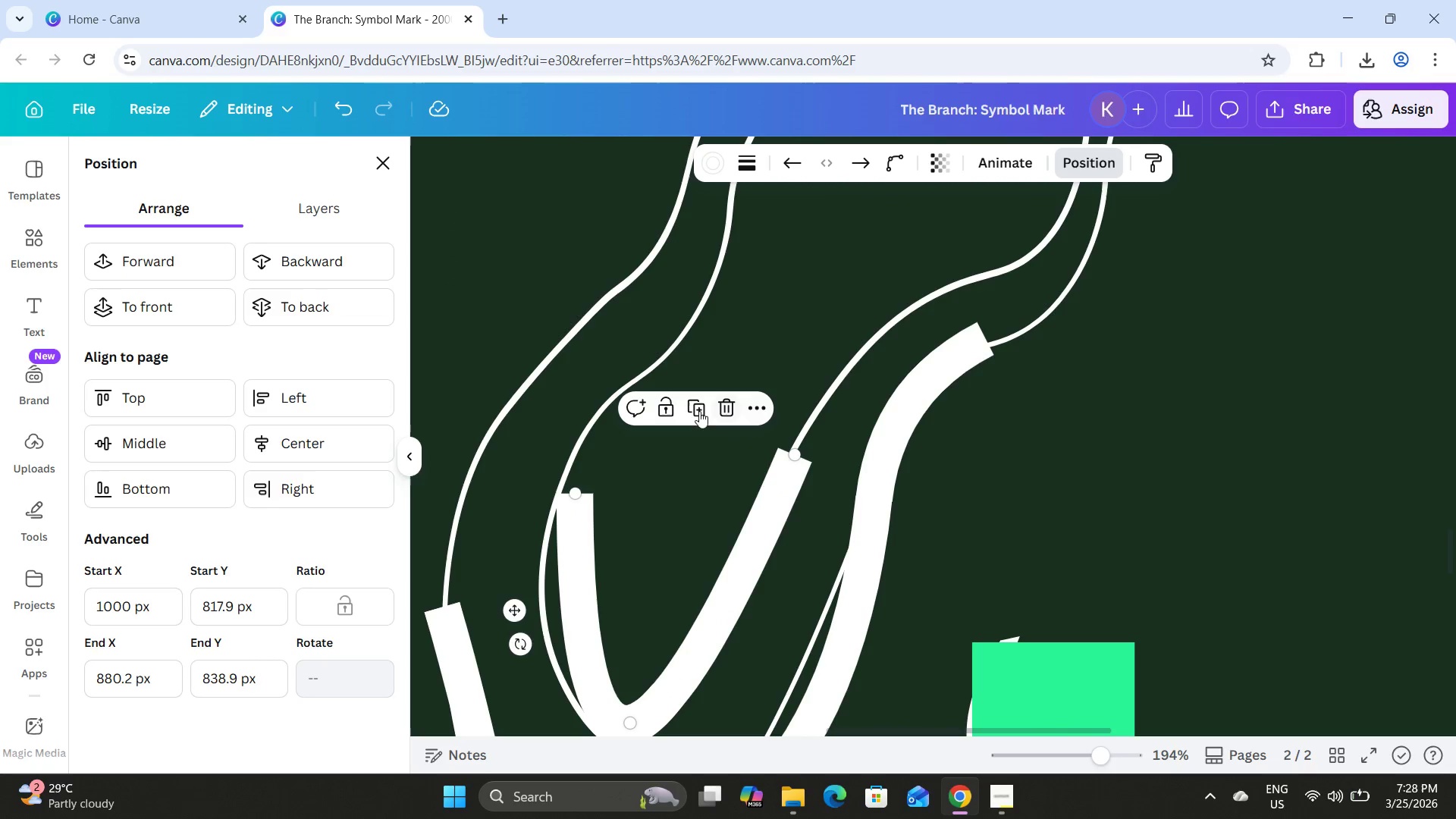 
left_click([693, 406])
 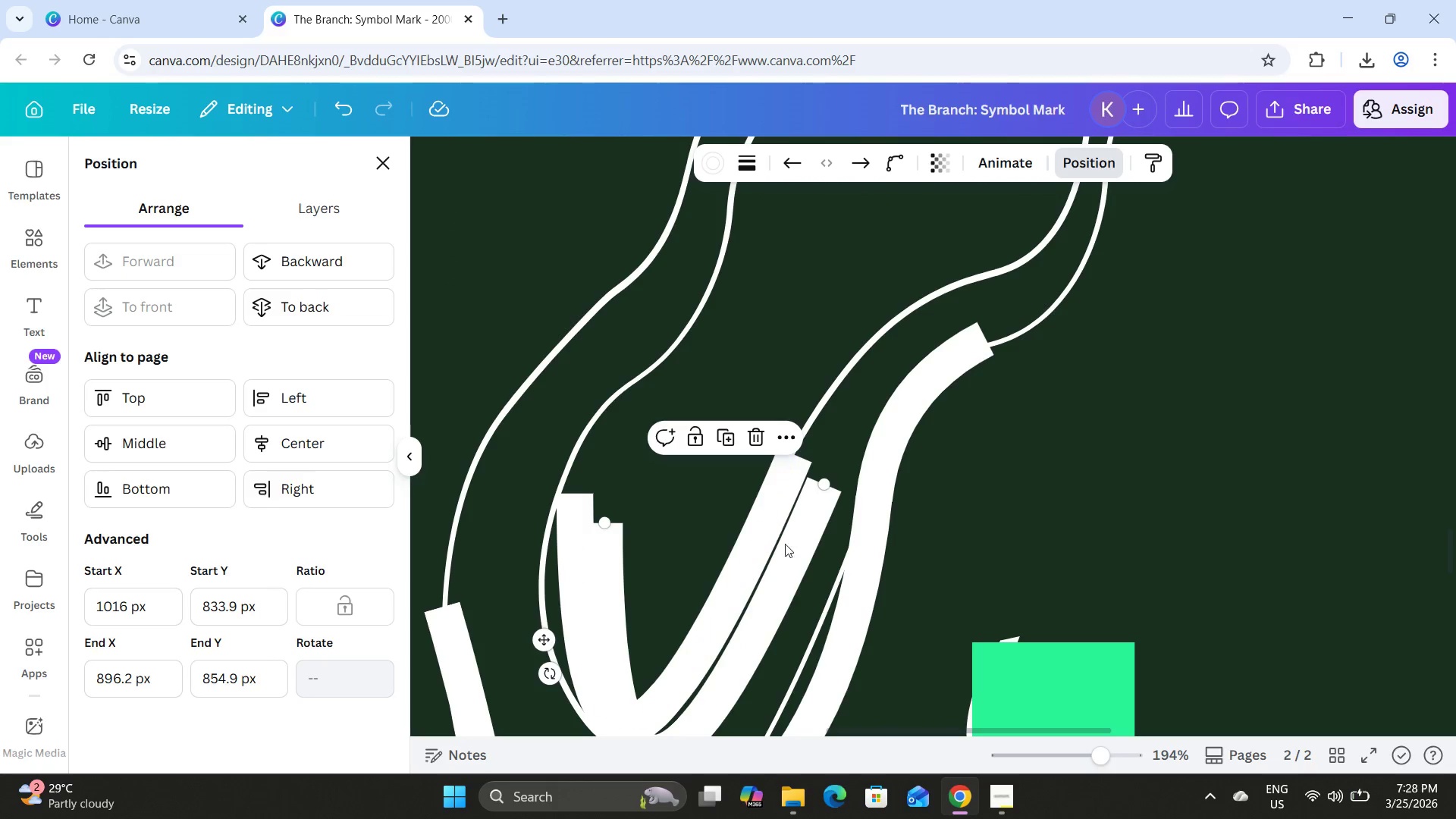 
left_click_drag(start_coordinate=[791, 551], to_coordinate=[949, 225])
 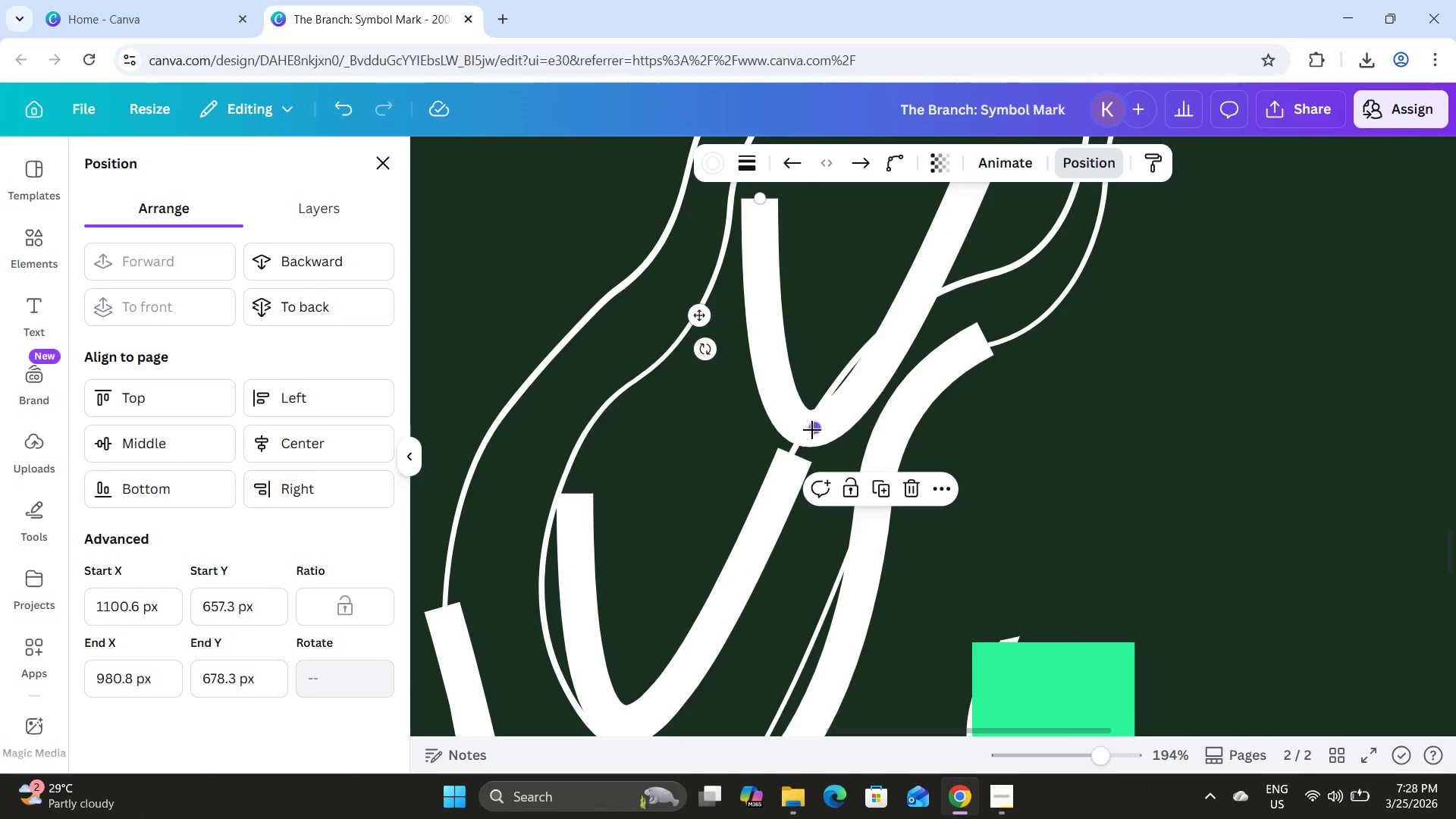 
left_click_drag(start_coordinate=[811, 431], to_coordinate=[930, 232])
 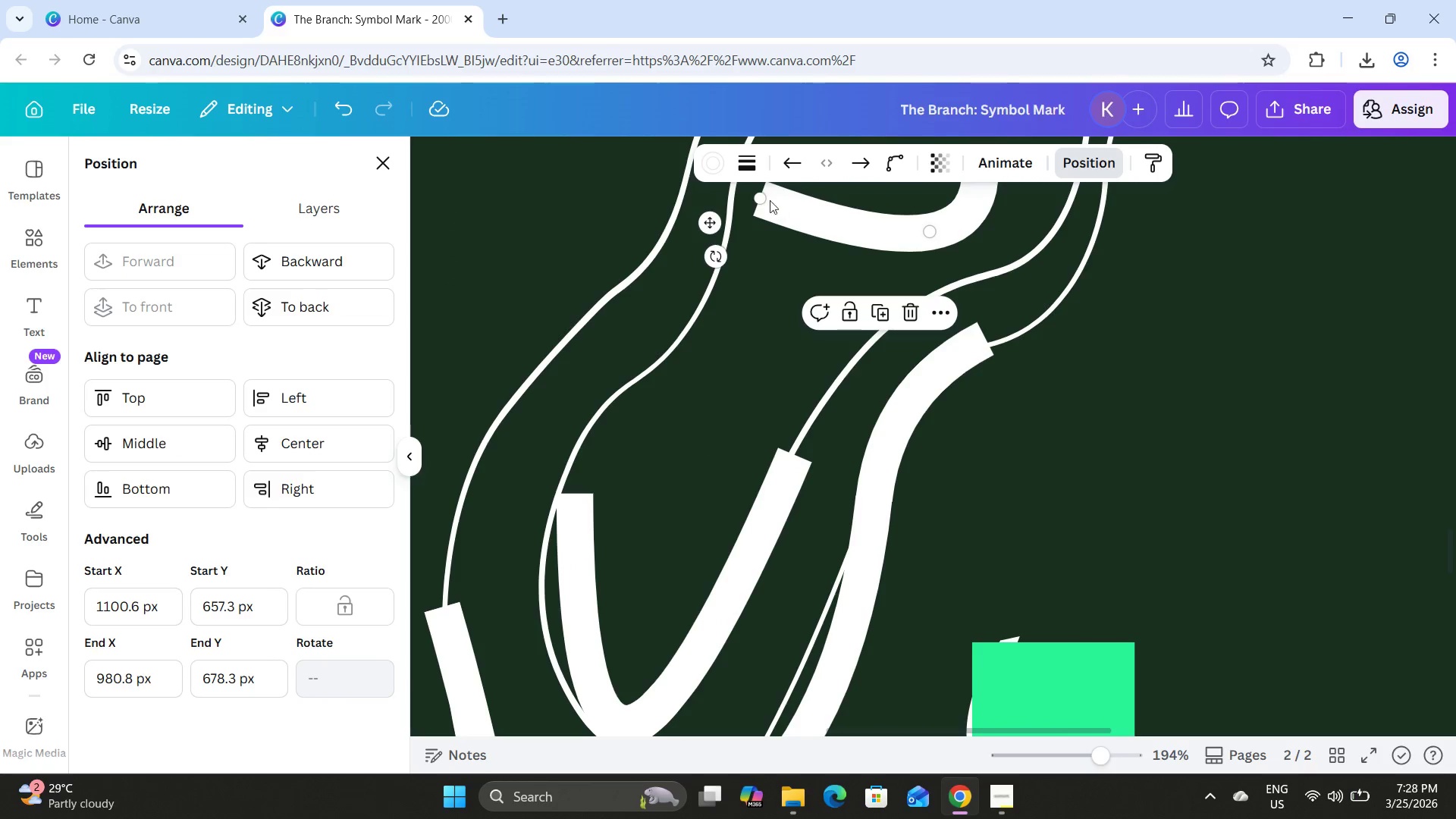 
left_click_drag(start_coordinate=[759, 196], to_coordinate=[787, 428])
 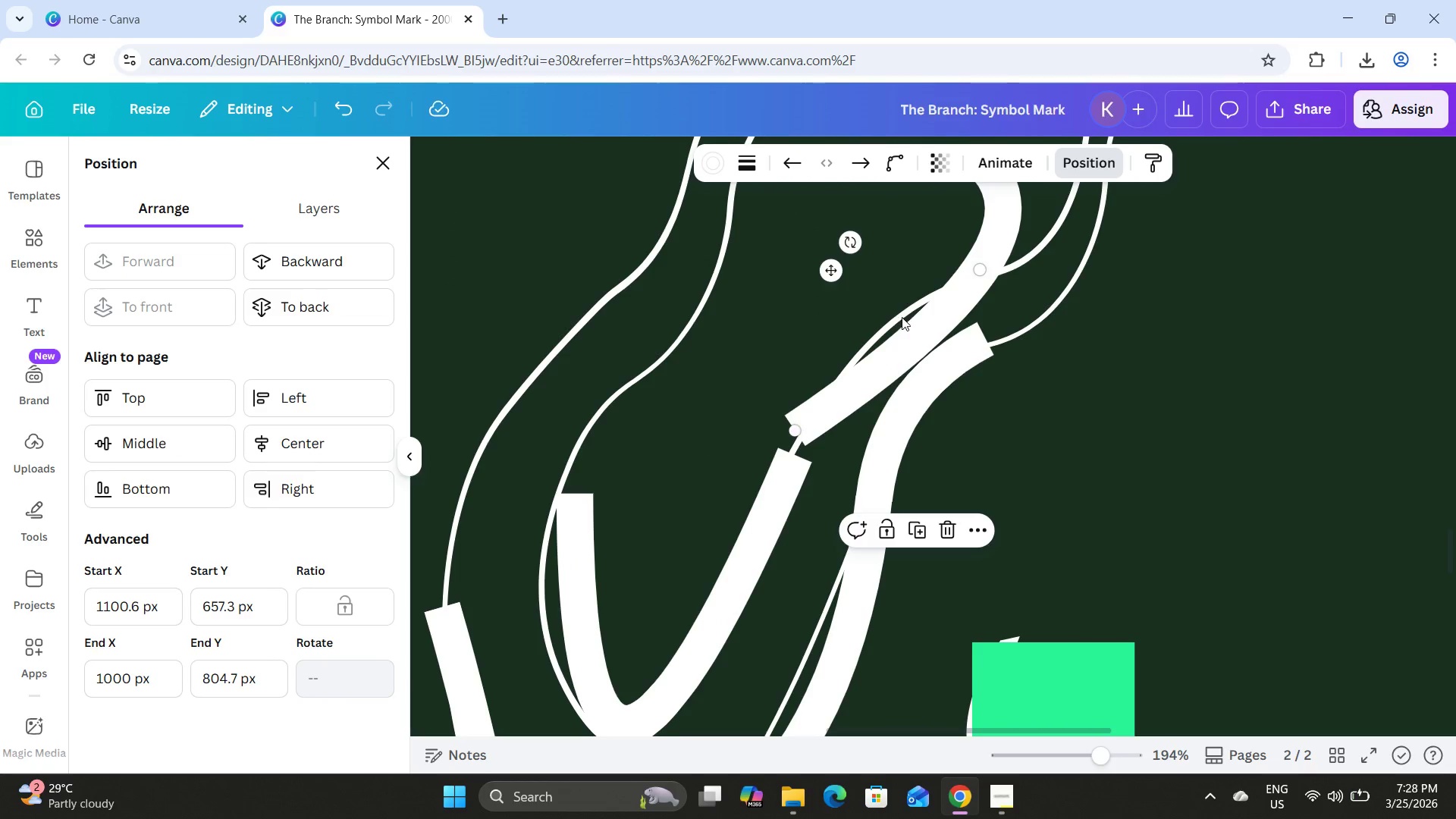 
scroll: coordinate [902, 317], scroll_direction: up, amount: 1.0
 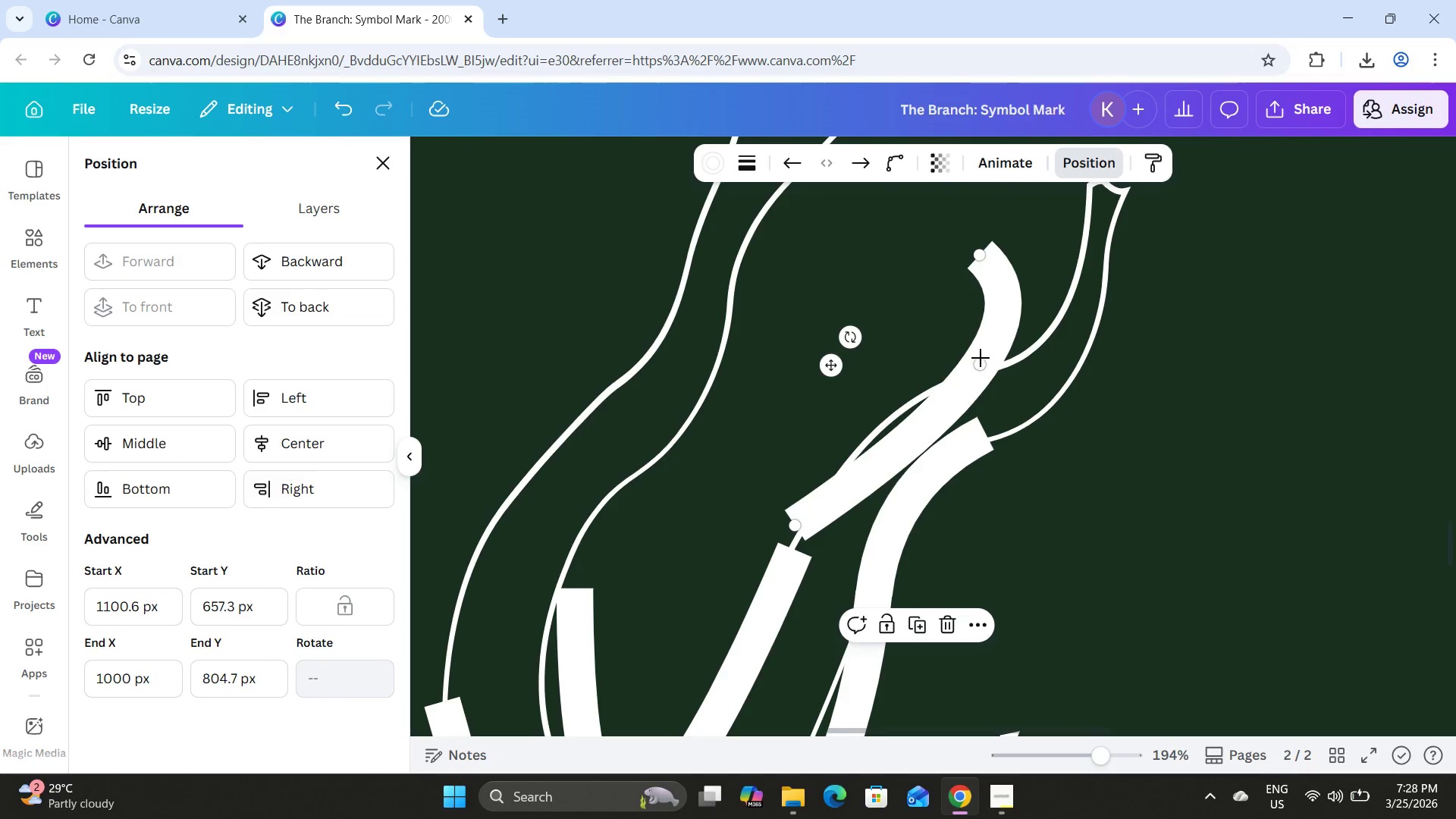 
left_click_drag(start_coordinate=[980, 365], to_coordinate=[875, 364])
 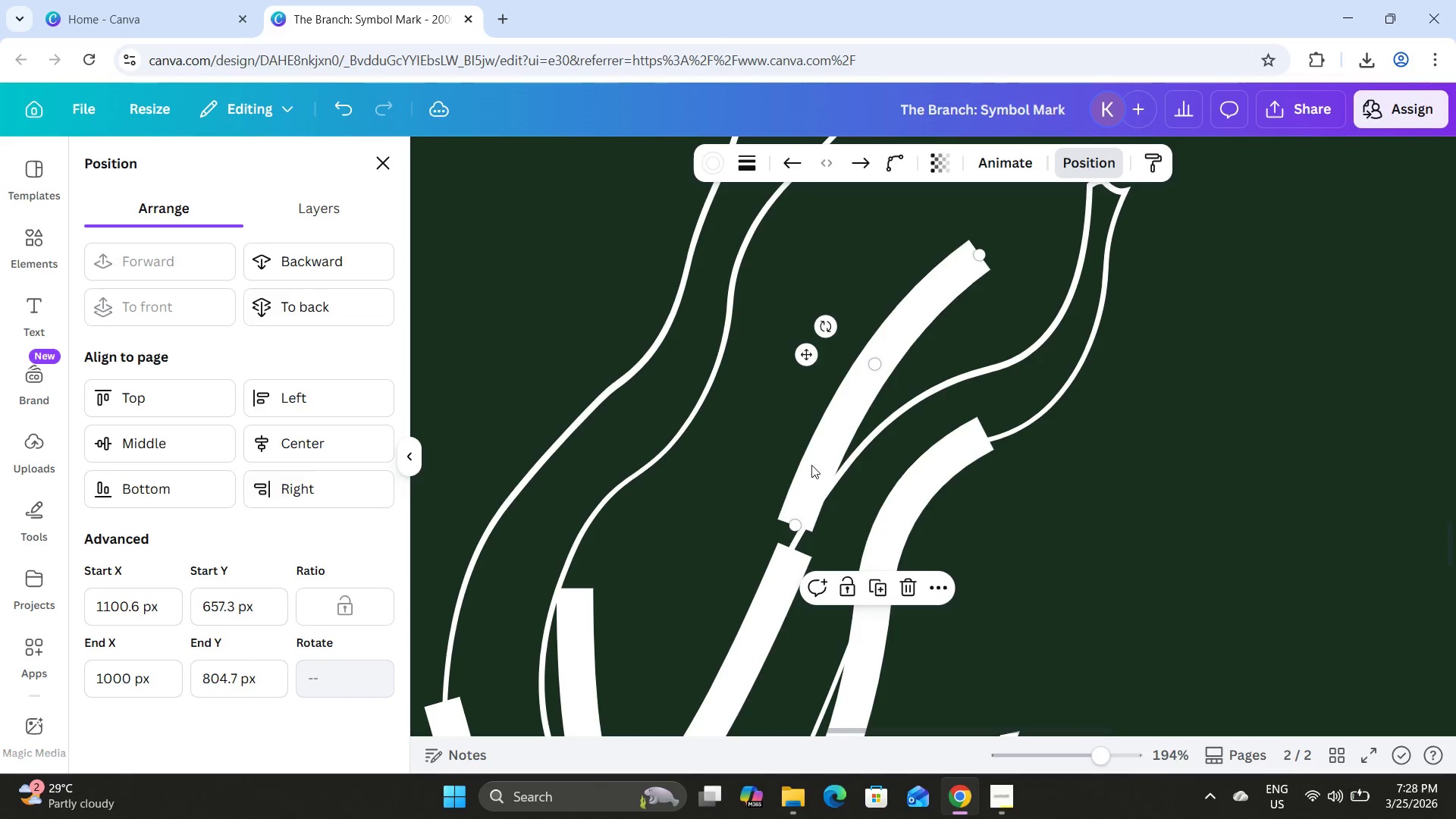 
left_click_drag(start_coordinate=[811, 463], to_coordinate=[808, 487])
 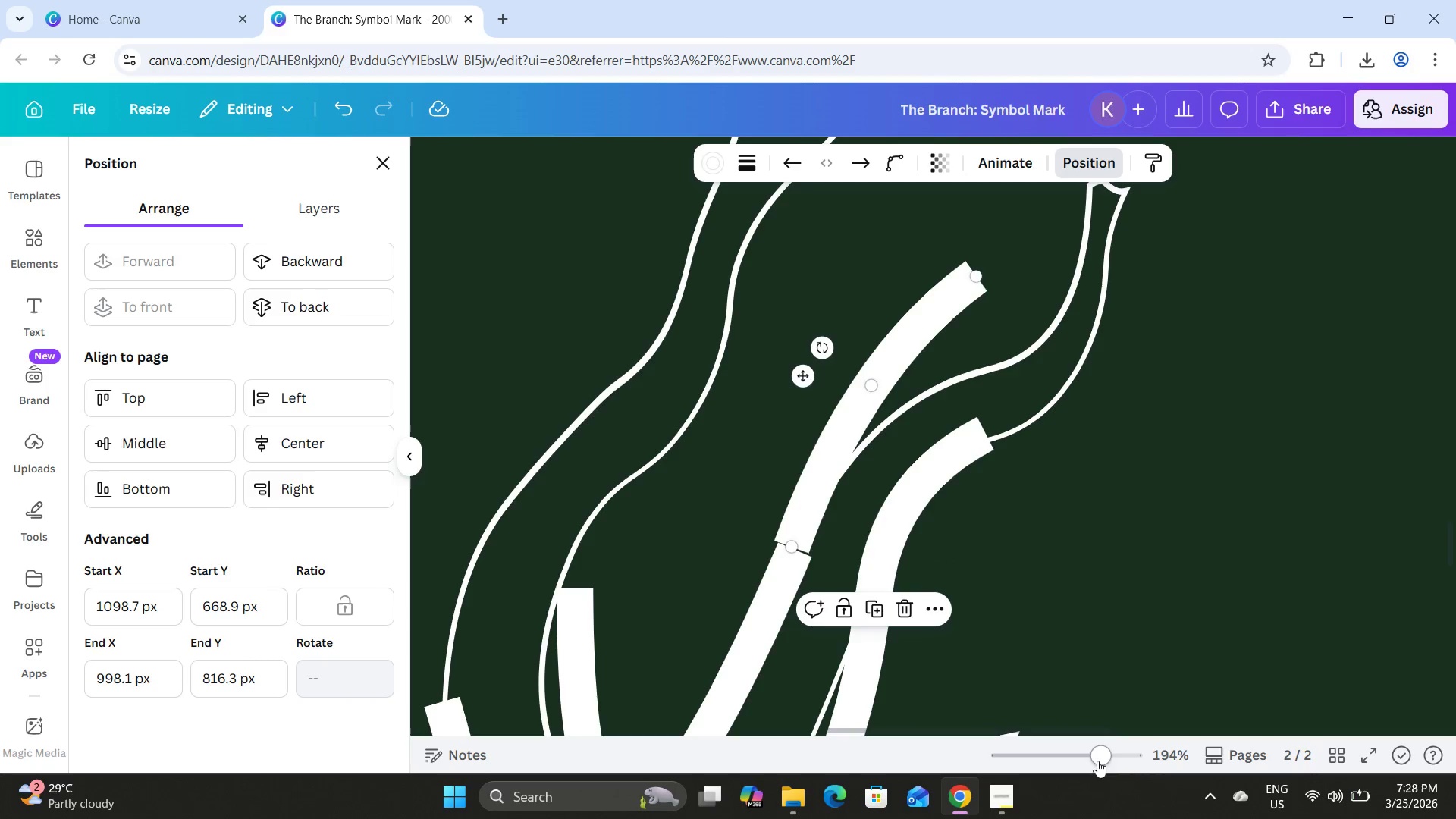 
left_click_drag(start_coordinate=[1097, 756], to_coordinate=[1131, 758])
 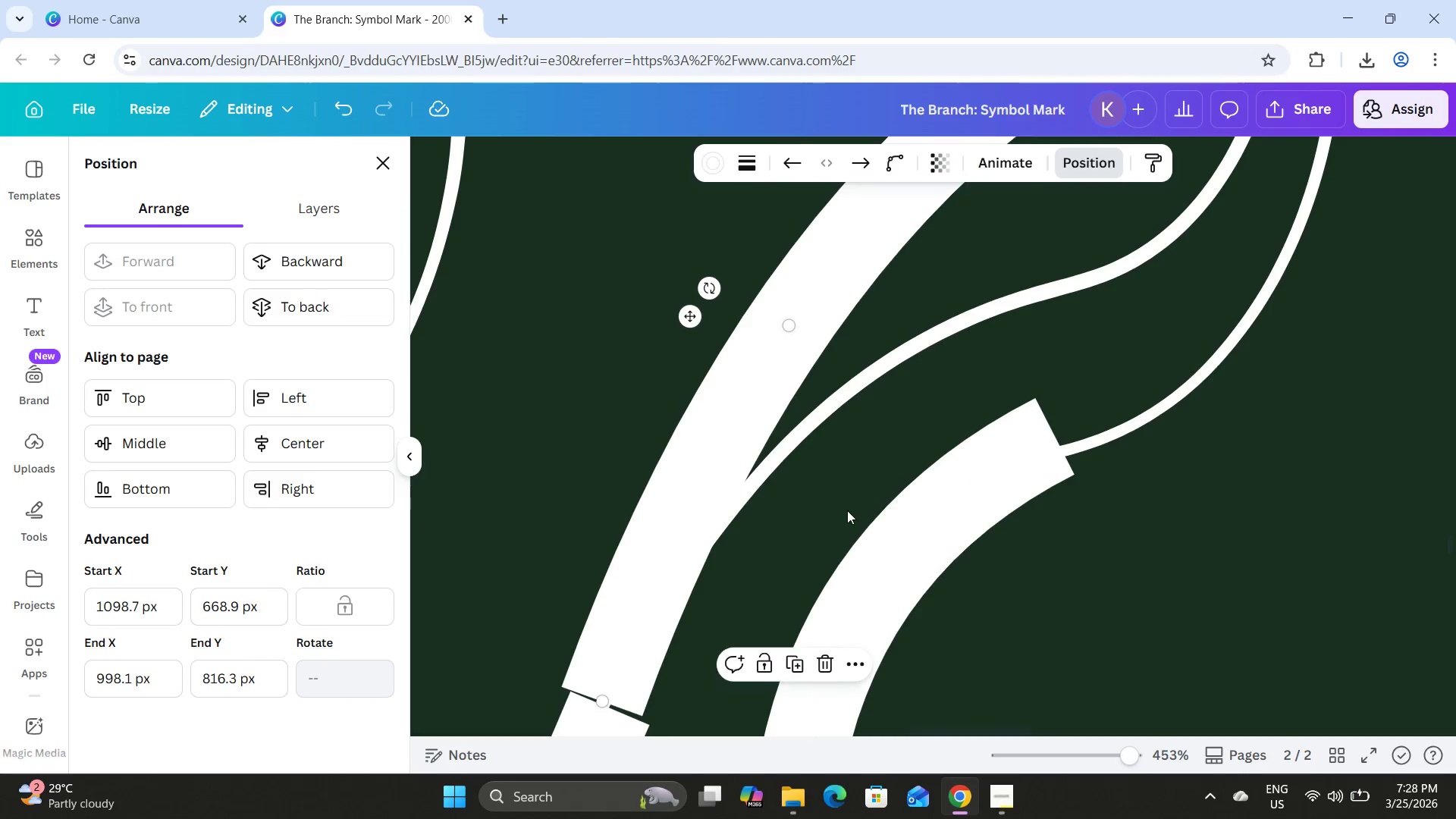 
scroll: coordinate [847, 508], scroll_direction: down, amount: 2.0
 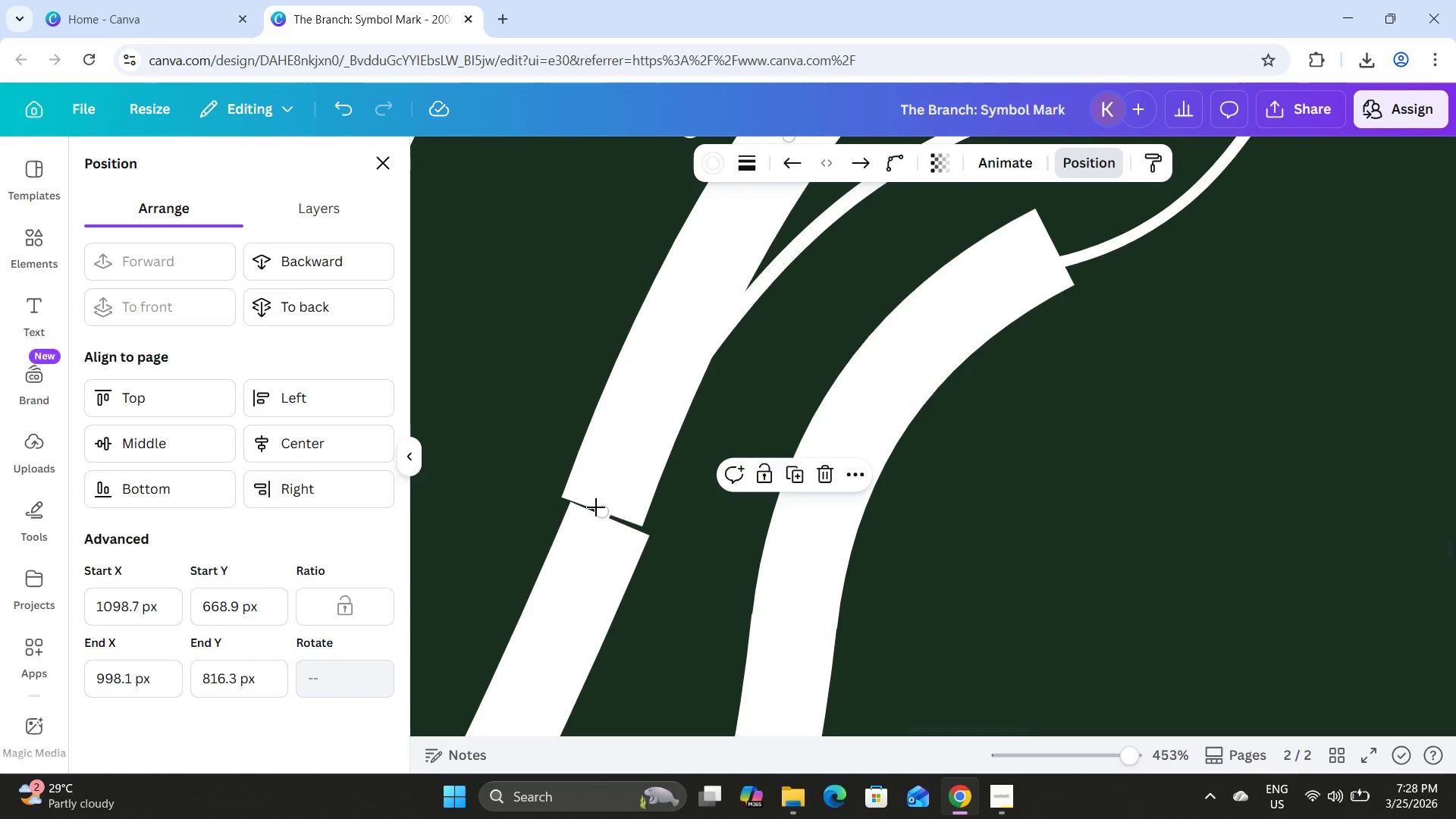 
left_click_drag(start_coordinate=[601, 510], to_coordinate=[613, 516])
 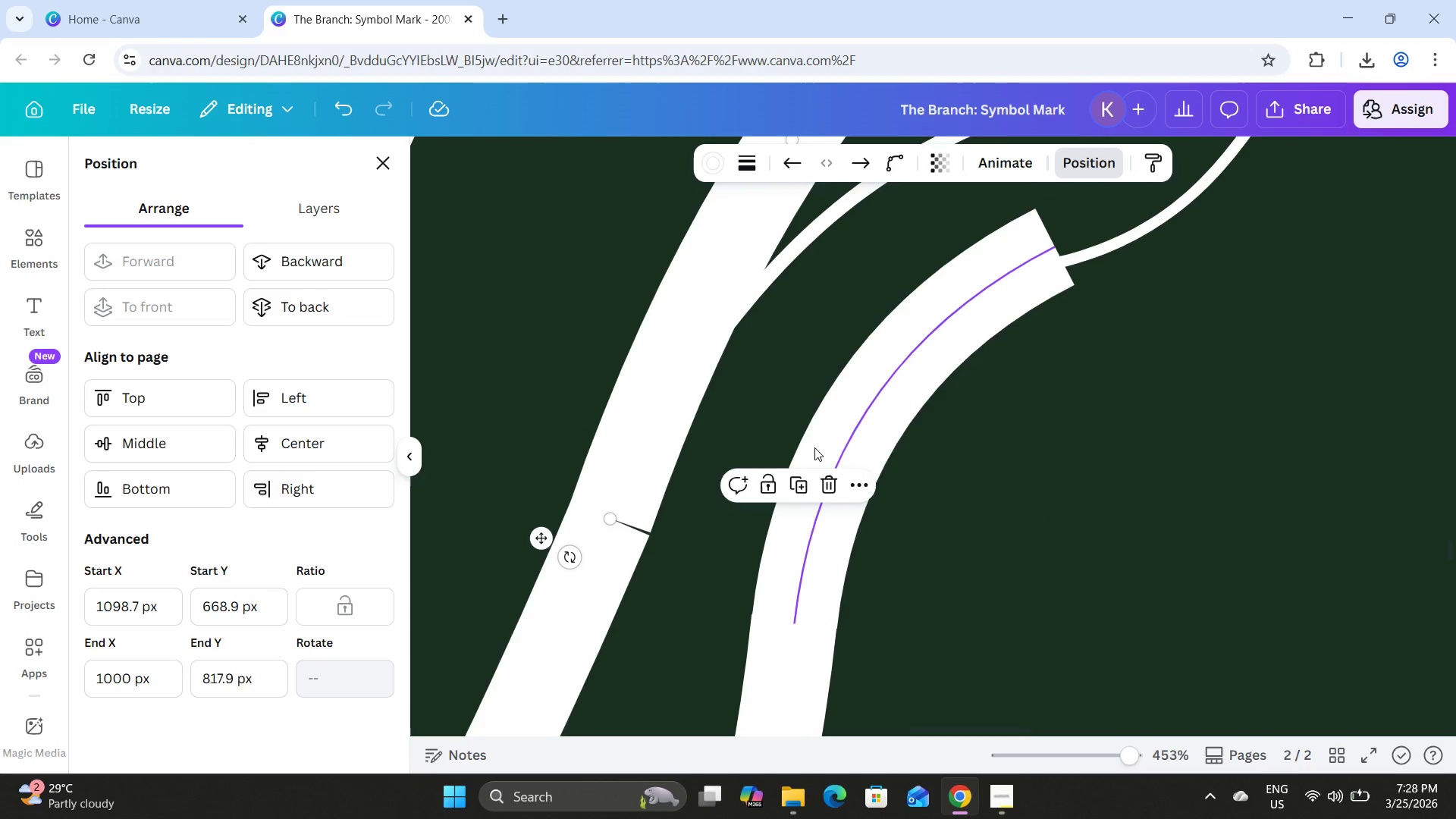 
scroll: coordinate [814, 447], scroll_direction: up, amount: 2.0
 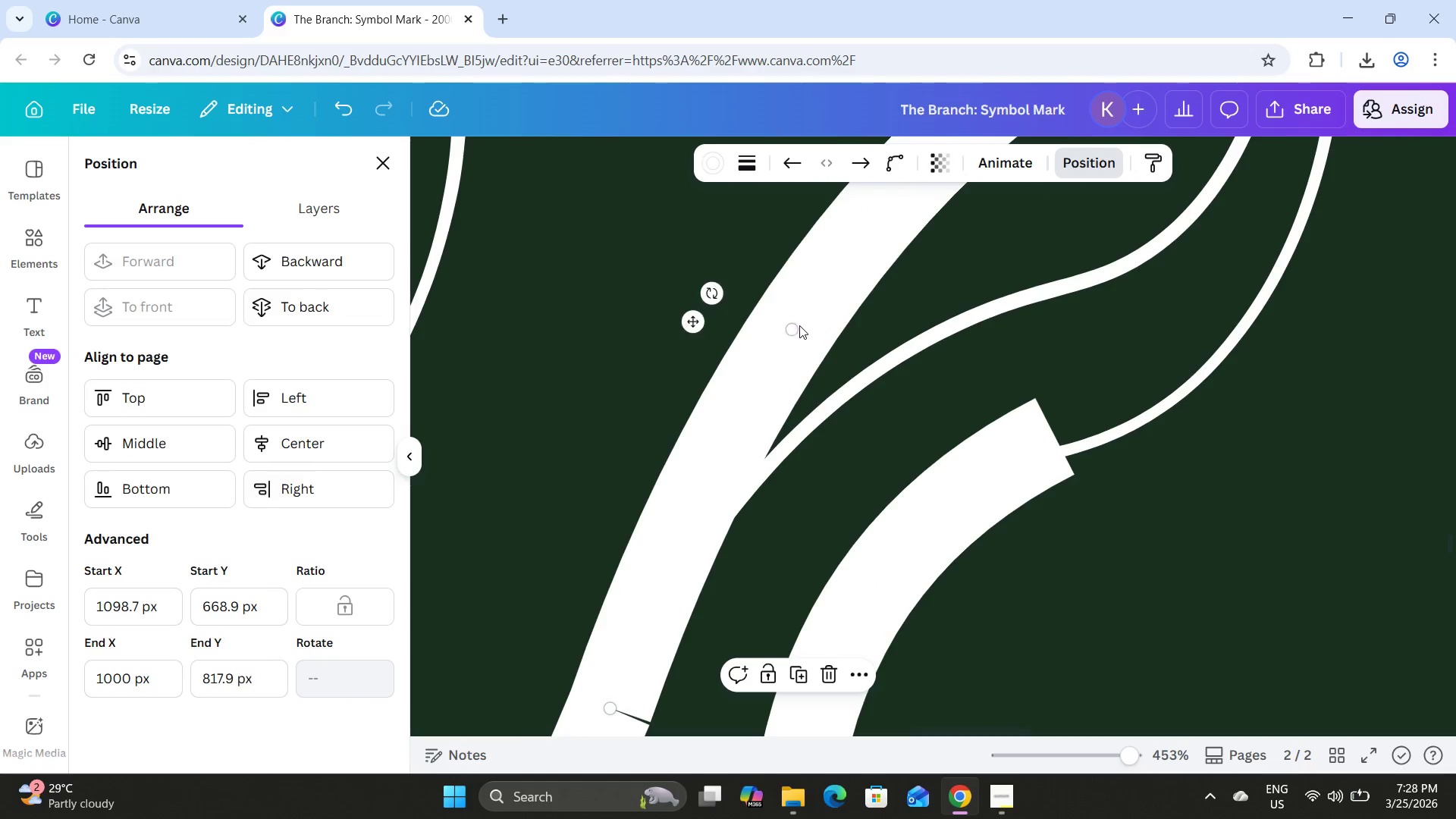 
left_click_drag(start_coordinate=[792, 327], to_coordinate=[797, 363])
 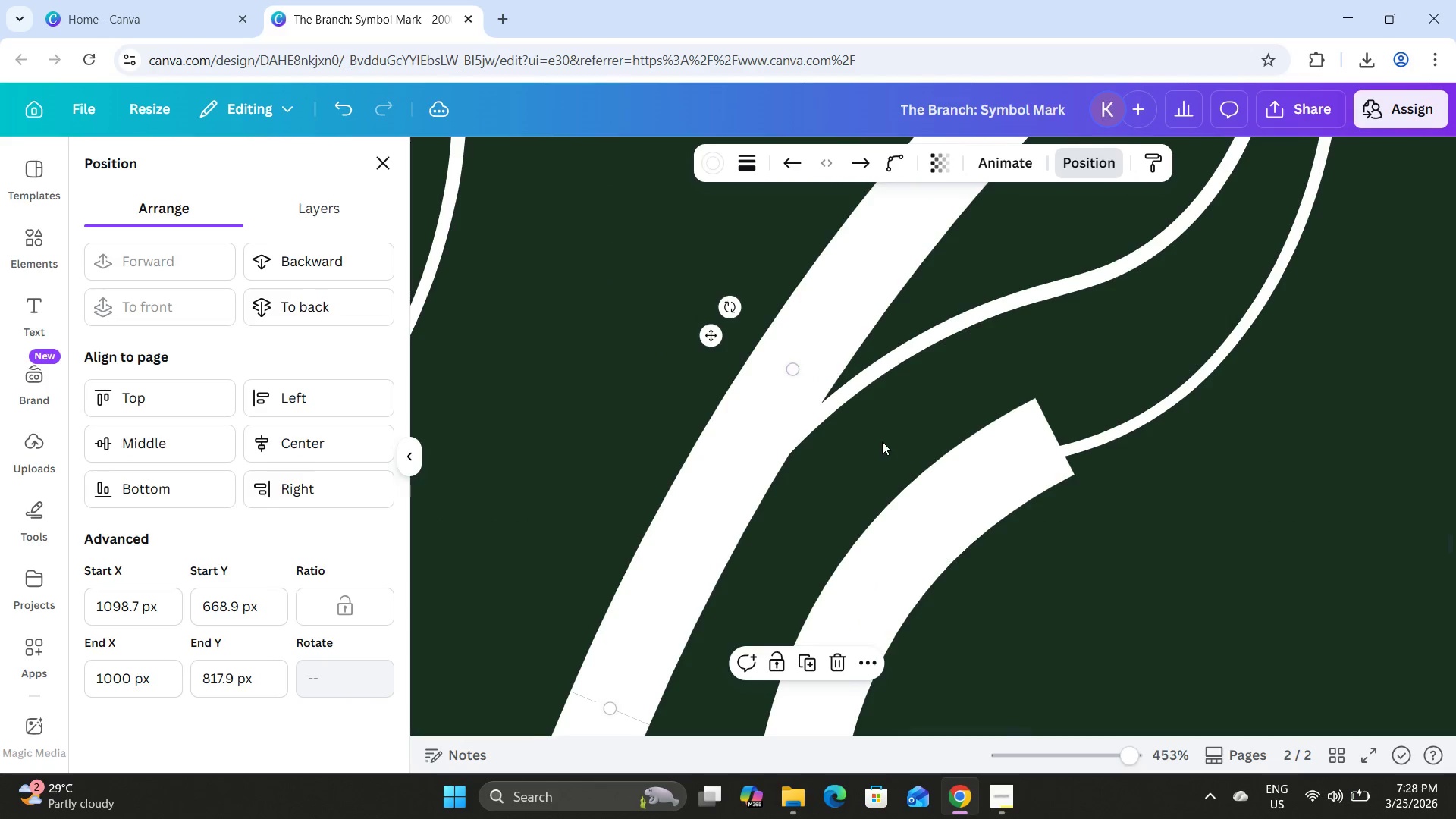 
scroll: coordinate [882, 441], scroll_direction: up, amount: 2.0
 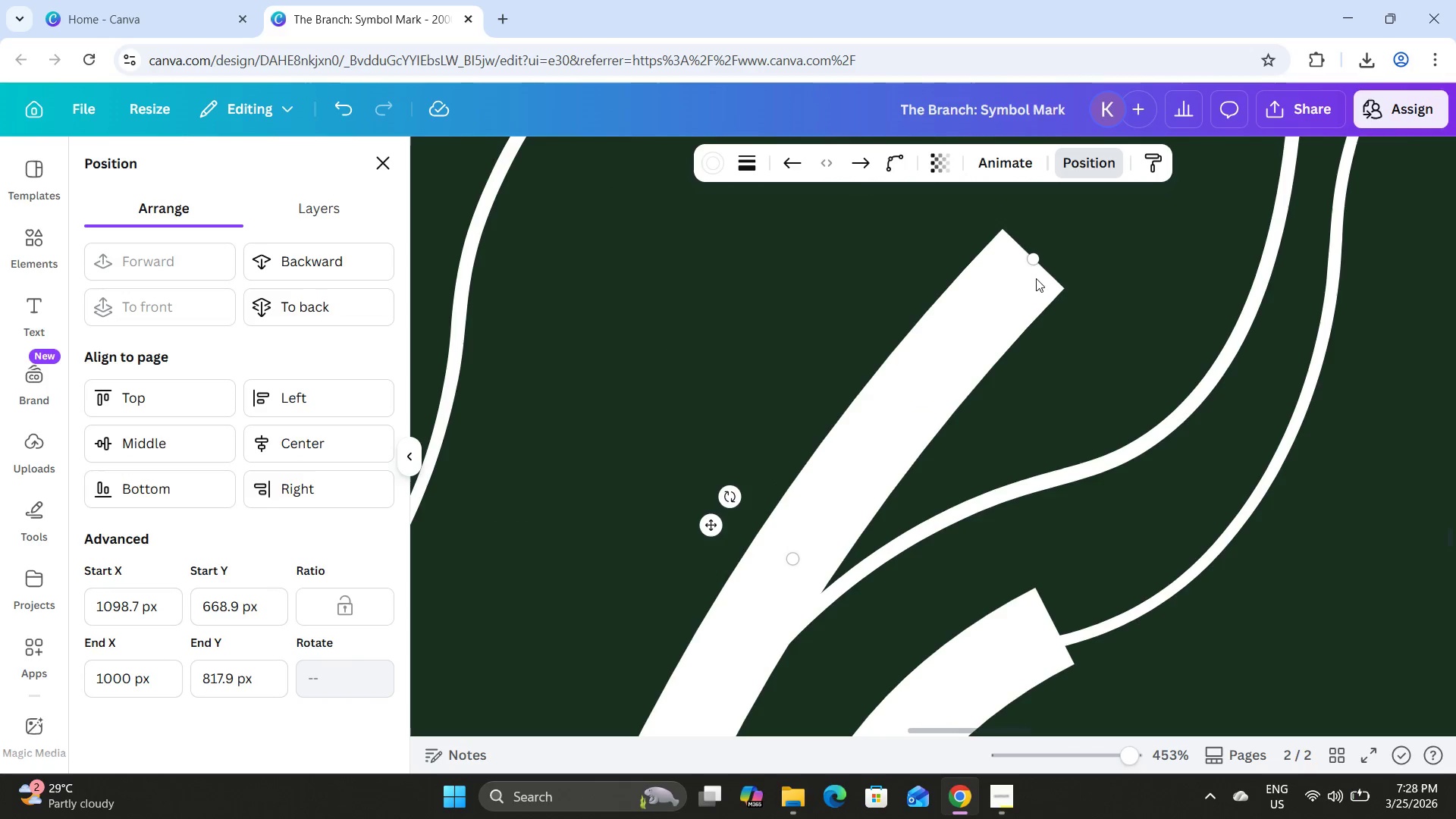 
left_click_drag(start_coordinate=[1038, 262], to_coordinate=[877, 541])
 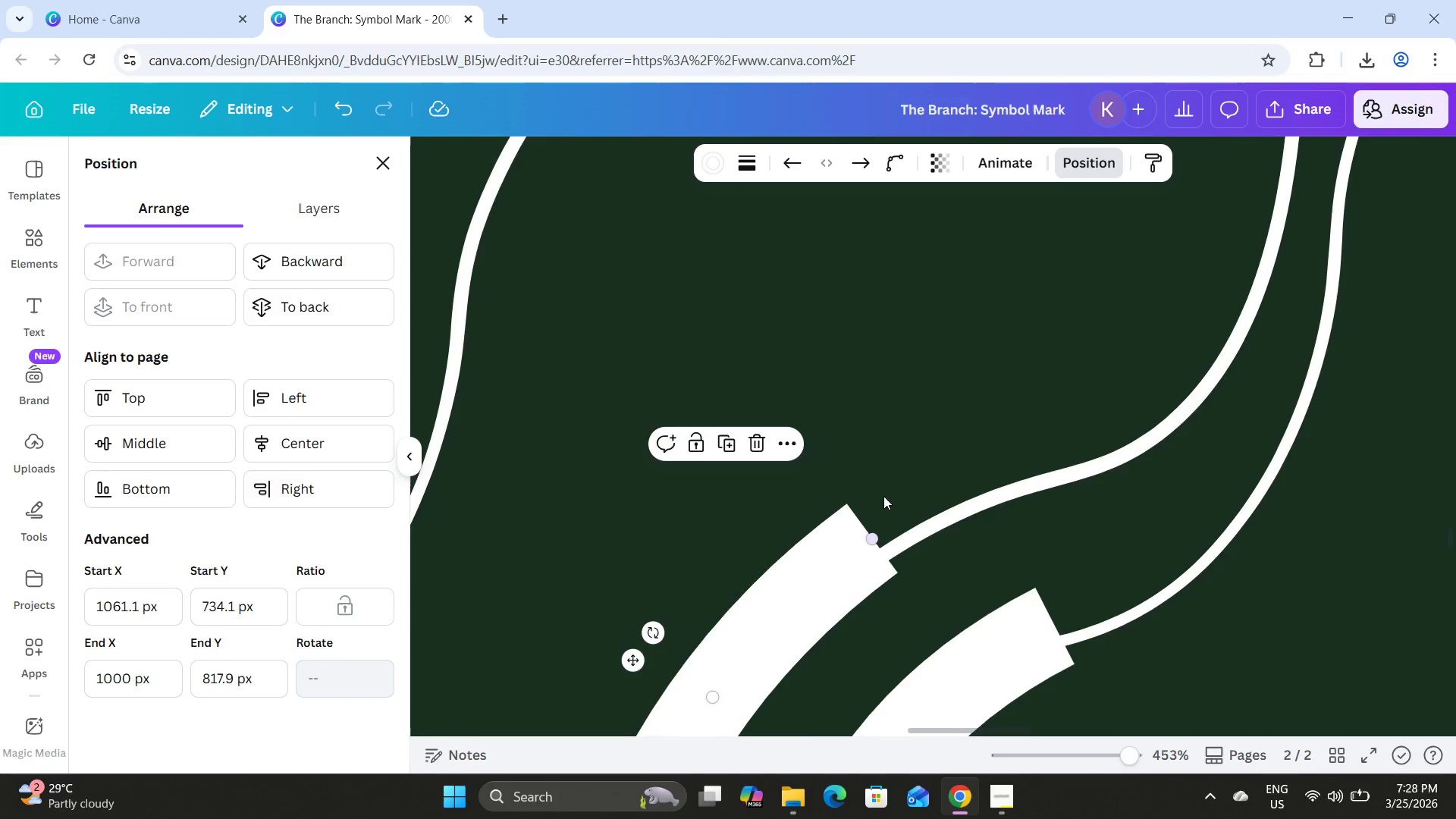 
scroll: coordinate [883, 496], scroll_direction: down, amount: 3.0
 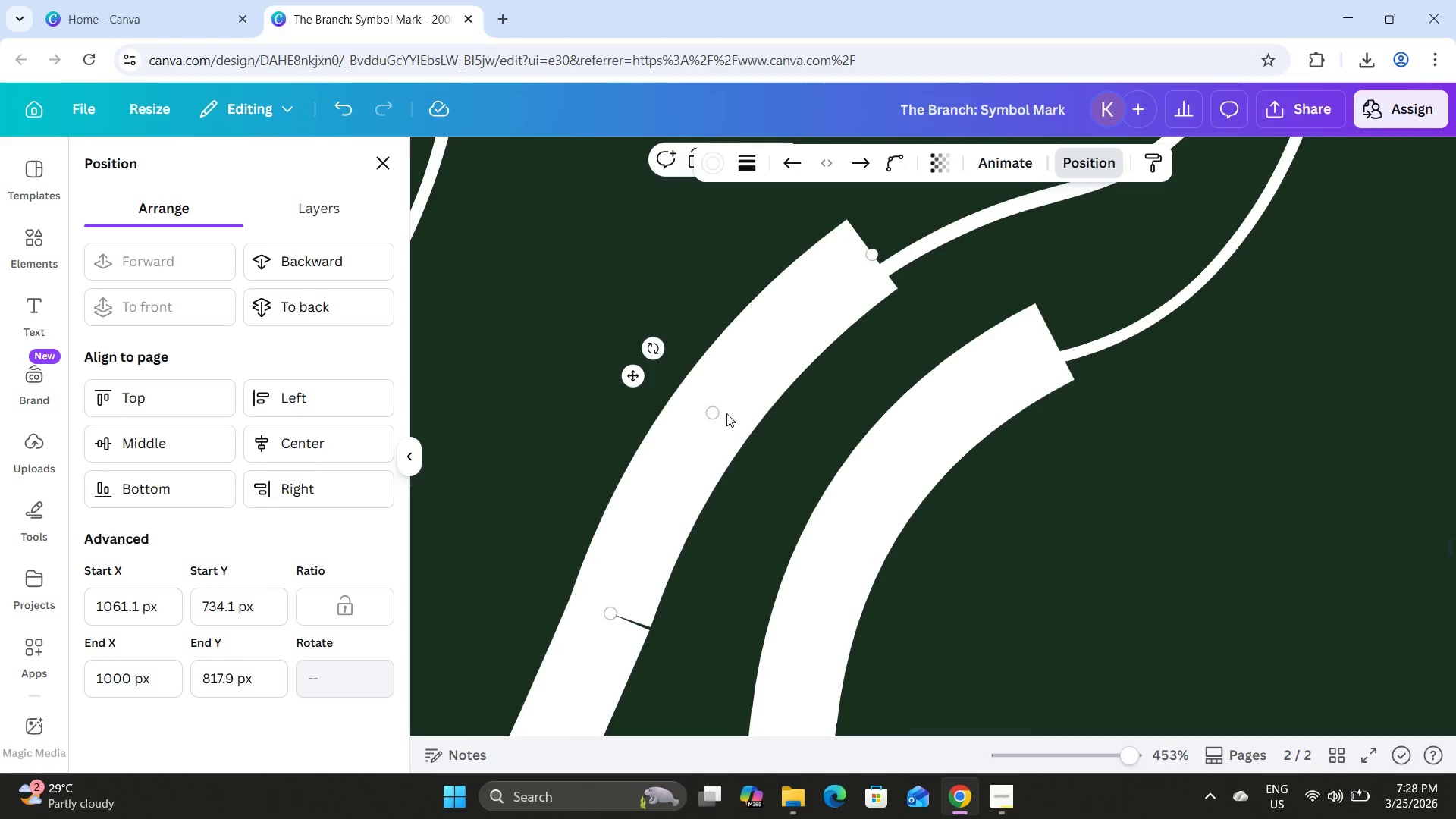 
left_click_drag(start_coordinate=[712, 413], to_coordinate=[709, 424])
 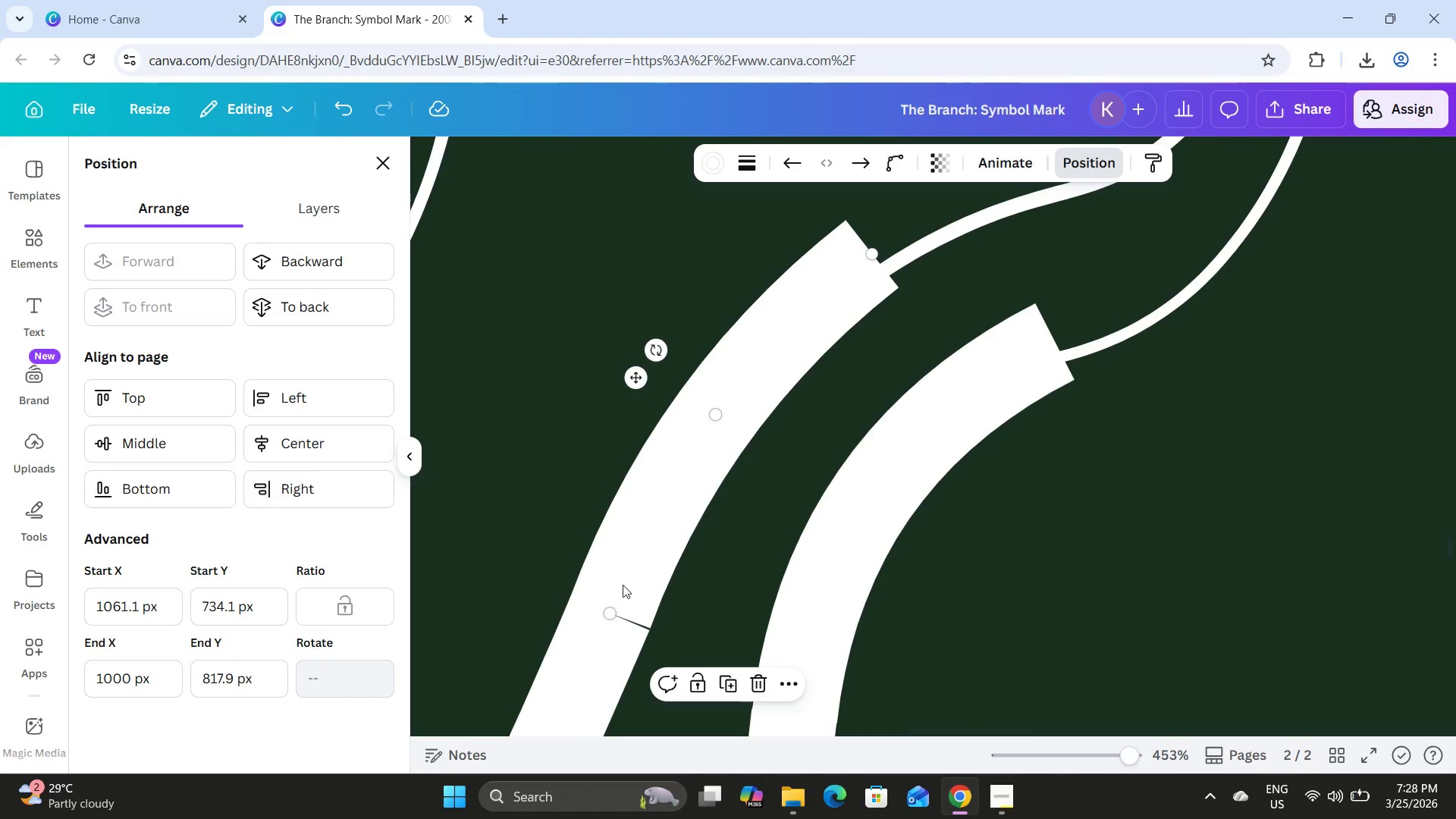 
left_click_drag(start_coordinate=[618, 589], to_coordinate=[617, 594])
 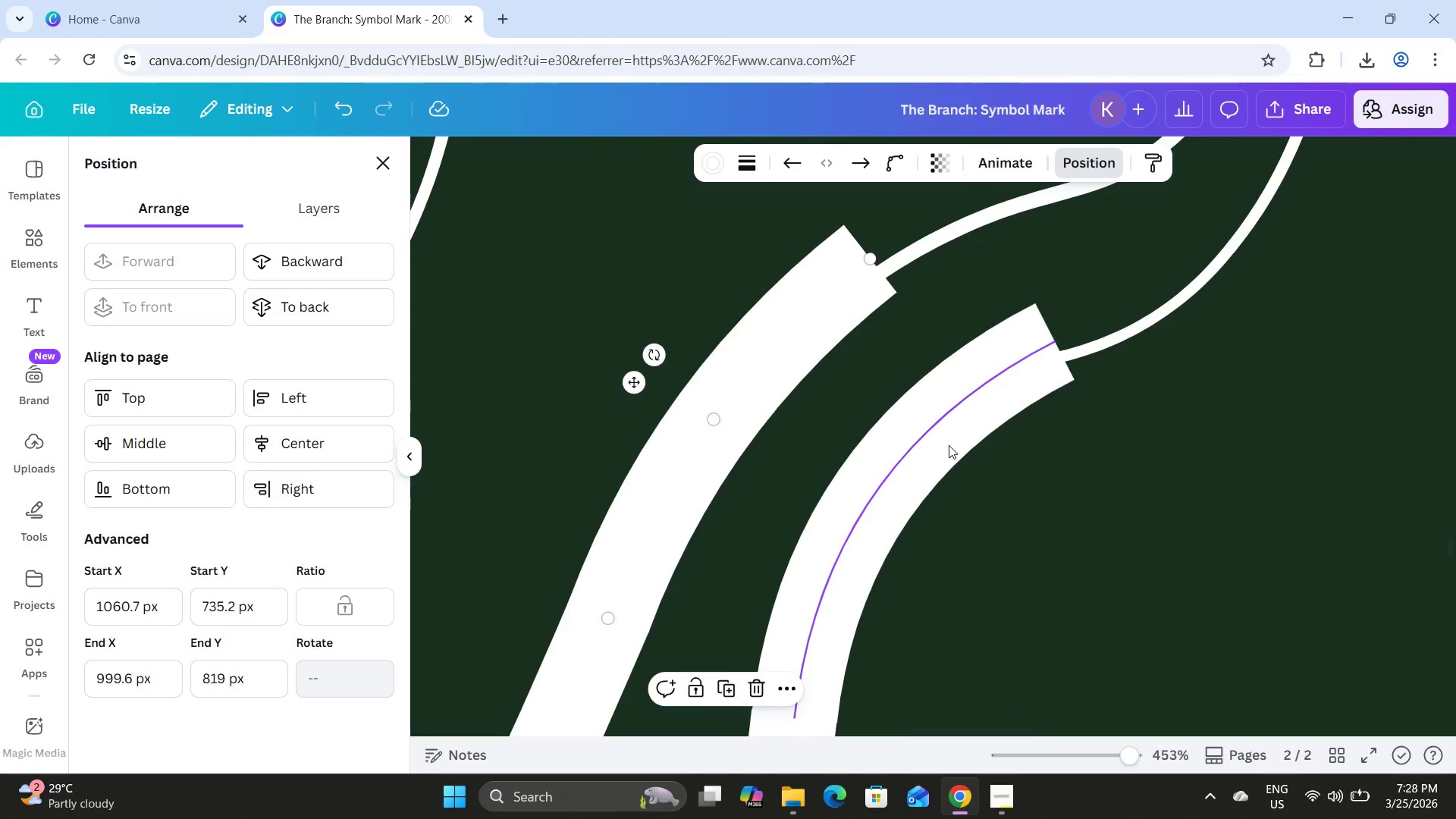 
scroll: coordinate [949, 445], scroll_direction: up, amount: 1.0
 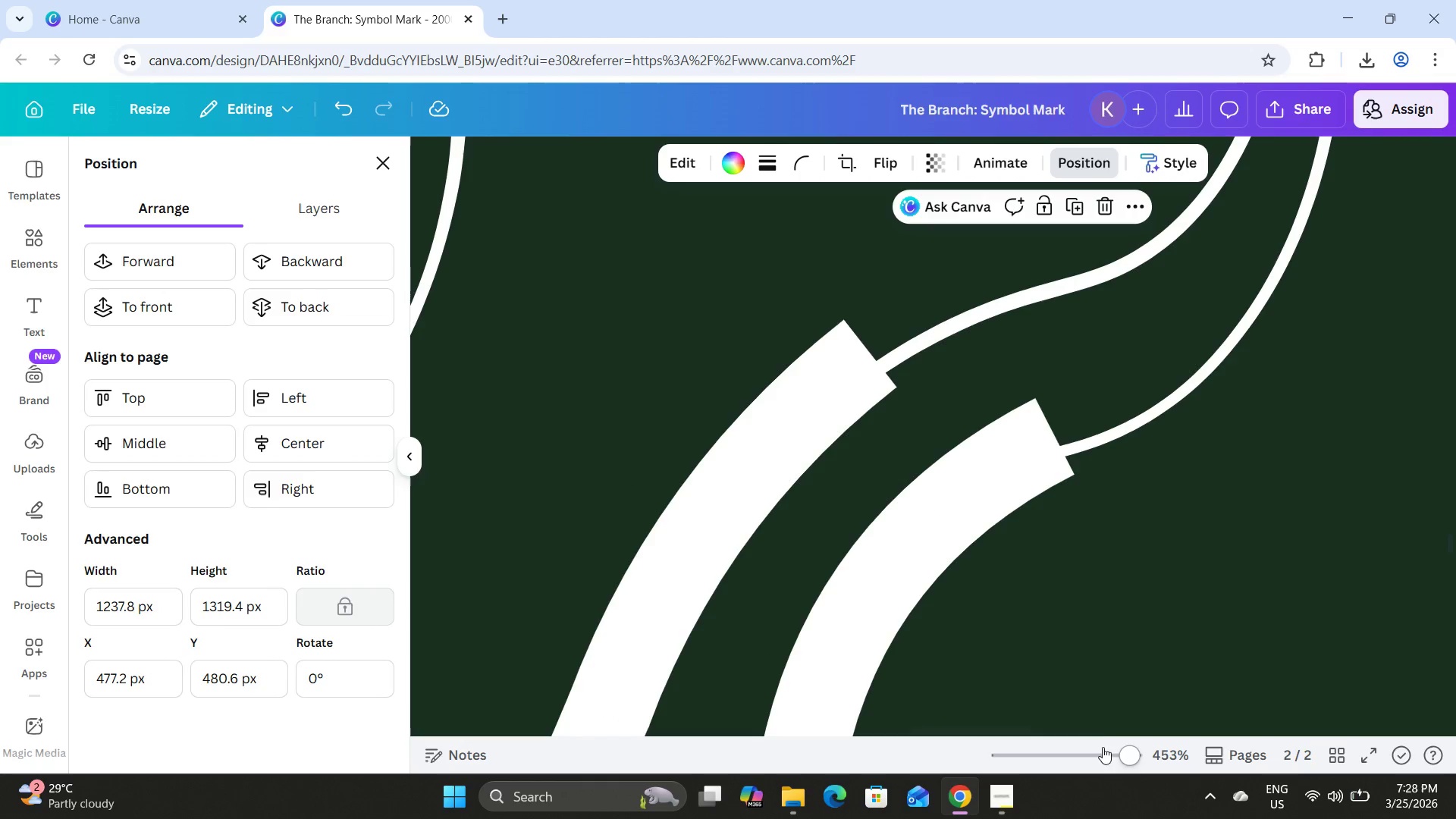 
left_click_drag(start_coordinate=[1128, 744], to_coordinate=[1076, 720])
 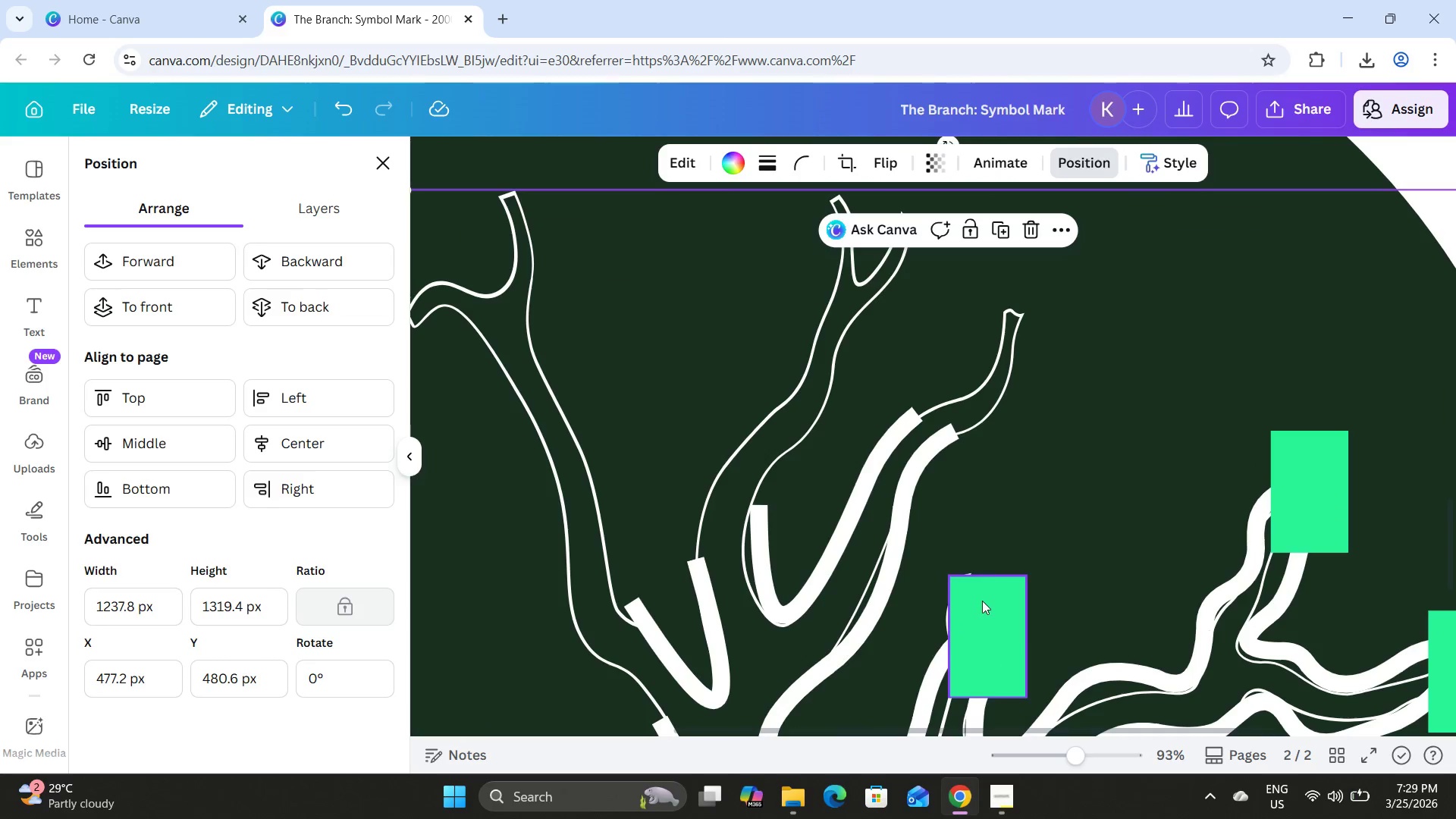 
left_click([981, 601])
 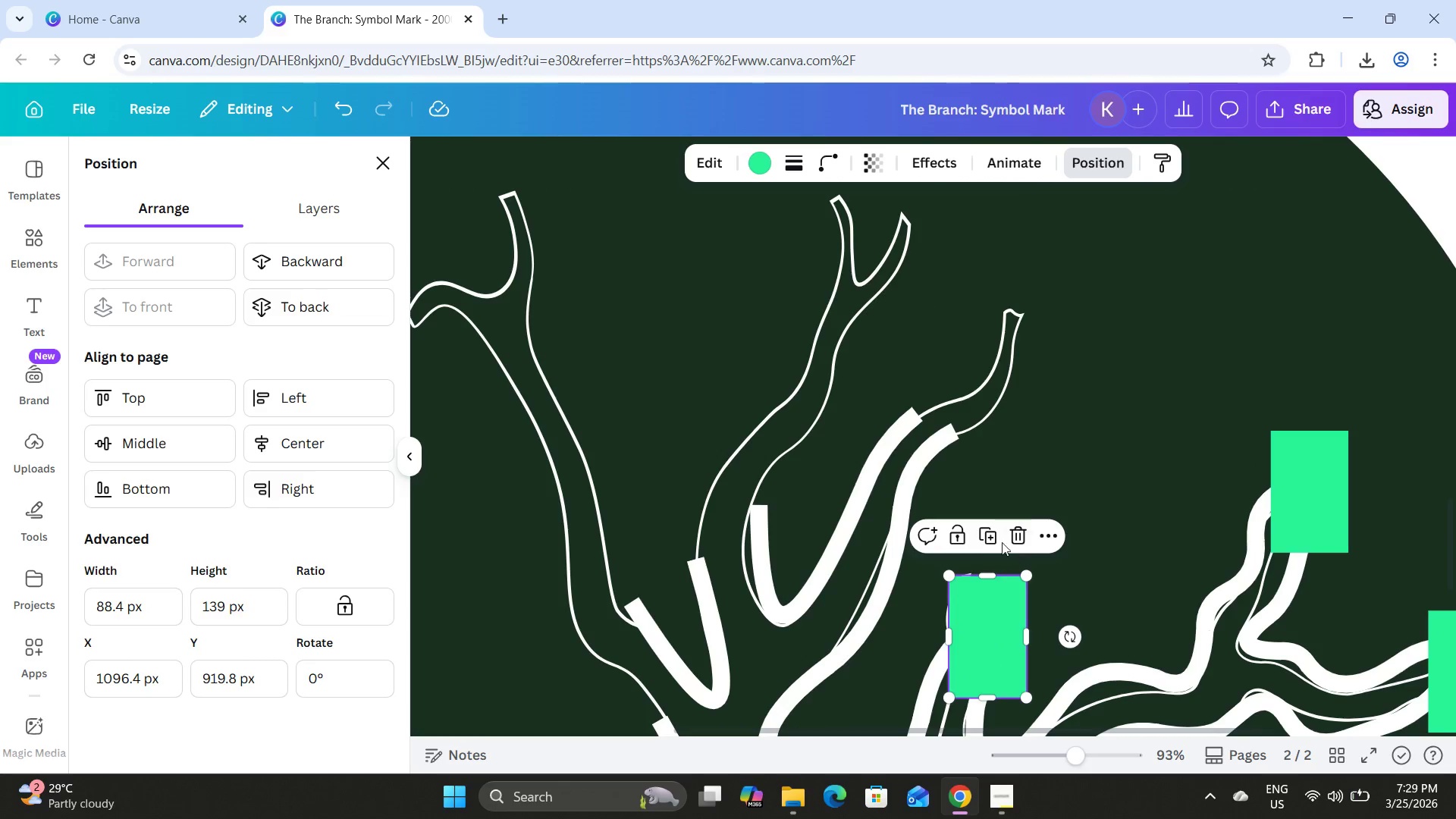 
left_click([982, 525])
 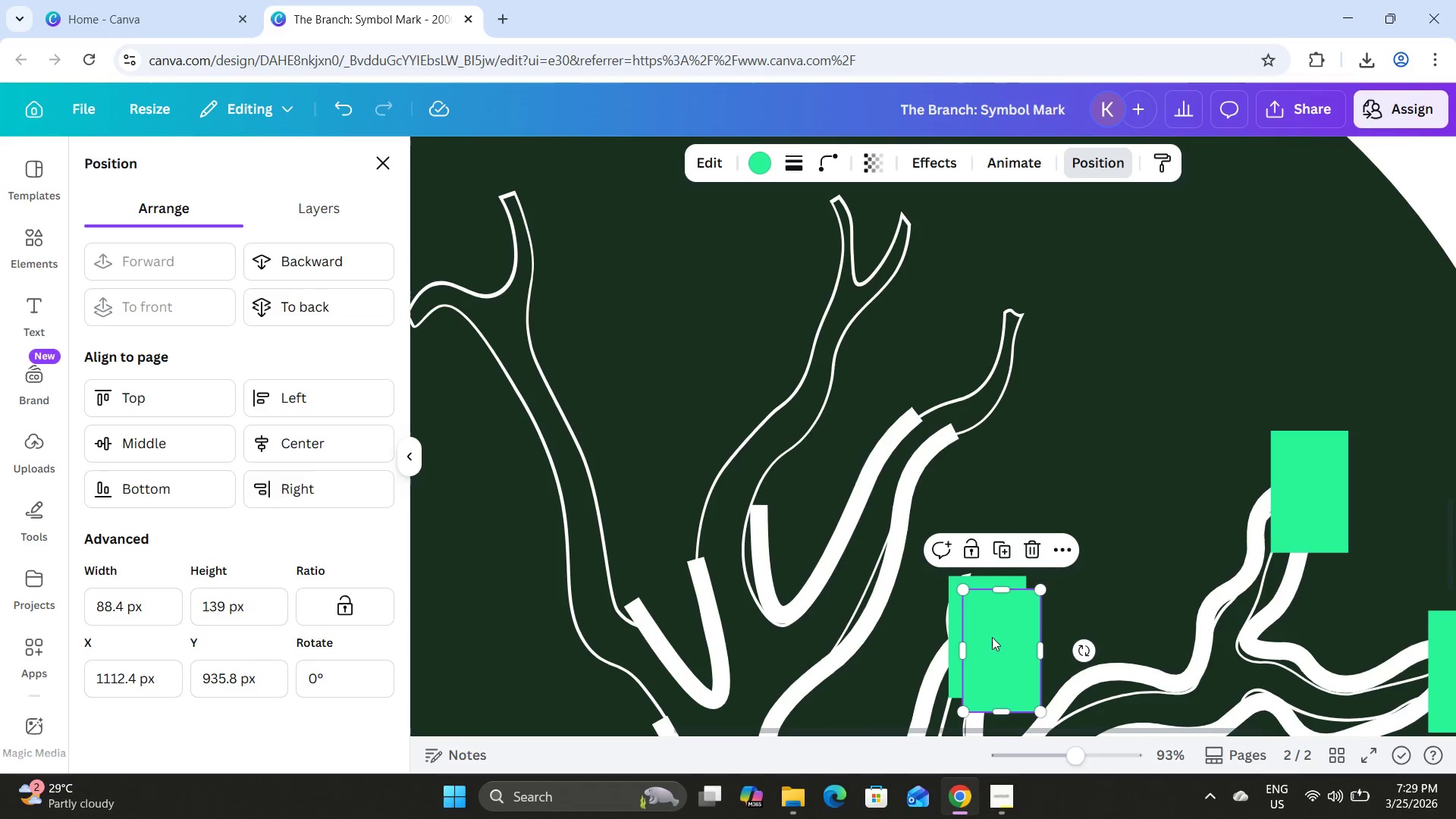 
left_click_drag(start_coordinate=[992, 639], to_coordinate=[920, 400])
 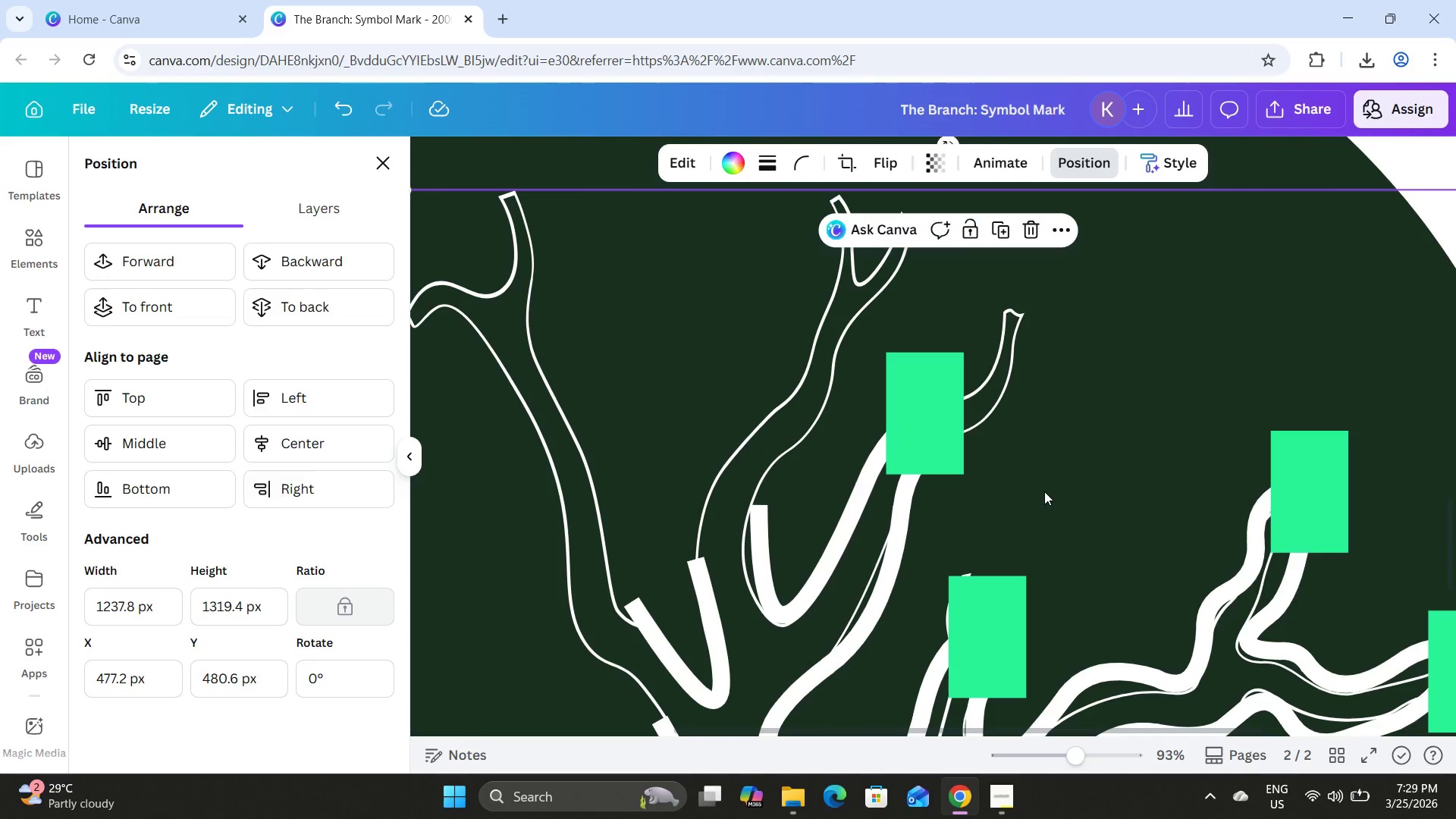 
scroll: coordinate [1037, 515], scroll_direction: down, amount: 2.0
 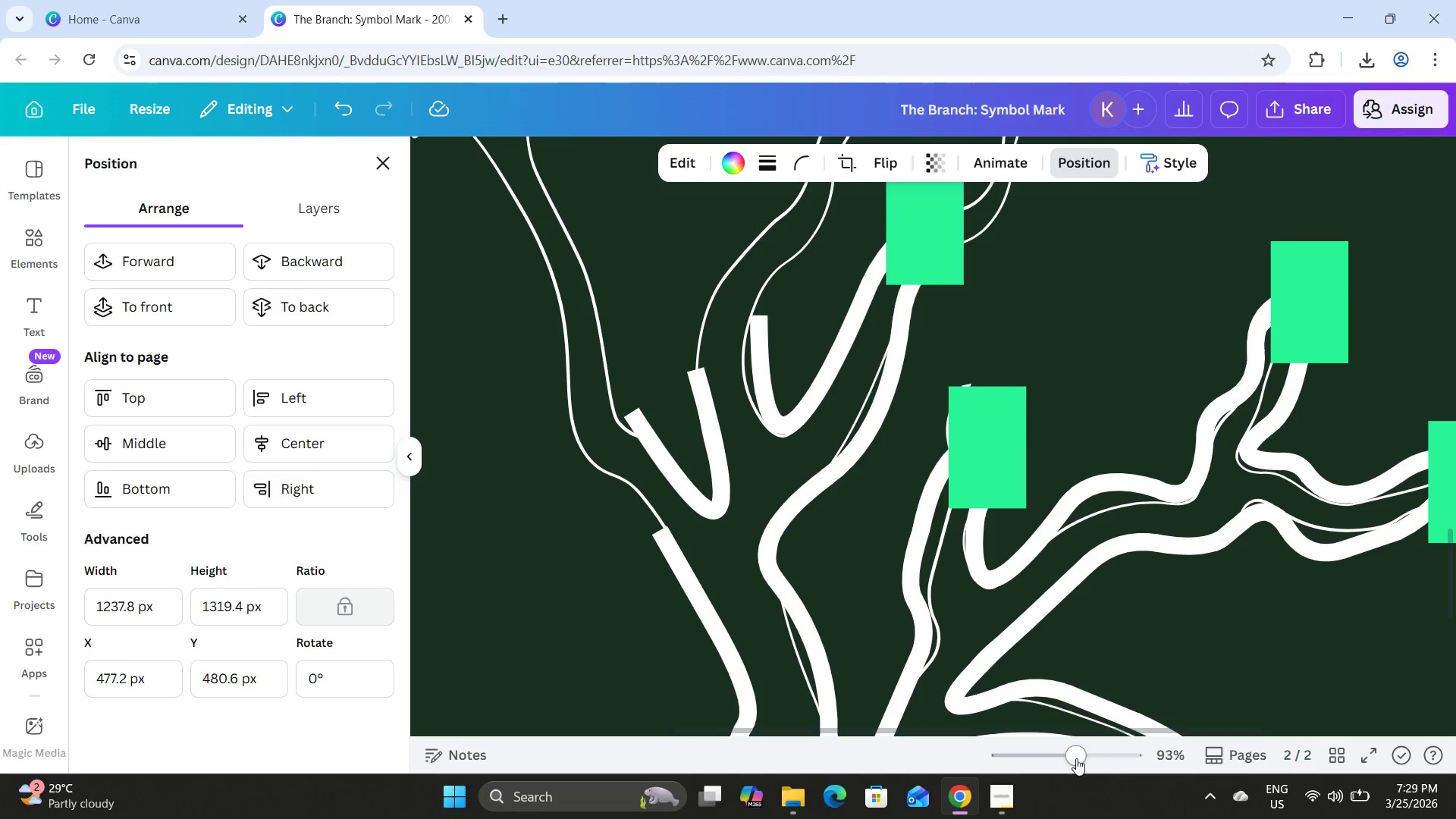 
left_click_drag(start_coordinate=[1075, 756], to_coordinate=[1039, 742])
 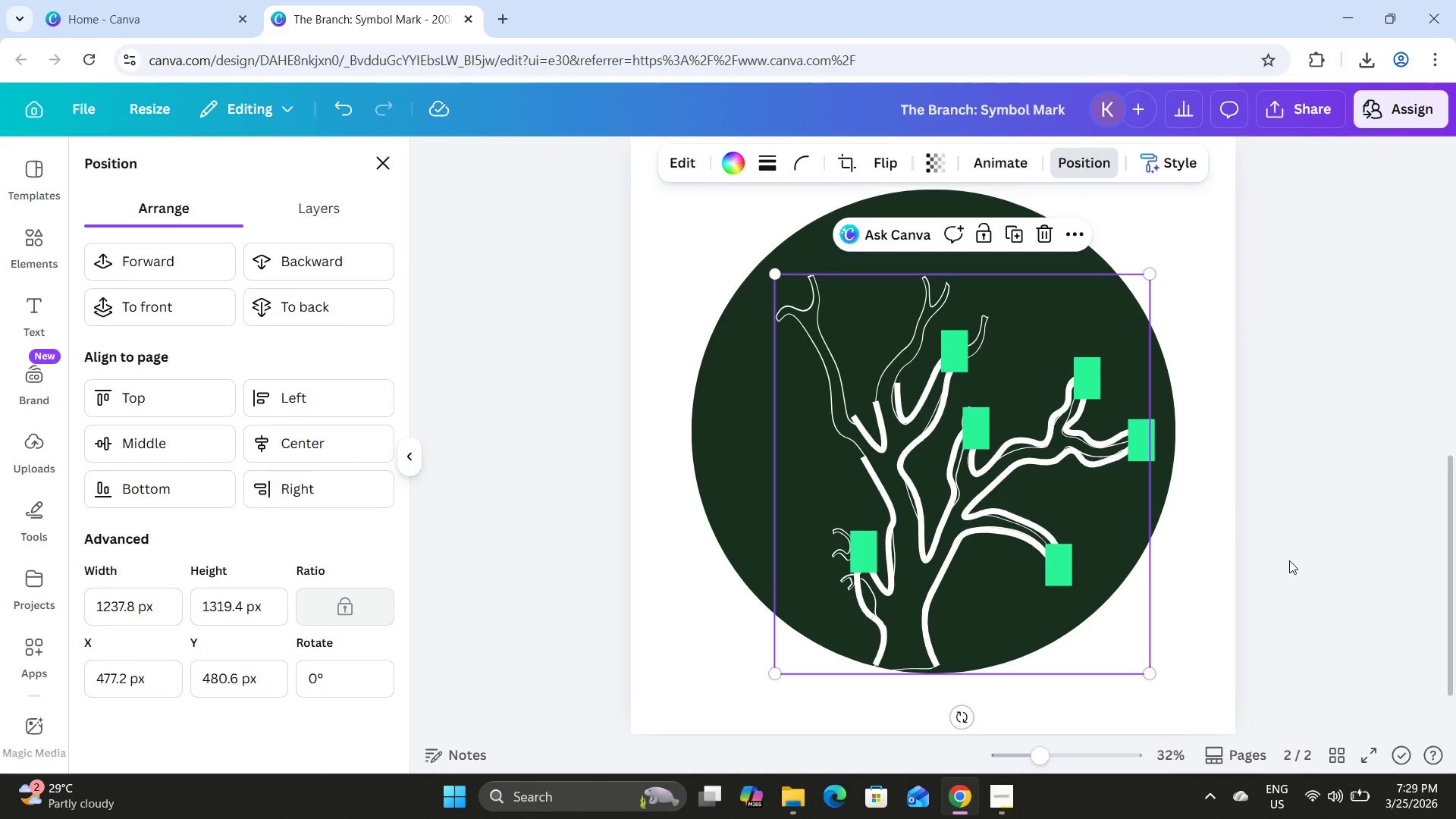 
left_click([1289, 560])
 